 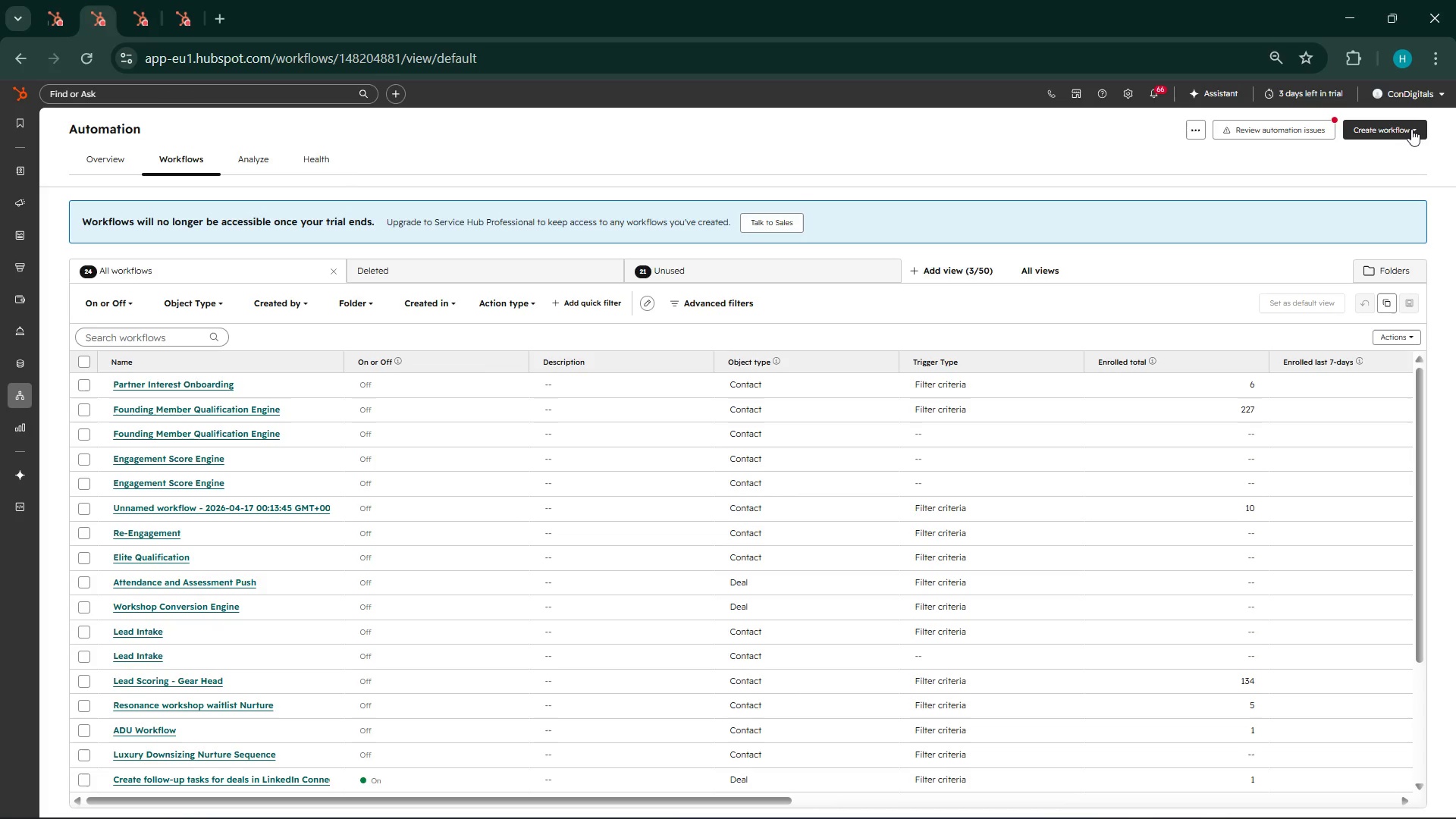 
left_click([1411, 129])
 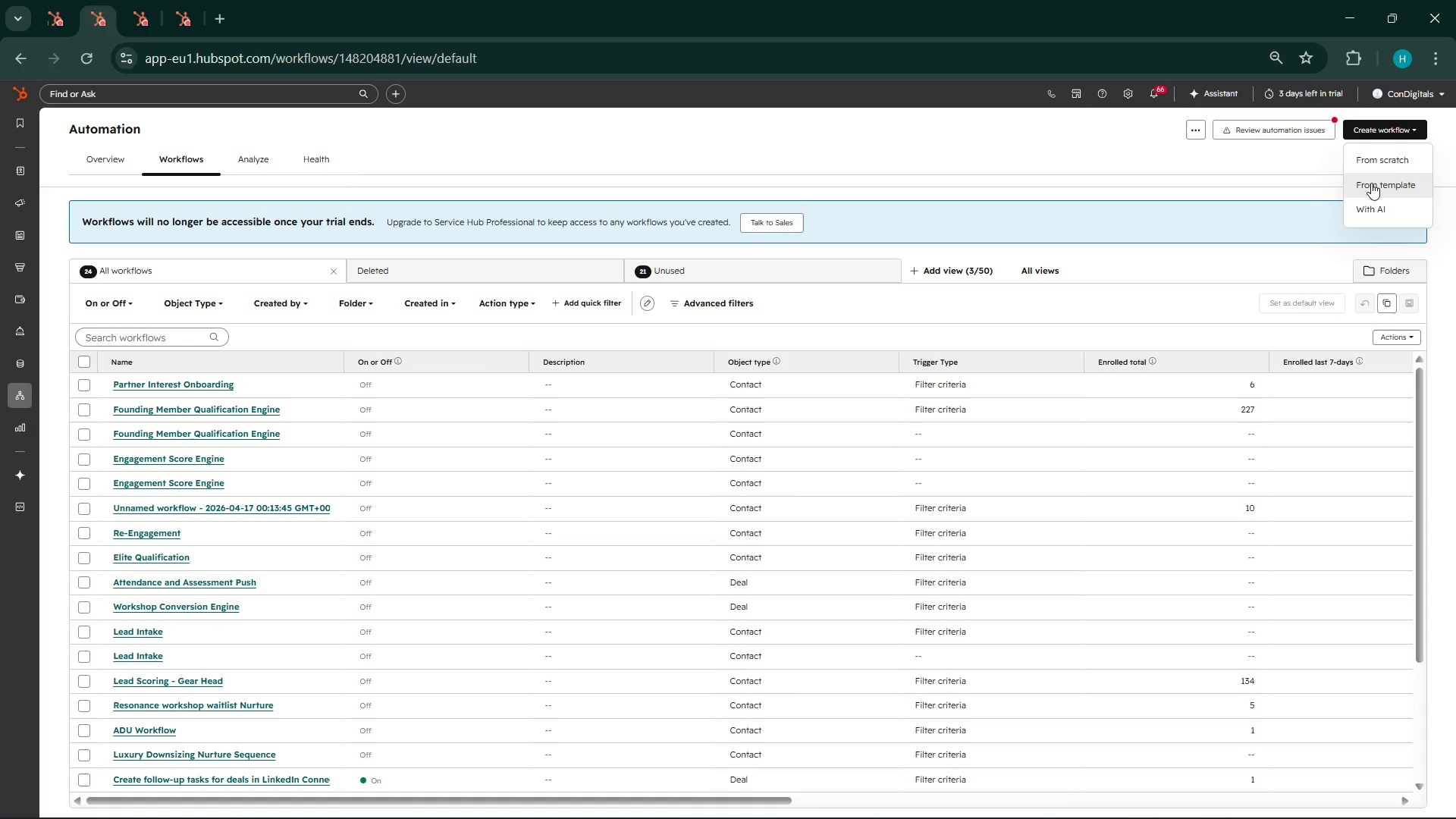 
left_click([1373, 159])
 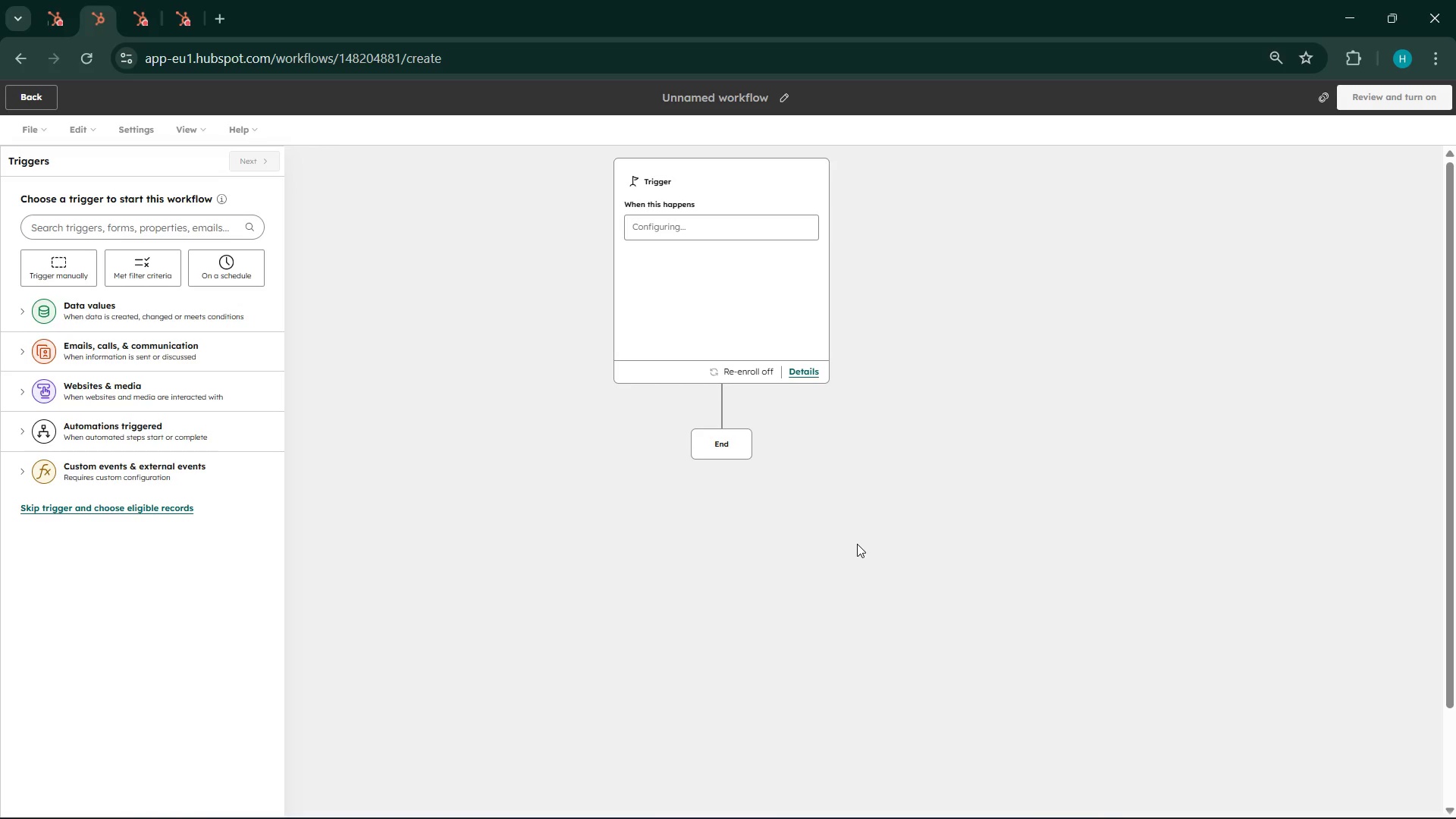 
wait(28.0)
 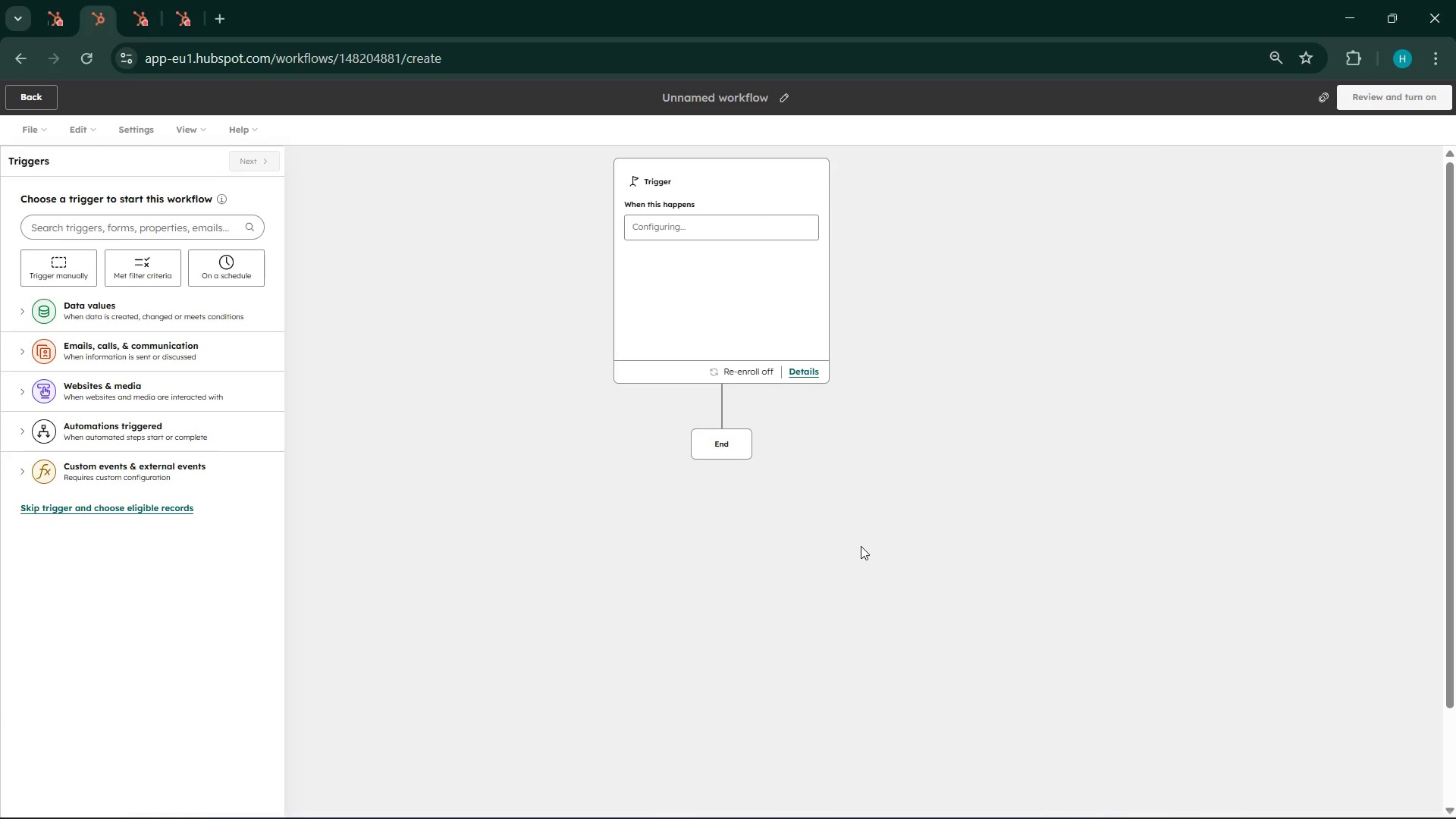 
right_click([861, 546])
 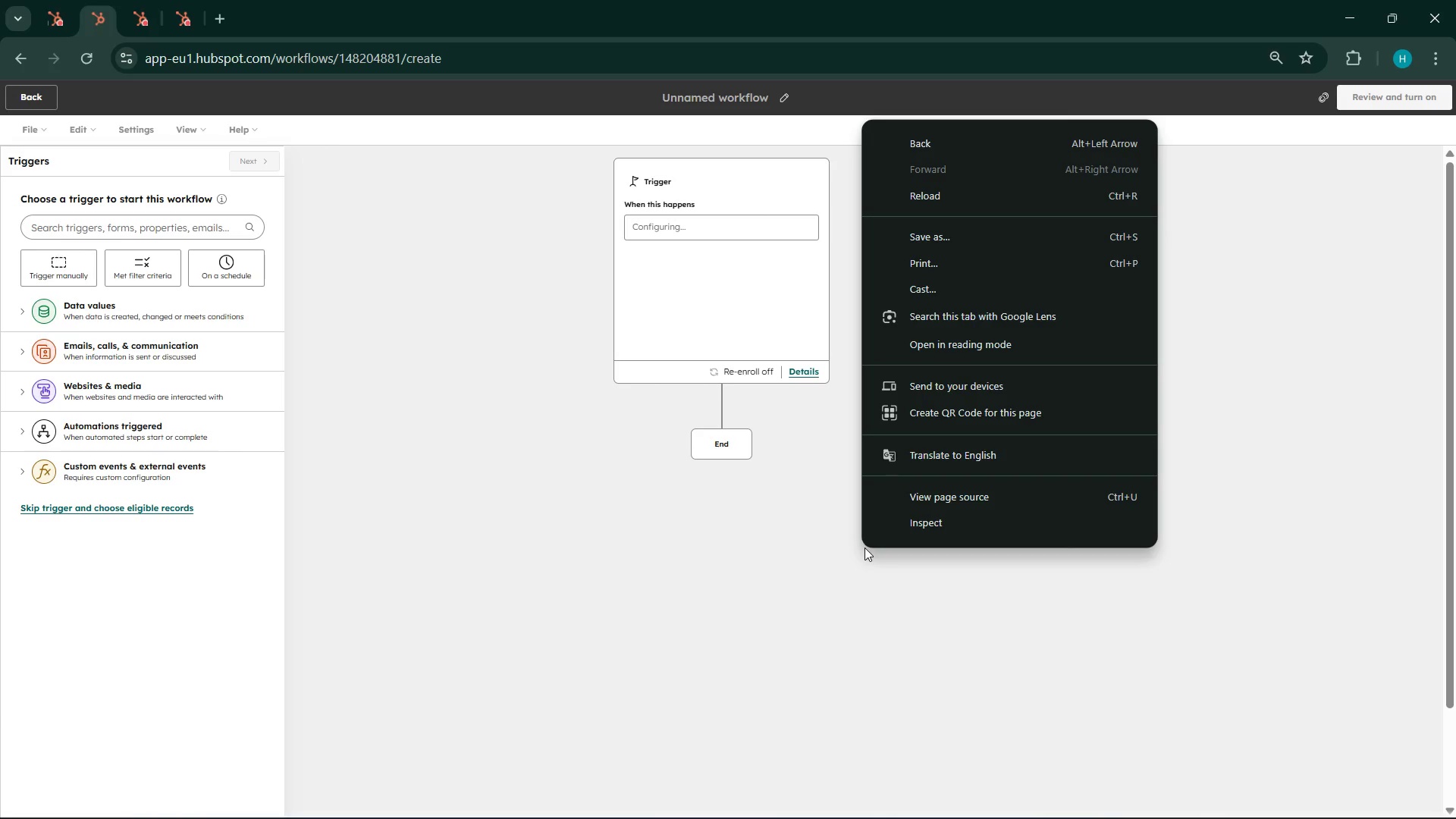 
scroll: coordinate [860, 545], scroll_direction: up, amount: 7.0
 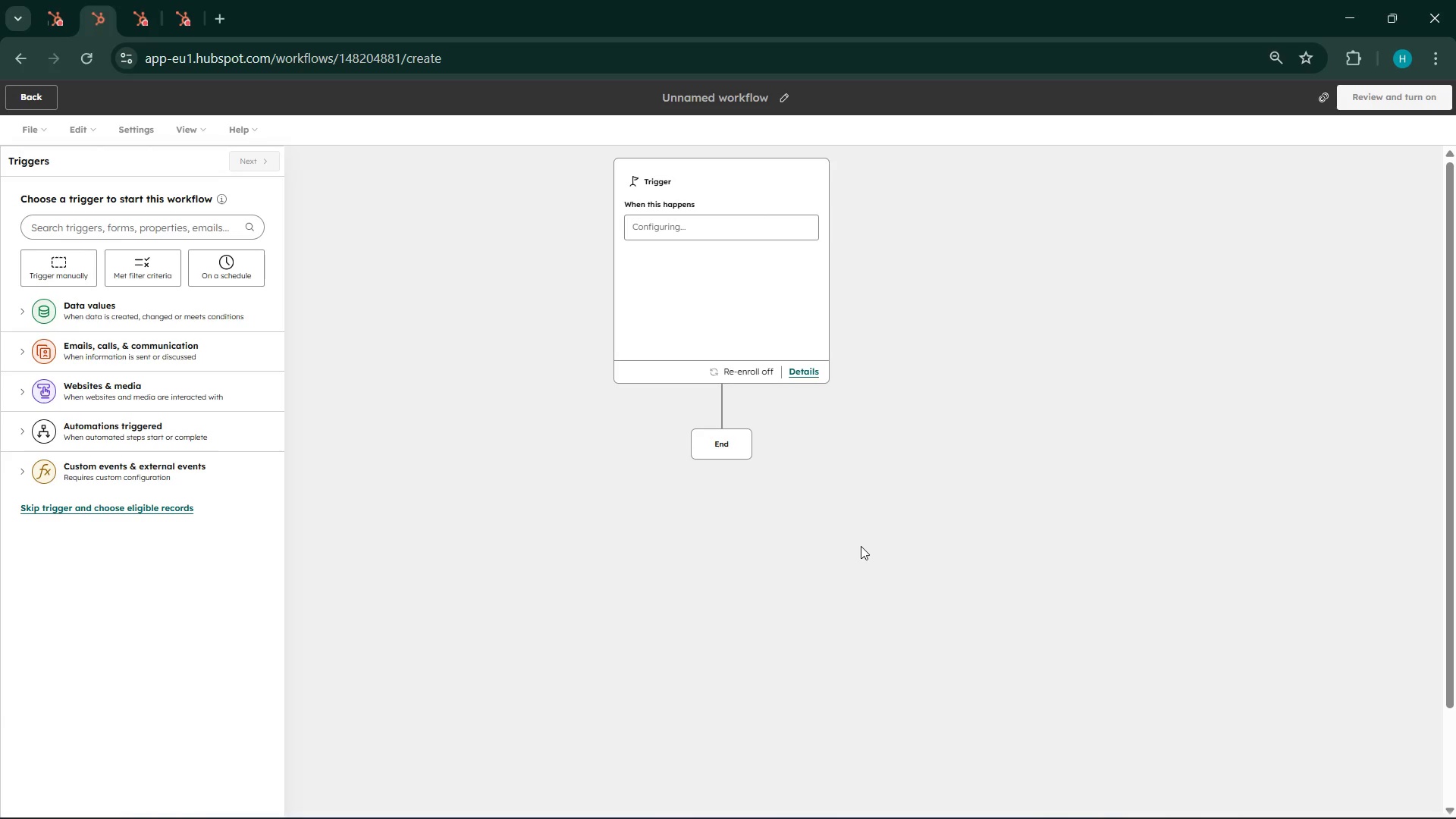 
wait(35.56)
 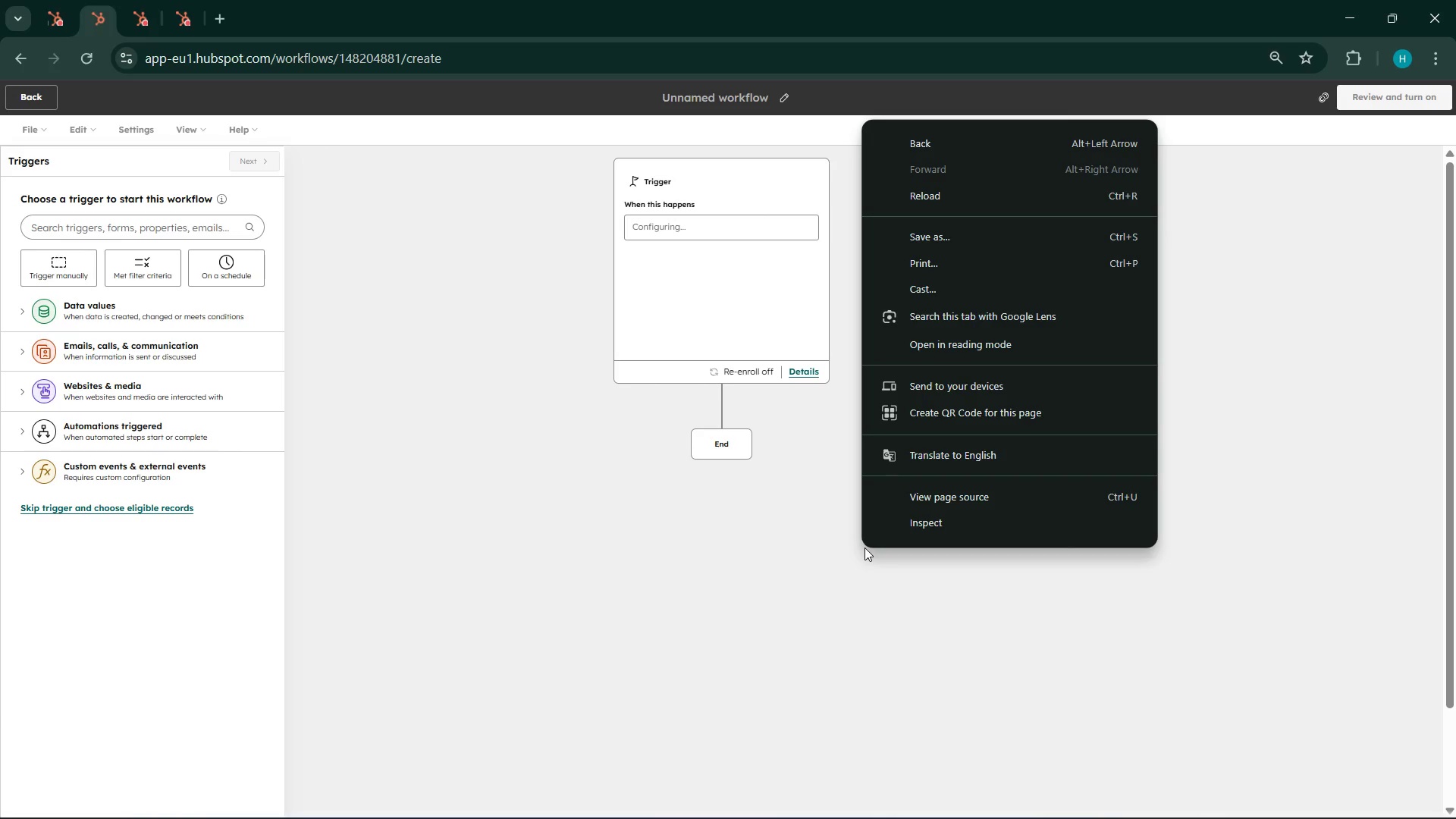 
left_click([541, 625])
 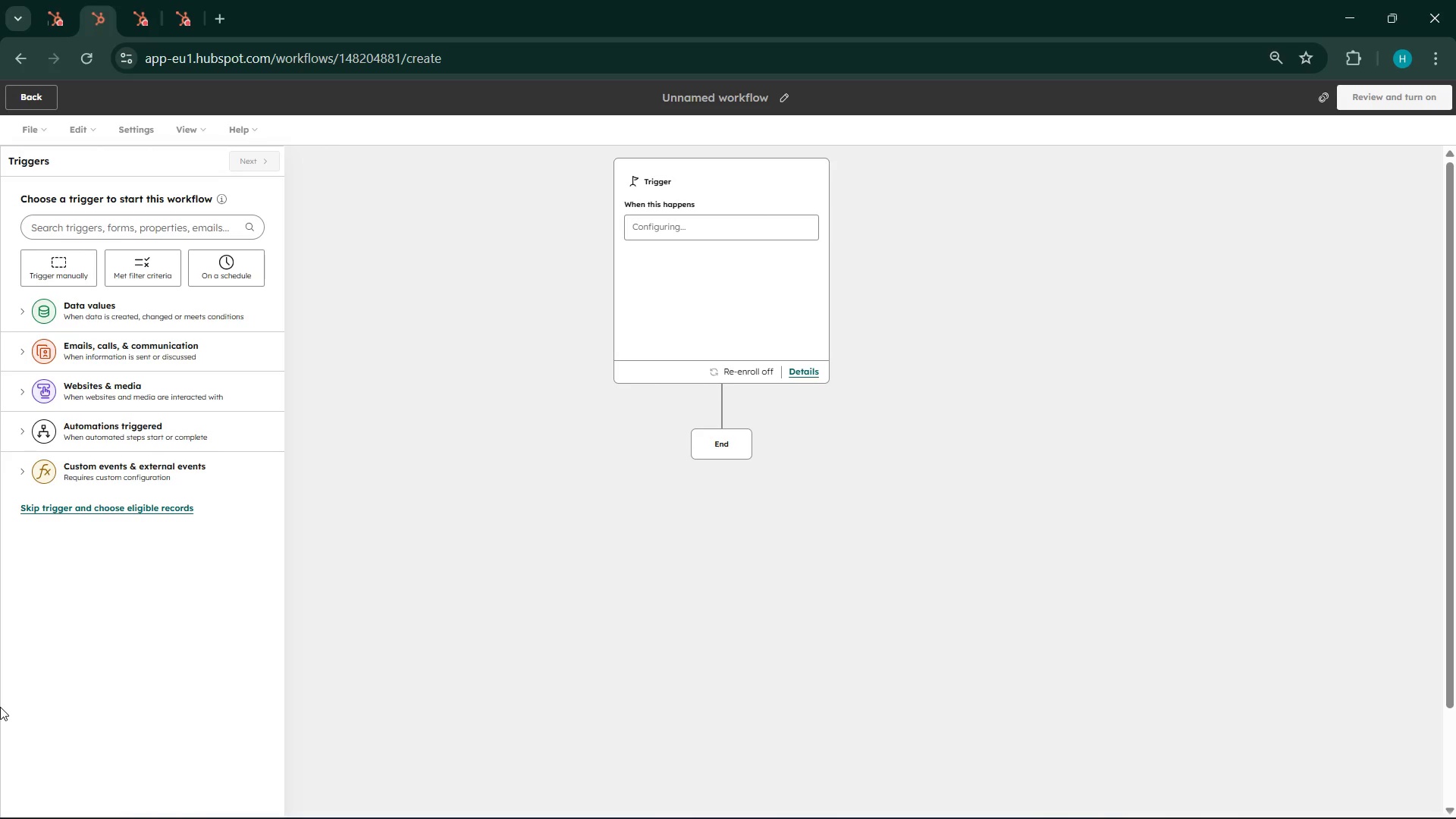 
wait(58.69)
 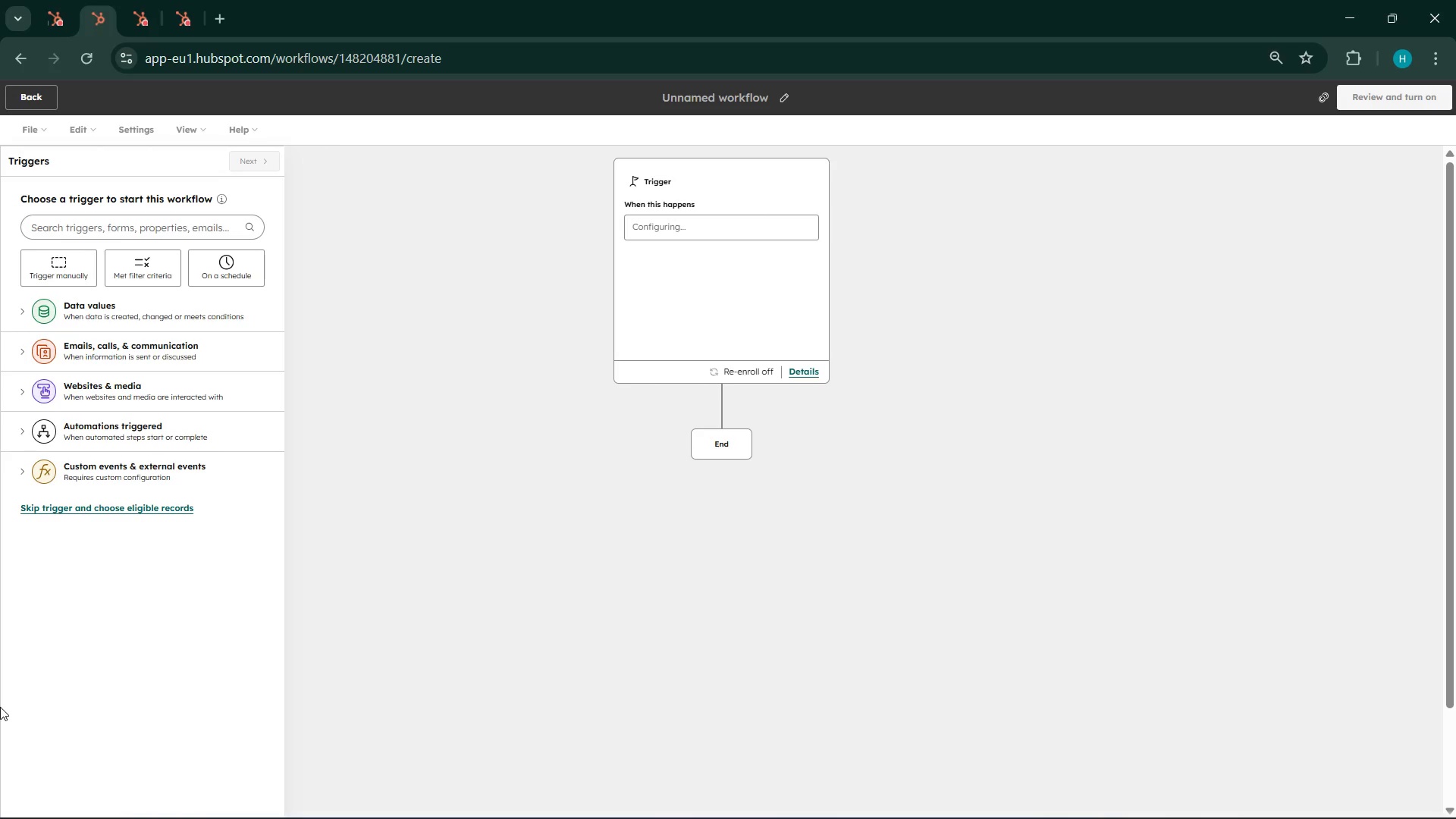 
left_click([171, 293])
 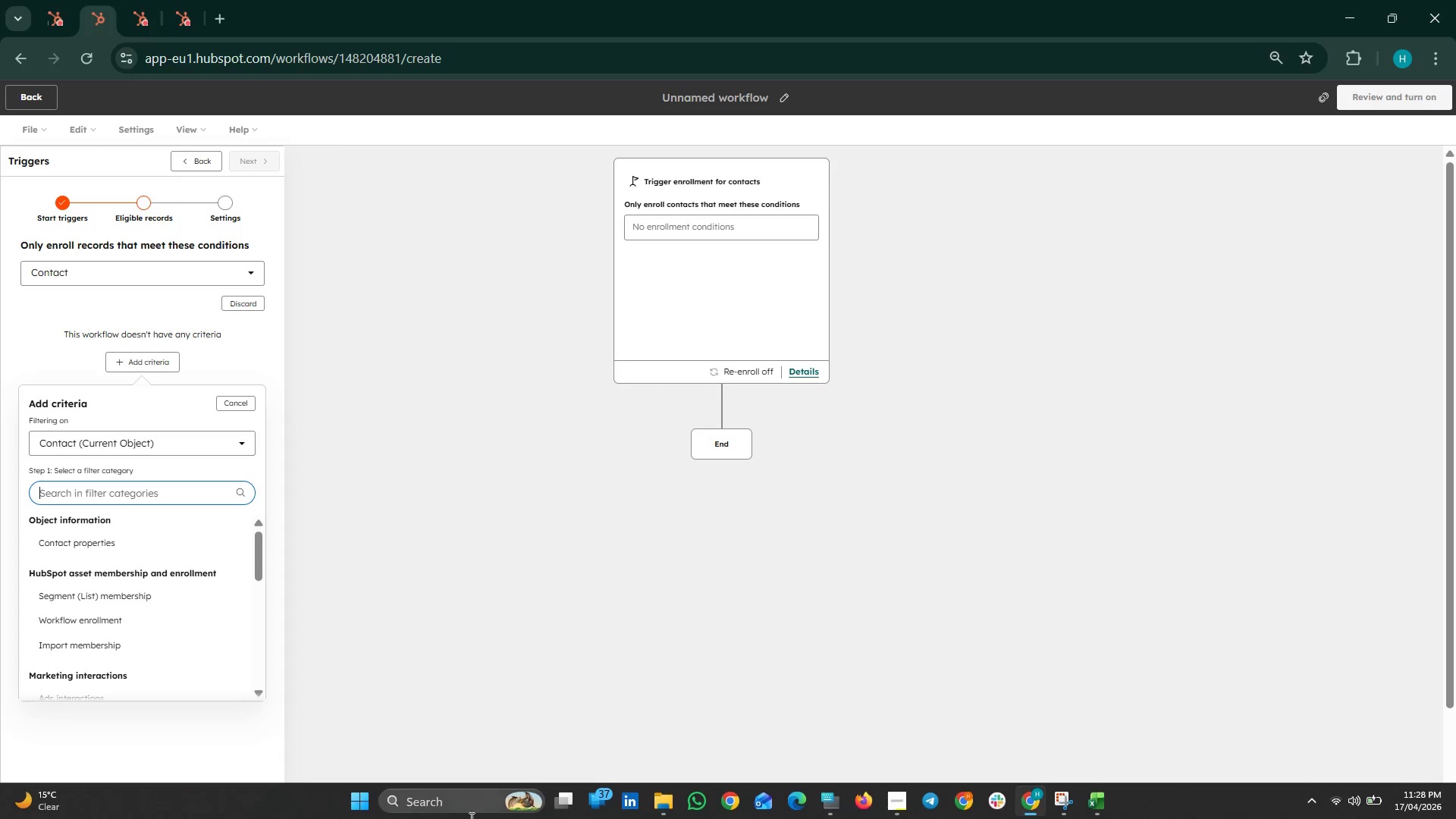 
wait(110.72)
 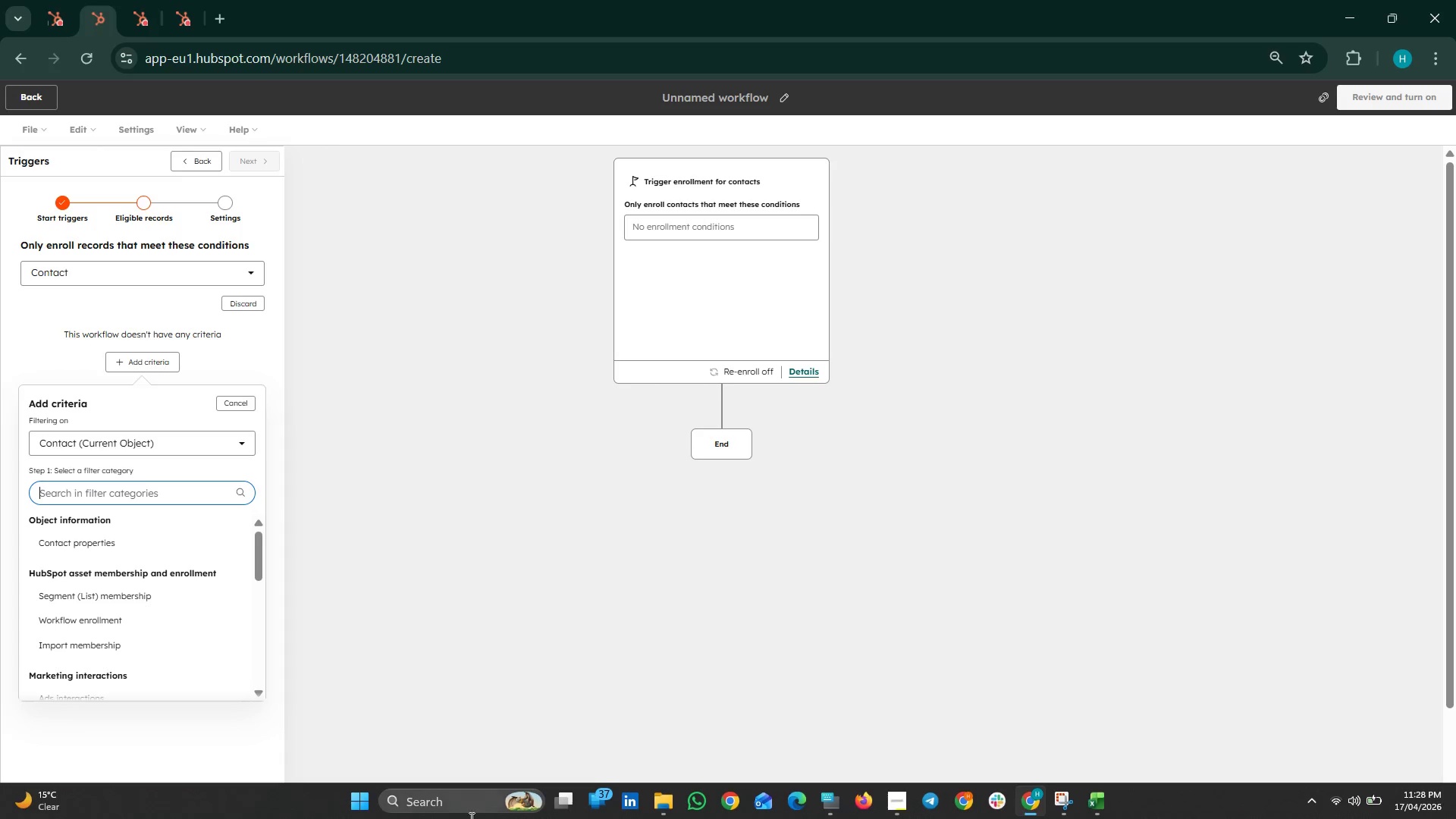 
left_click([97, 492])
 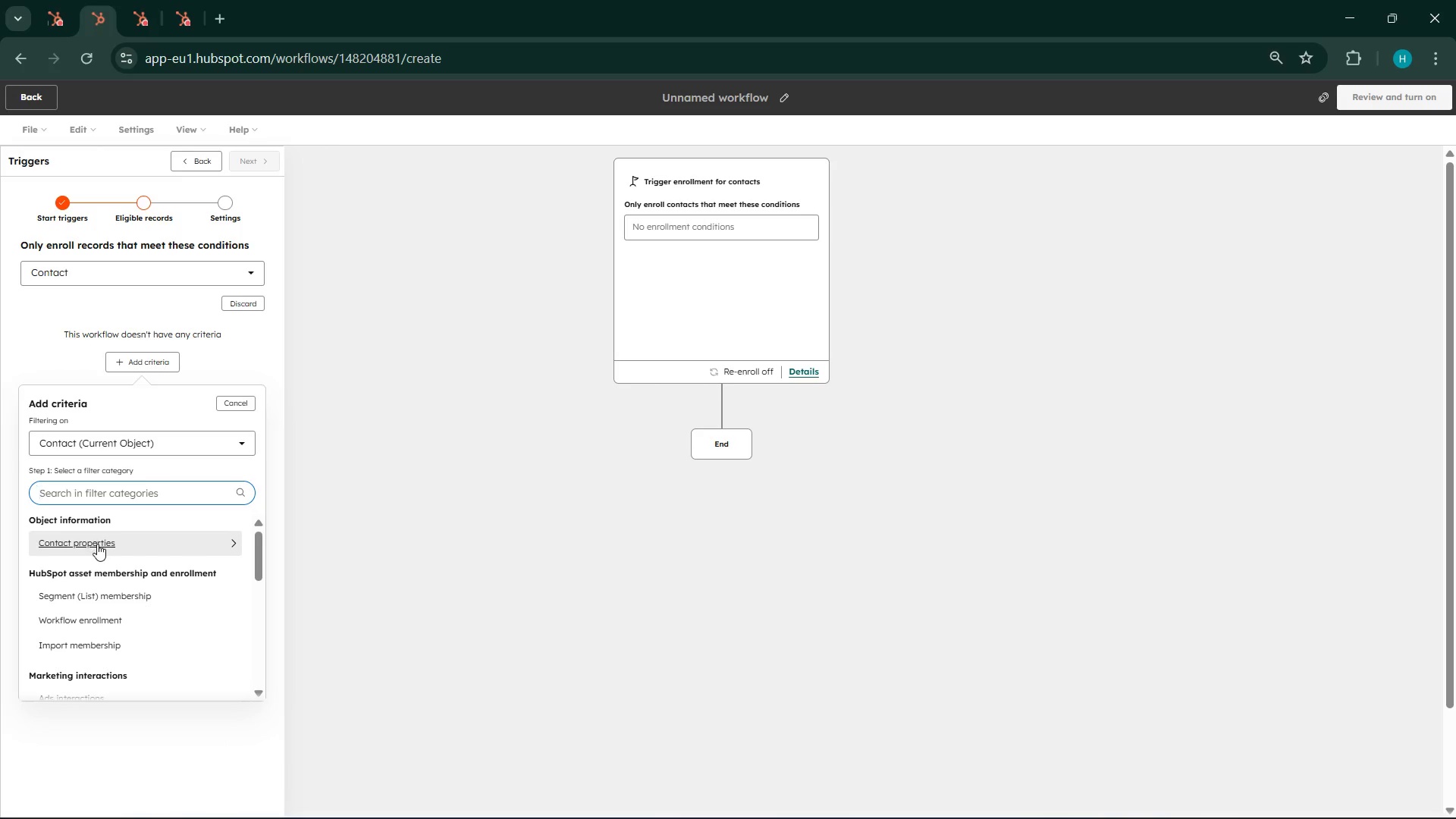 
left_click([97, 544])
 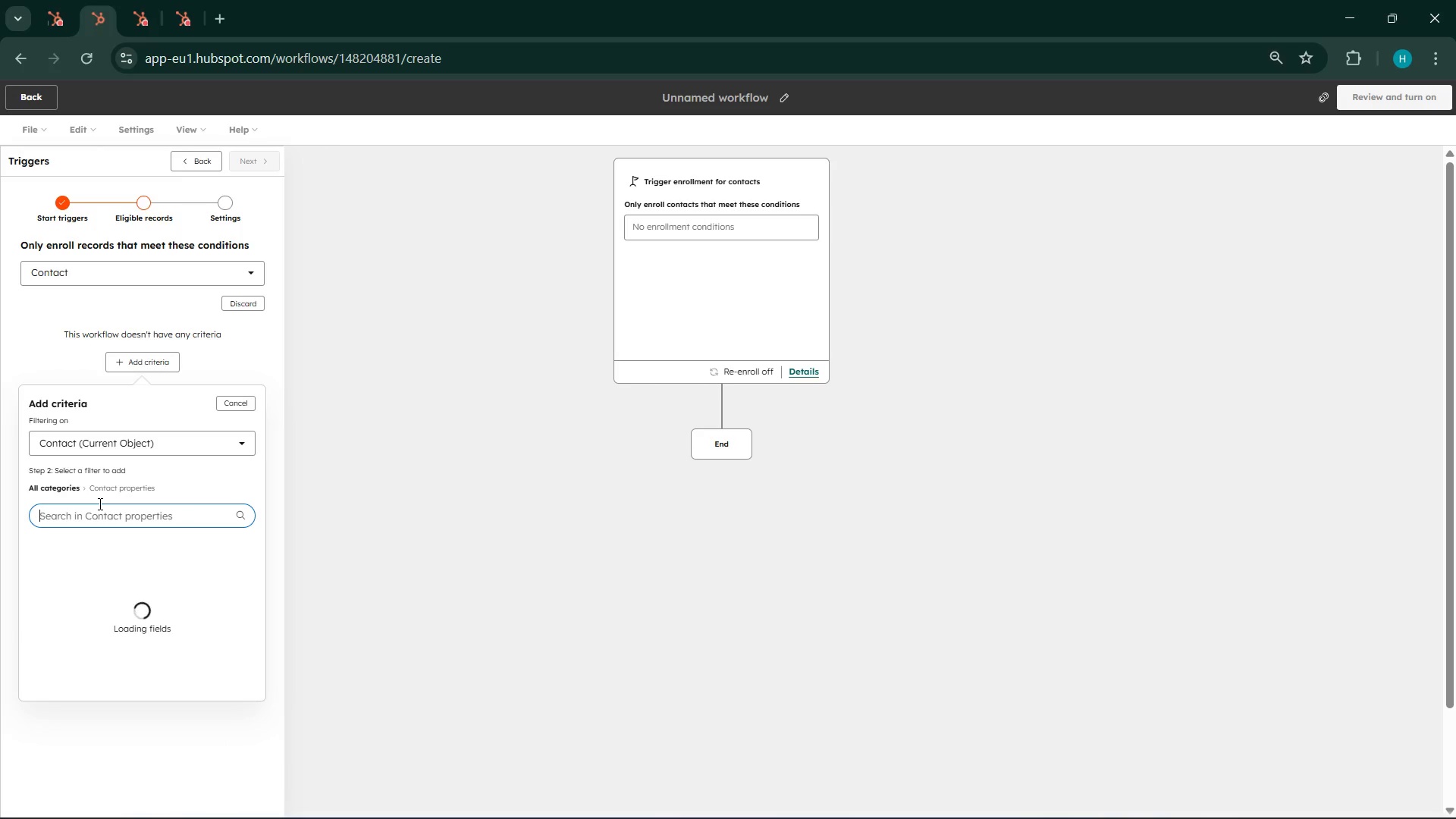 
left_click([99, 519])
 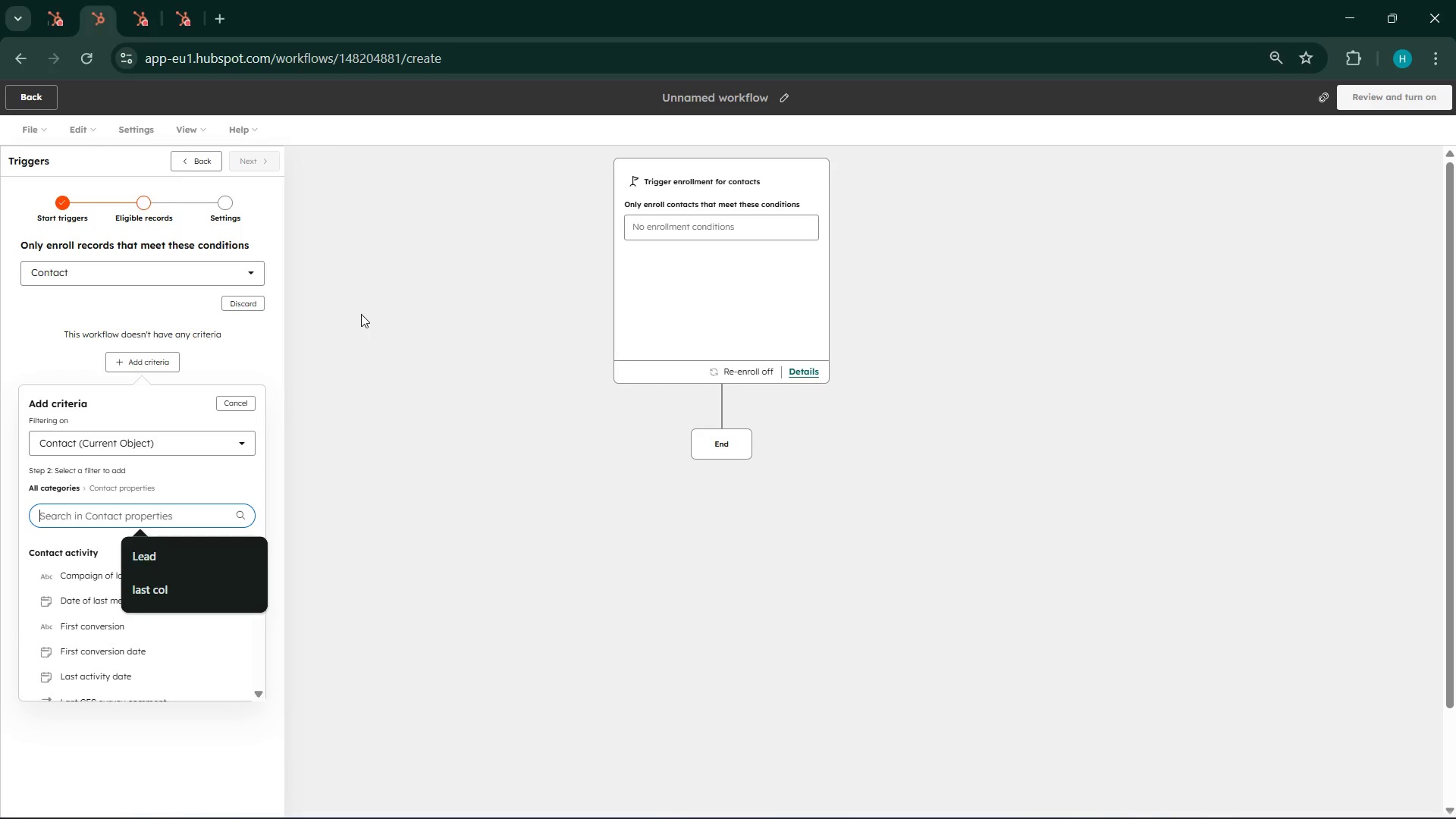 
type(cont)
 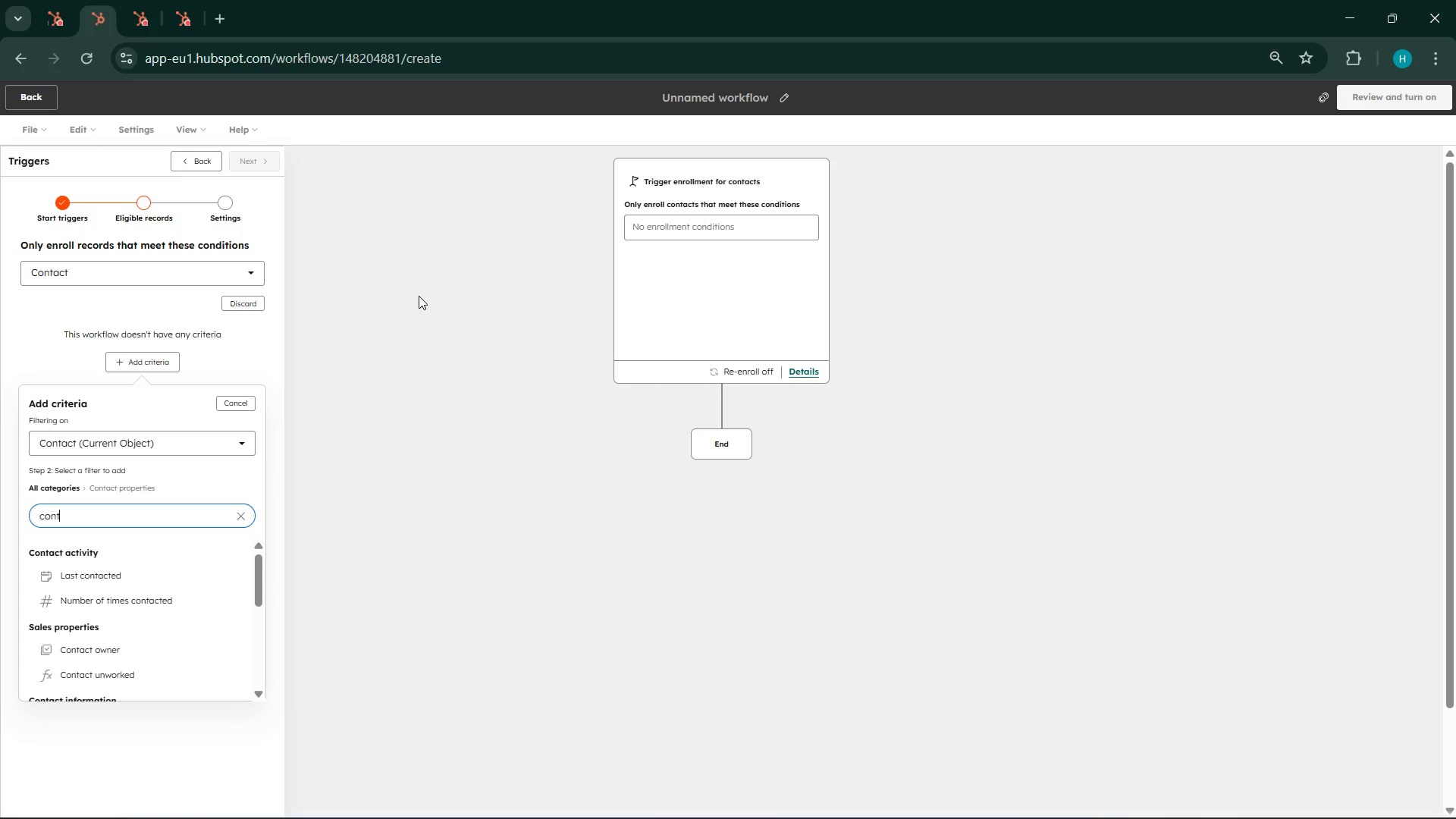 
type(acr )
key(Backspace)
key(Backspace)
key(Backspace)
type(ct en)
key(Backspace)
key(Backspace)
key(Backspace)
key(Backspace)
key(Backspace)
key(Backspace)
key(Backspace)
key(Backspace)
key(Backspace)
key(Backspace)
 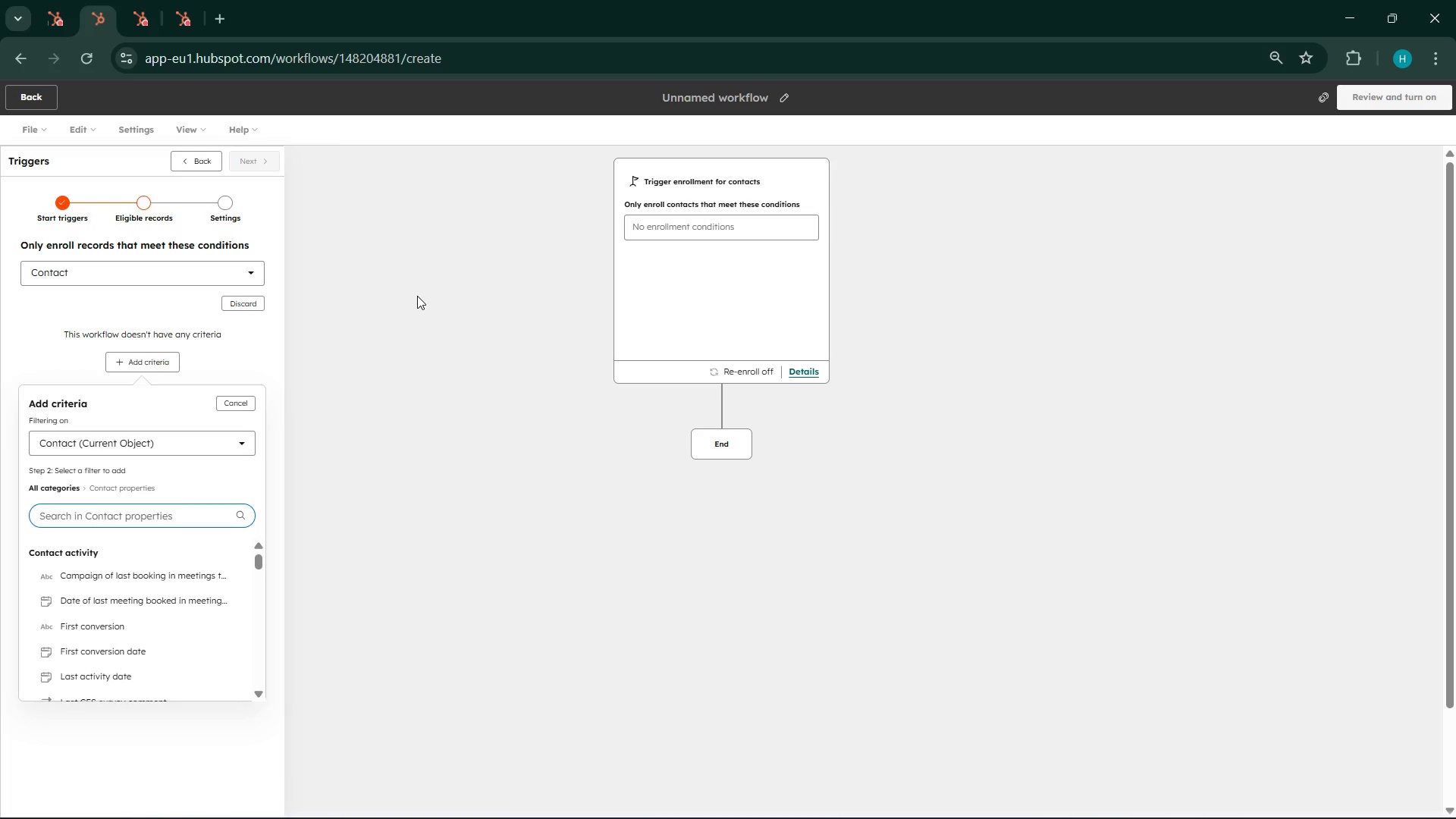 
wait(34.7)
 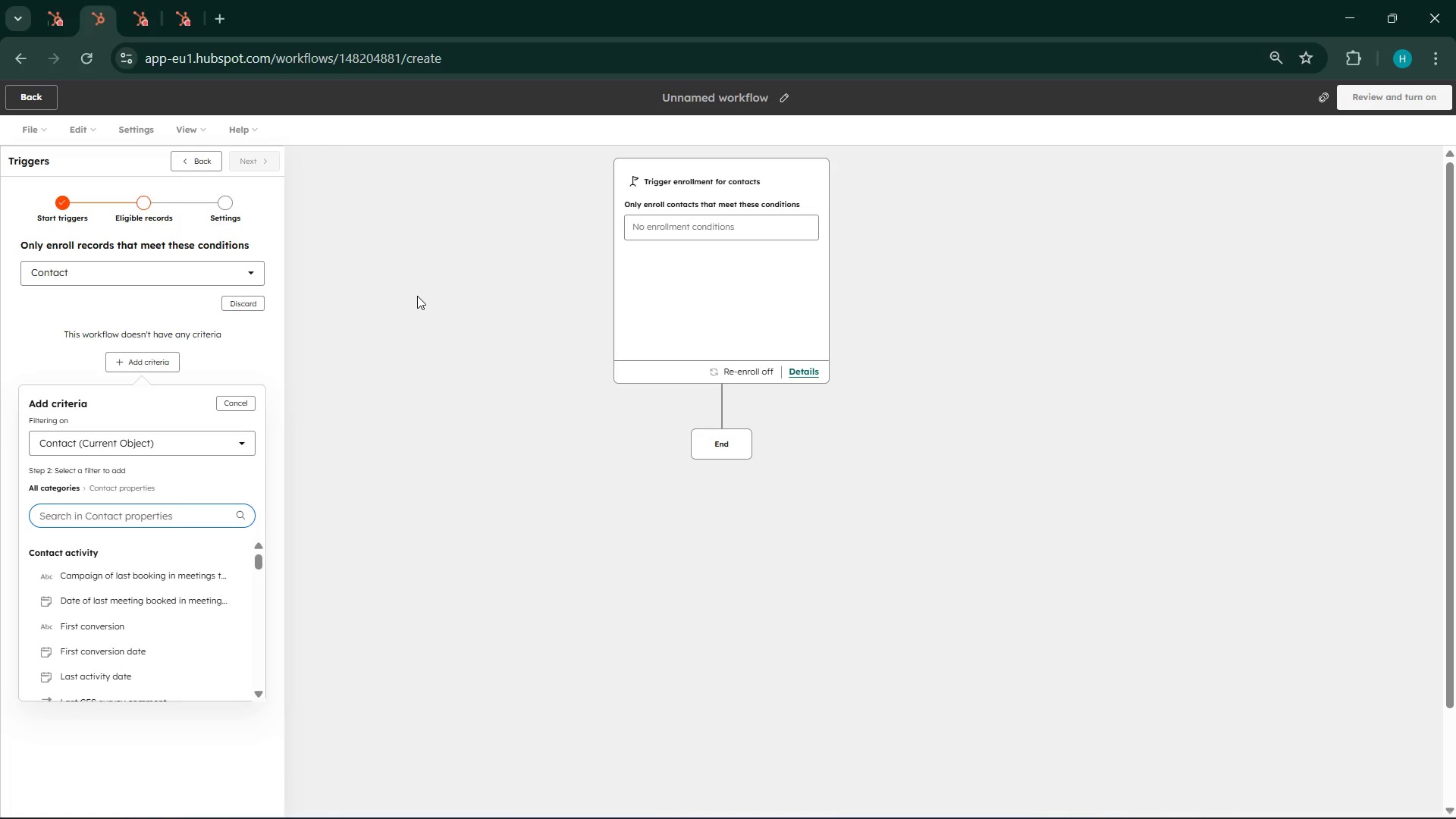 
left_click([1382, 802])
 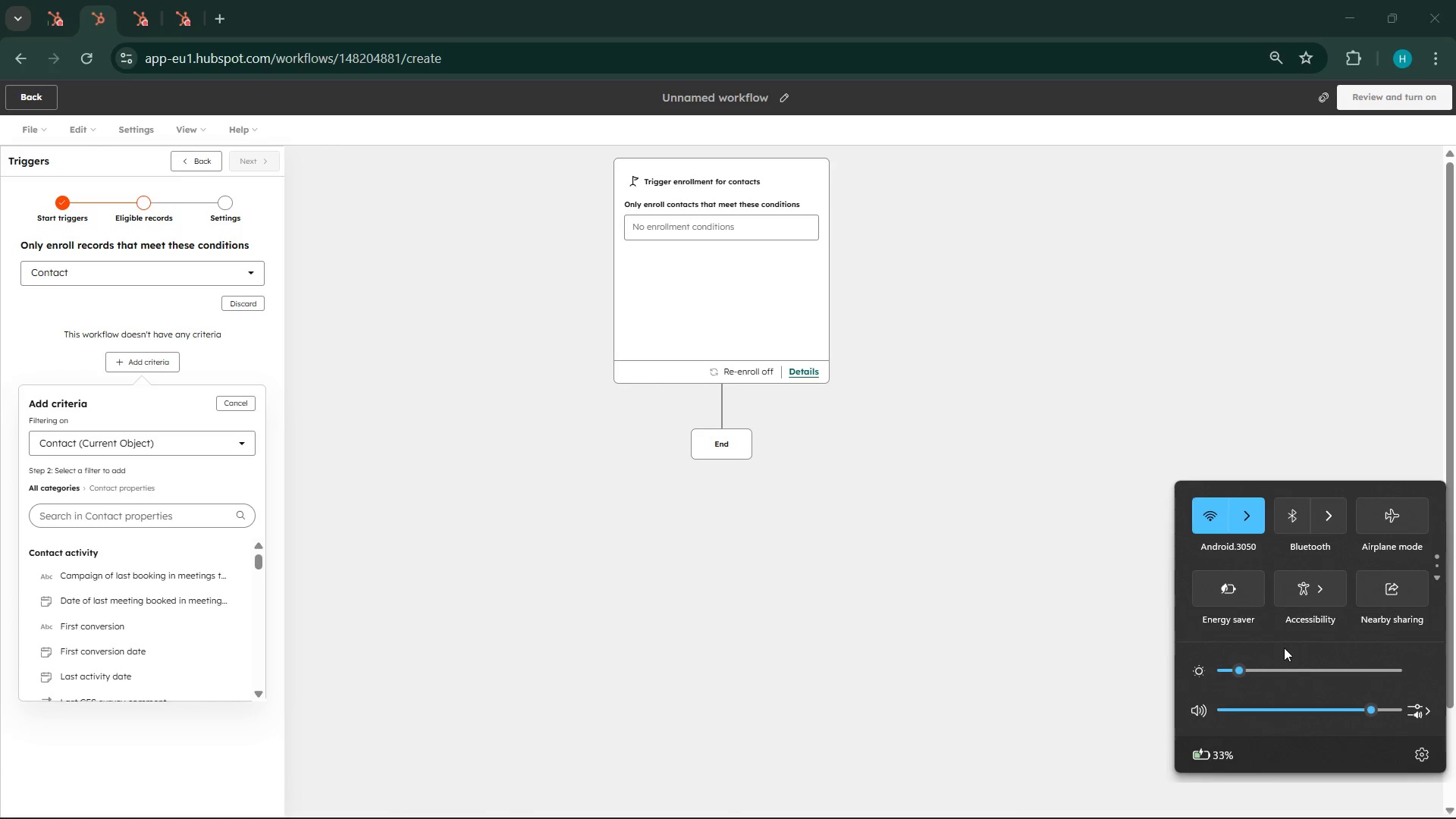 
left_click([1271, 673])
 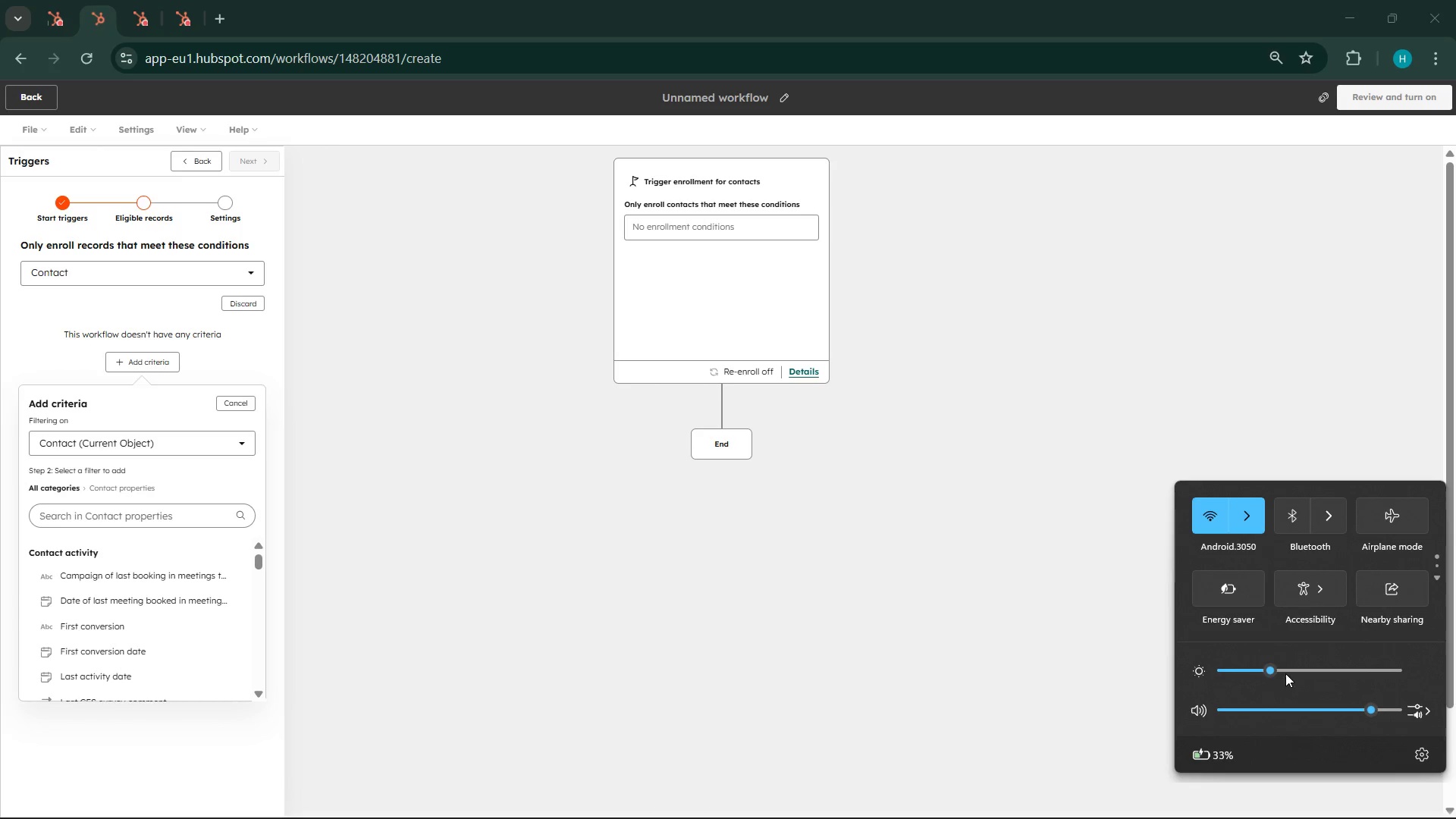 
left_click([1285, 672])
 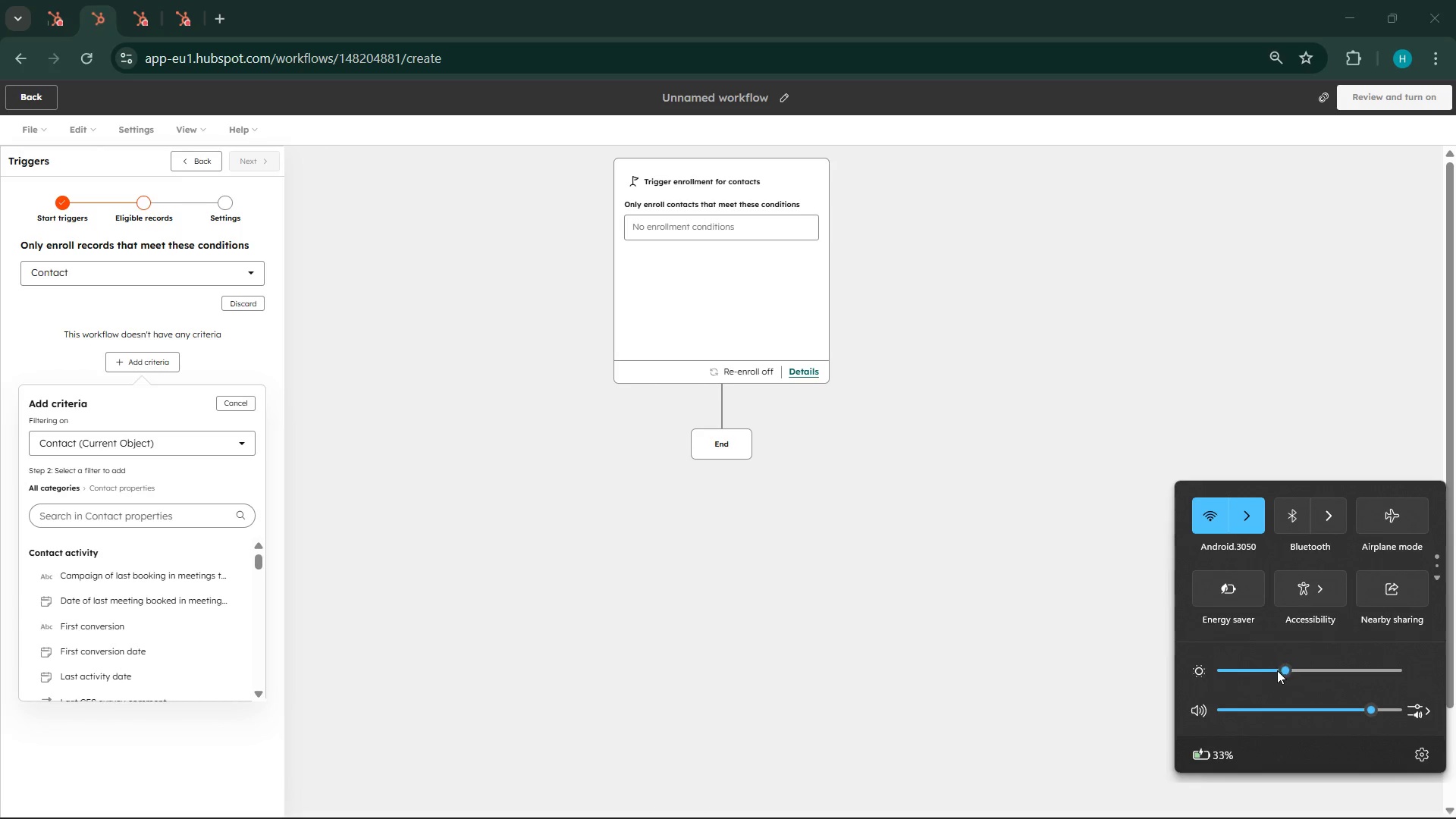 
left_click([1277, 670])
 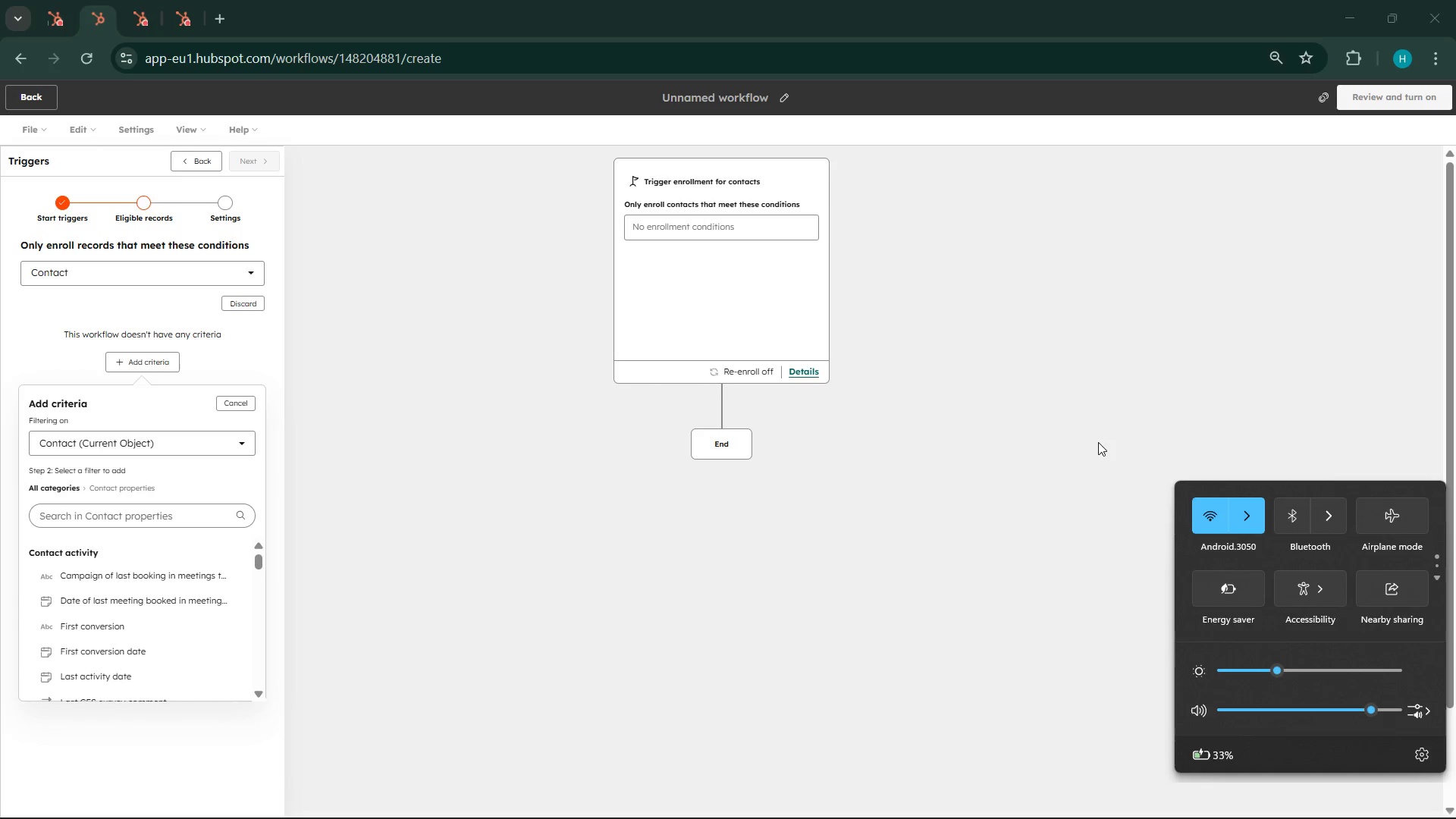 
left_click([1098, 441])
 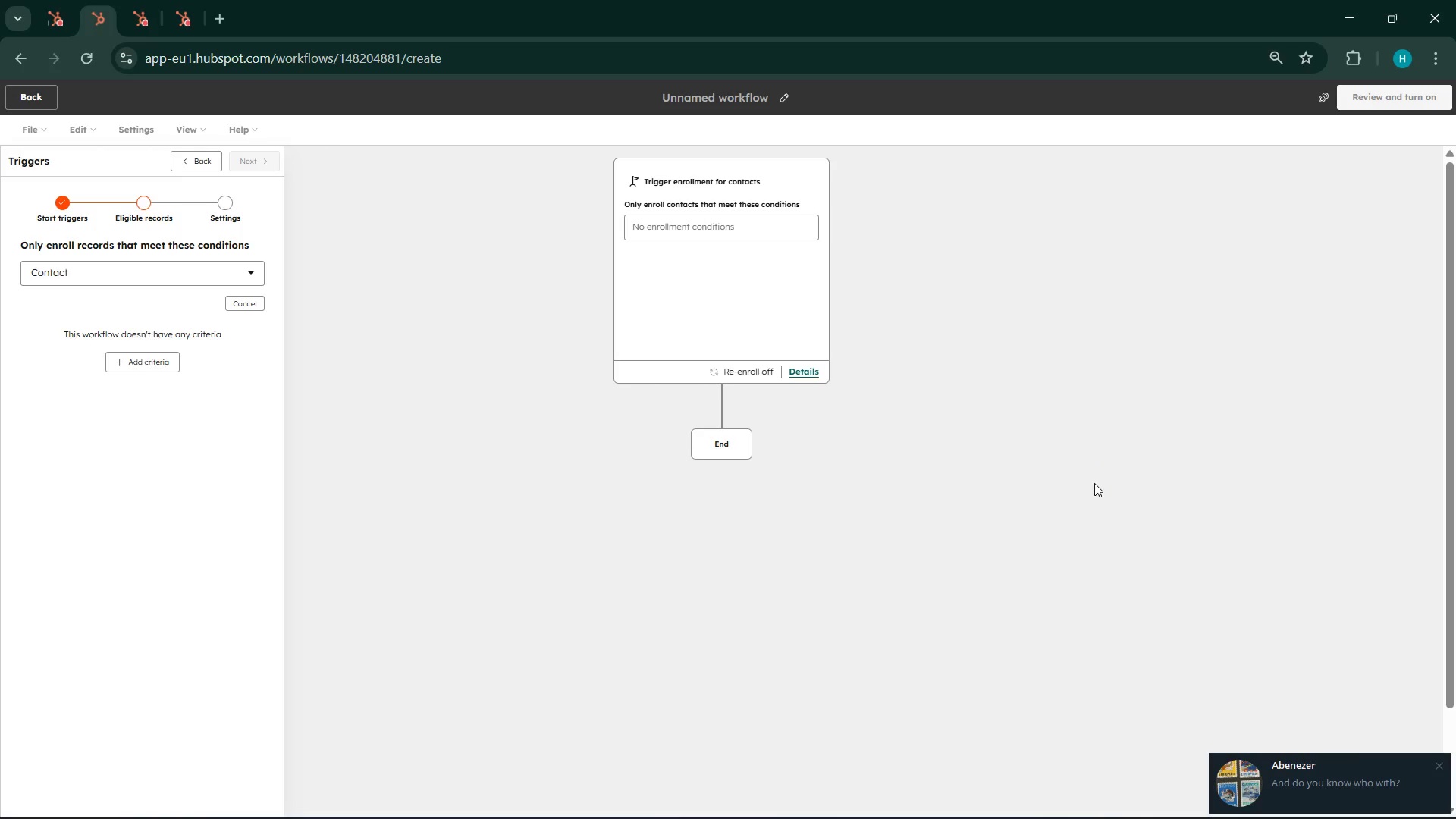 
wait(69.25)
 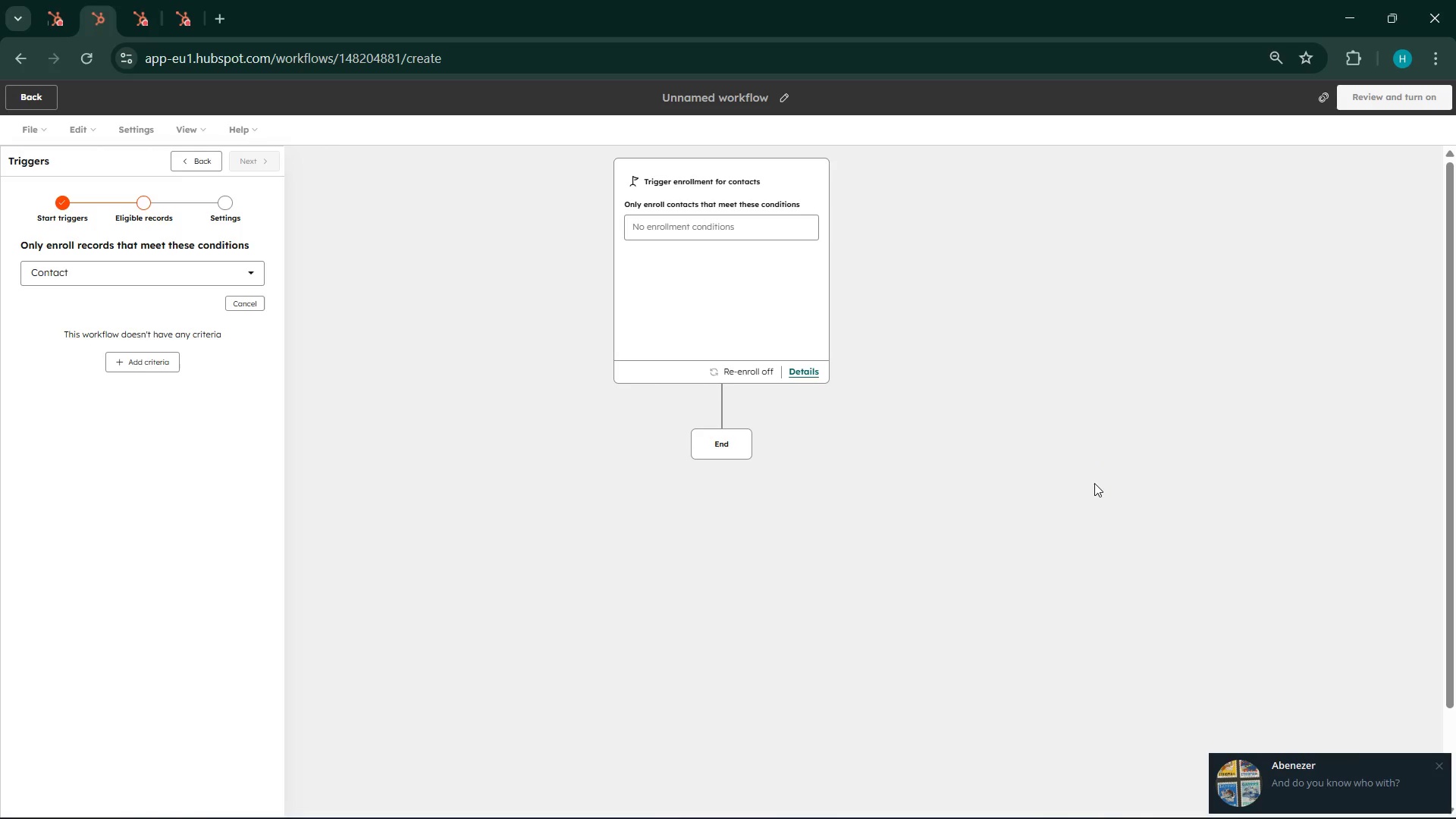 
scroll: coordinate [808, 391], scroll_direction: up, amount: 3.0
 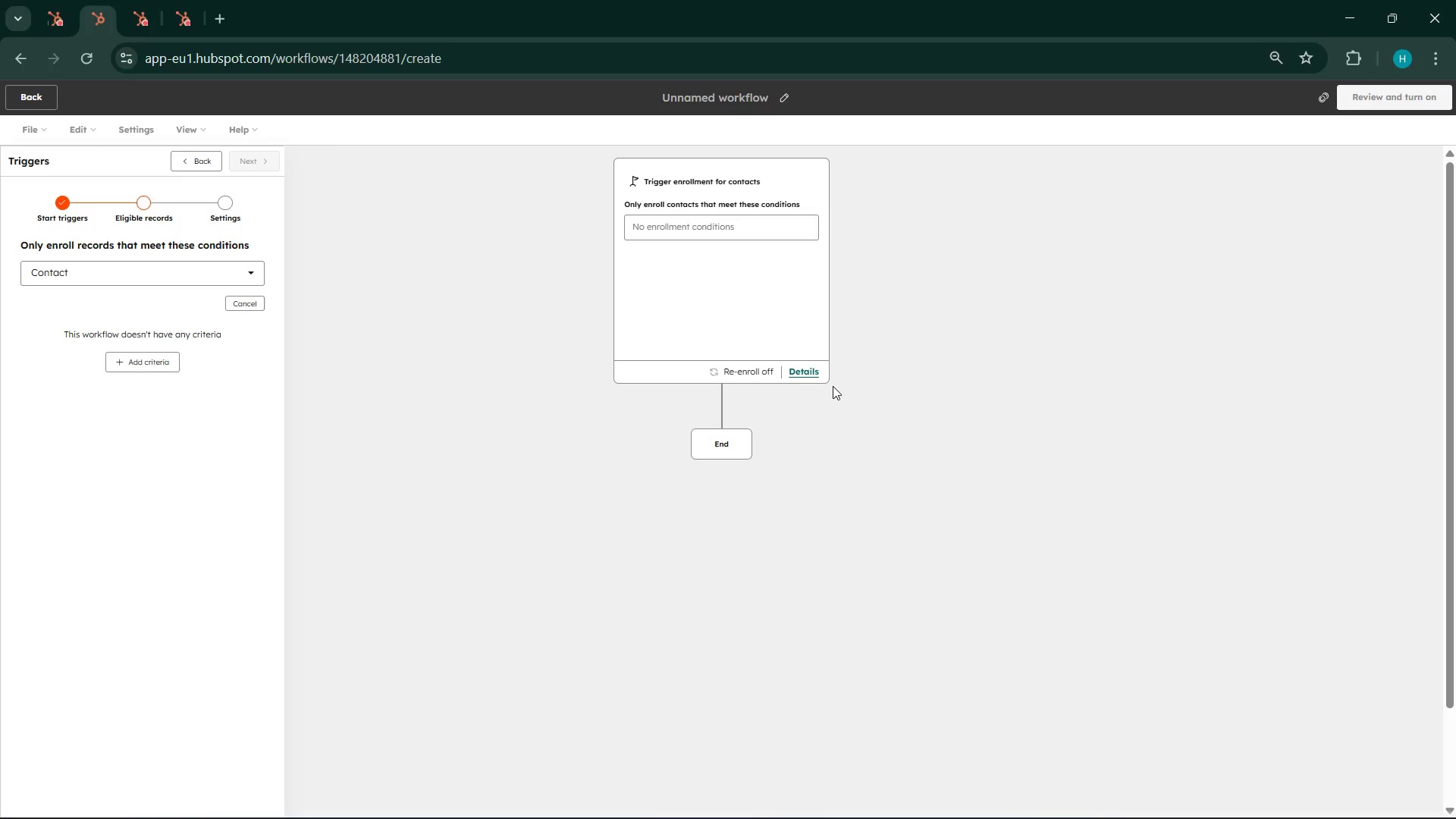 
wait(92.4)
 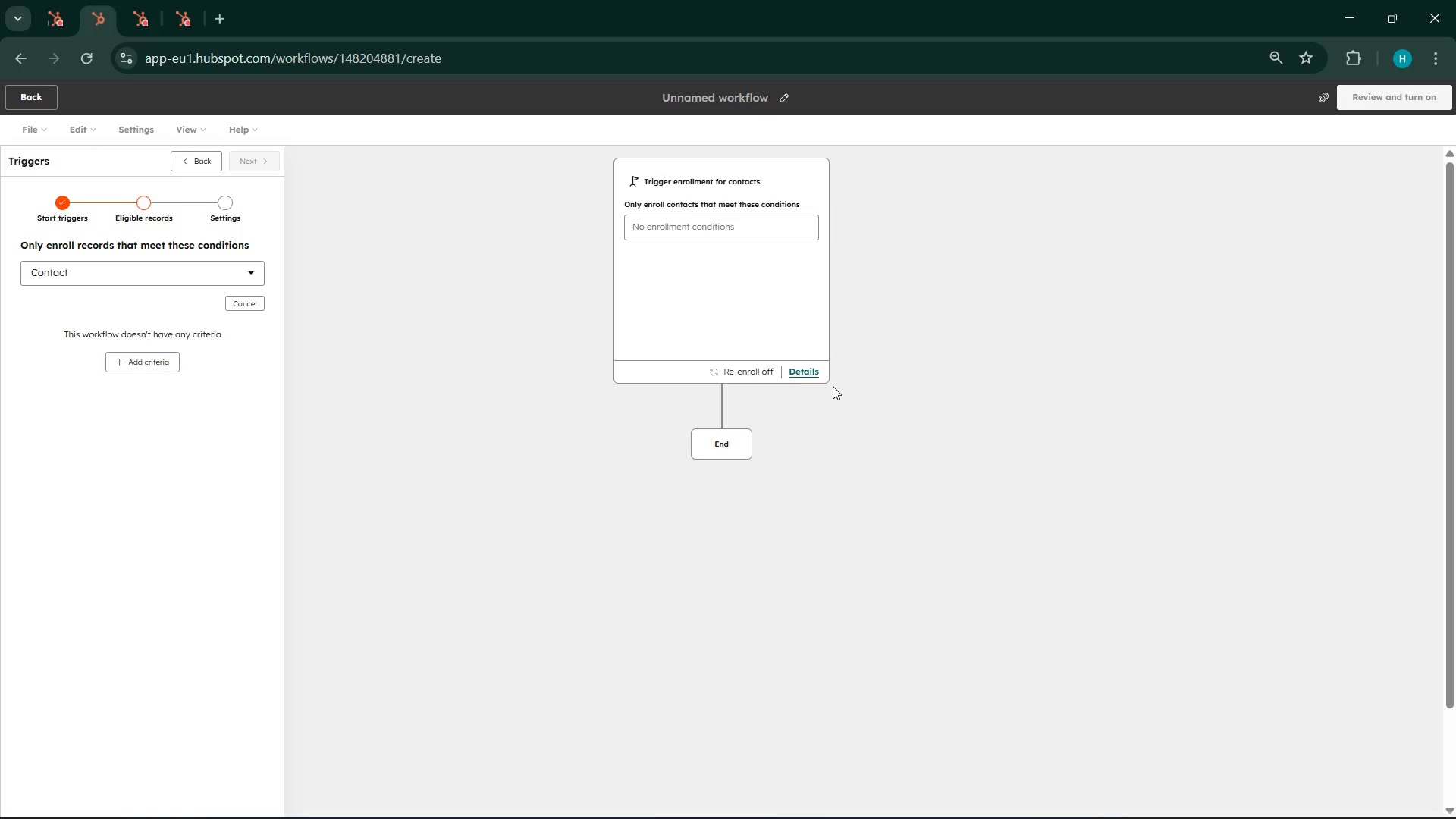 
left_click([115, 349])
 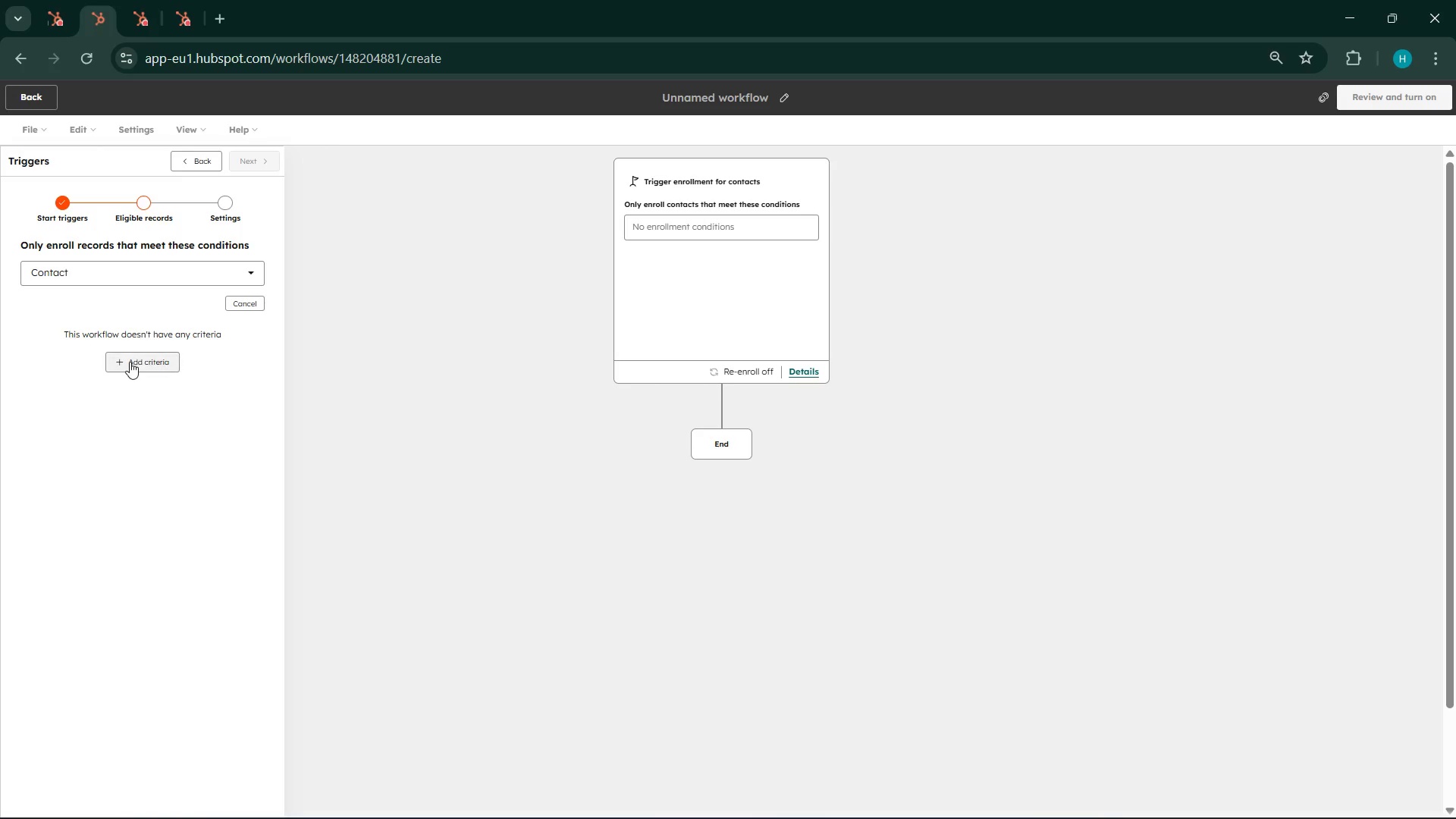 
left_click([130, 362])
 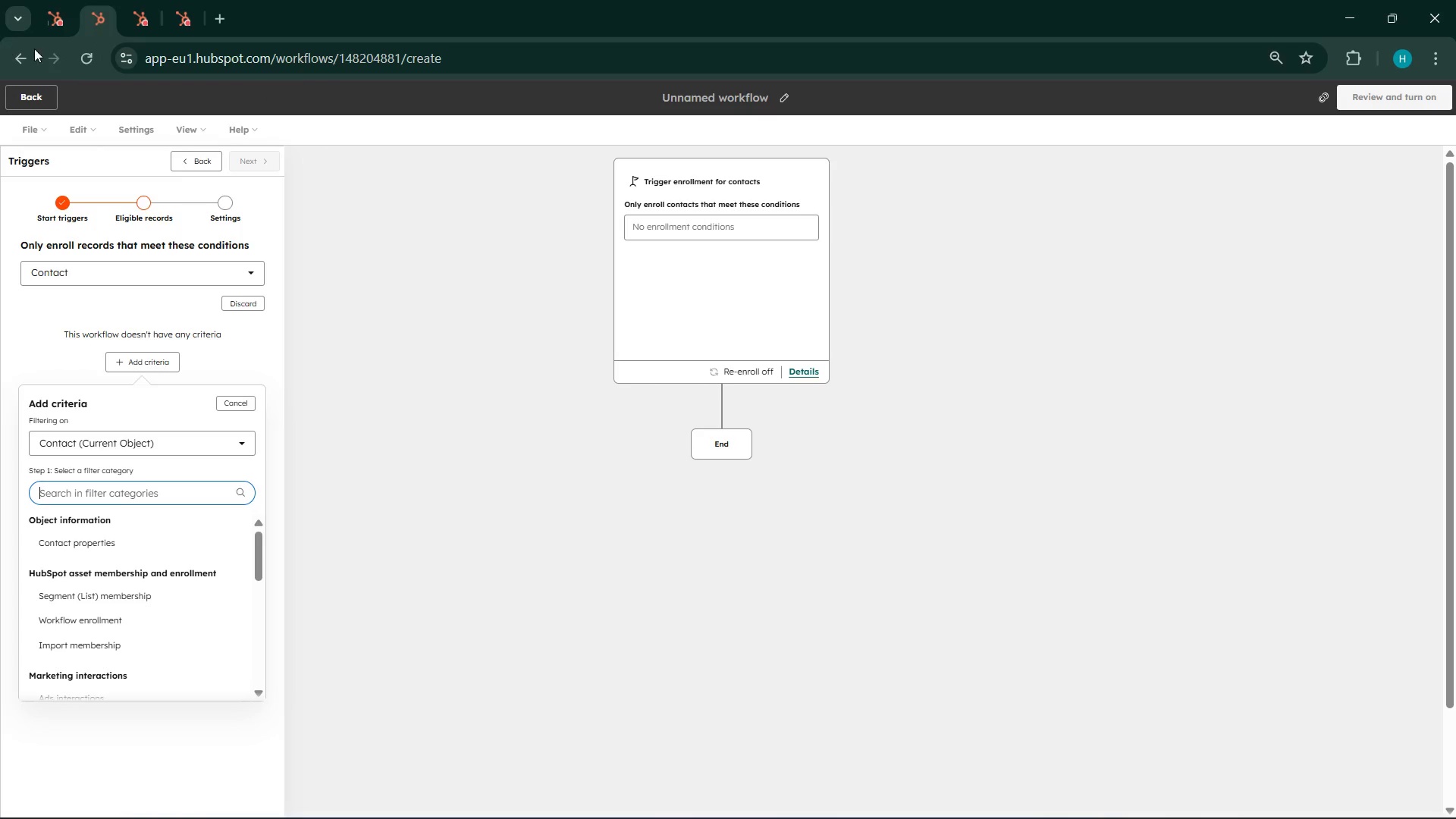 
wait(41.38)
 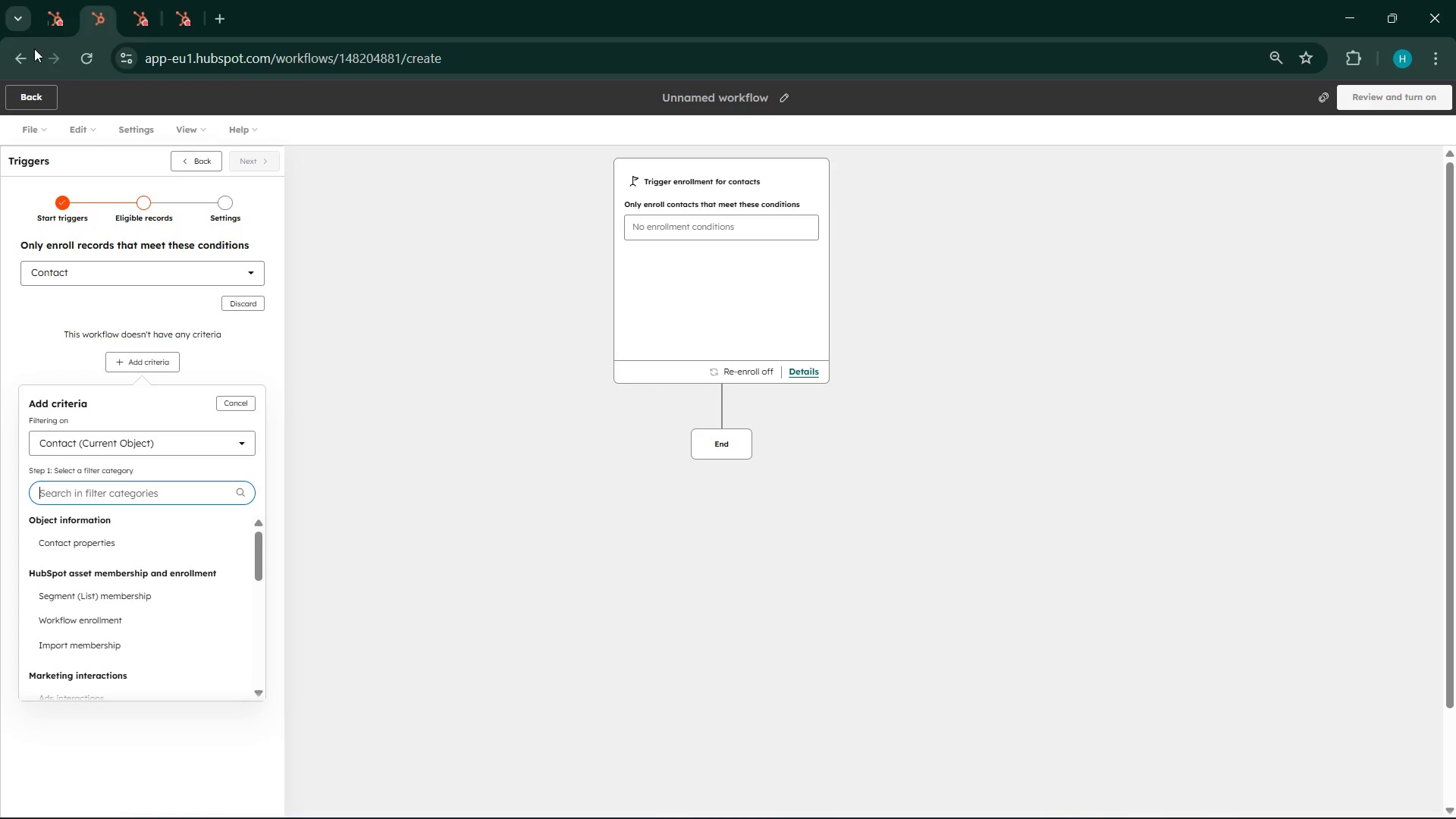 
type(se)
key(Backspace)
key(Backspace)
 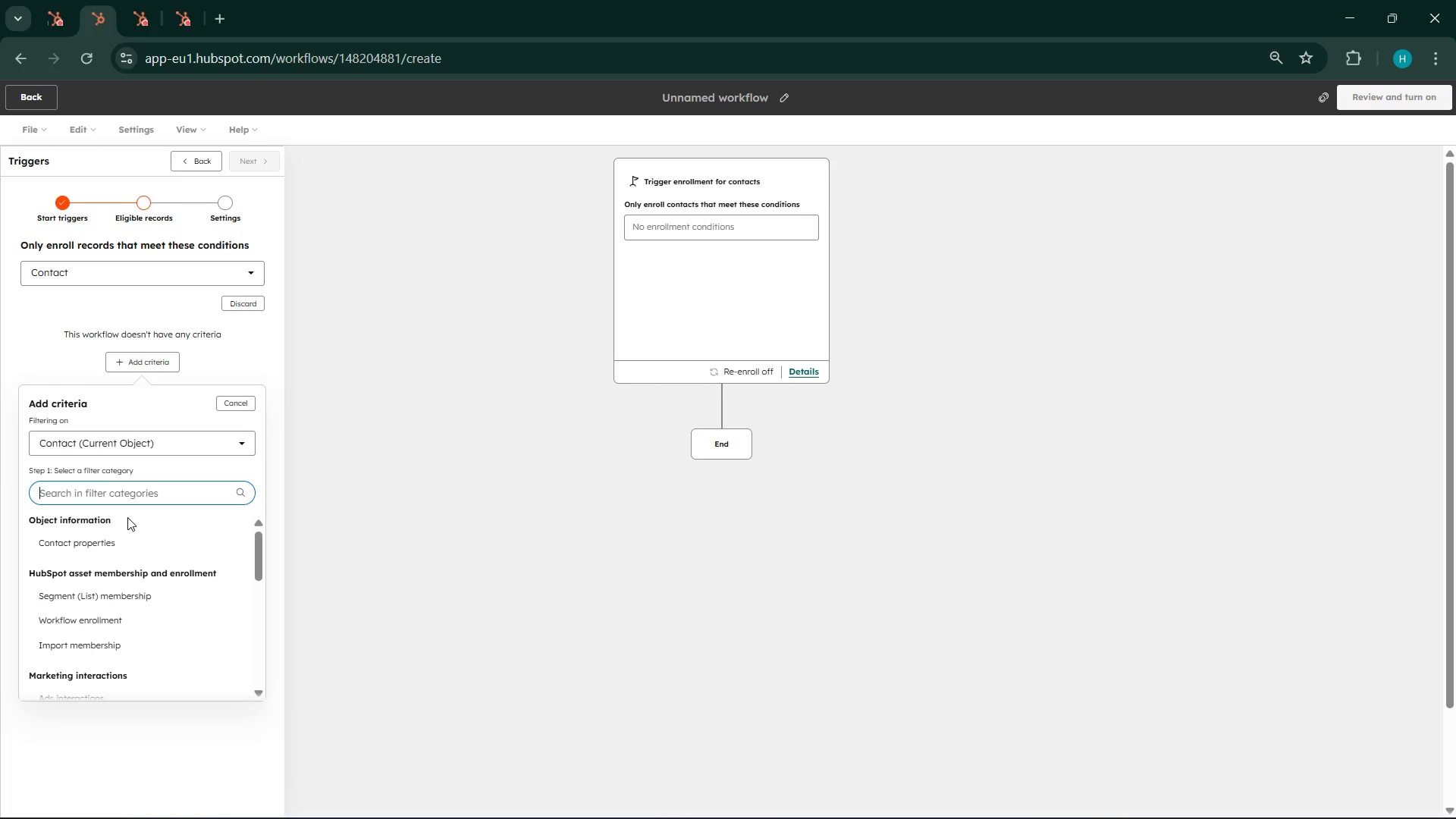 
wait(8.5)
 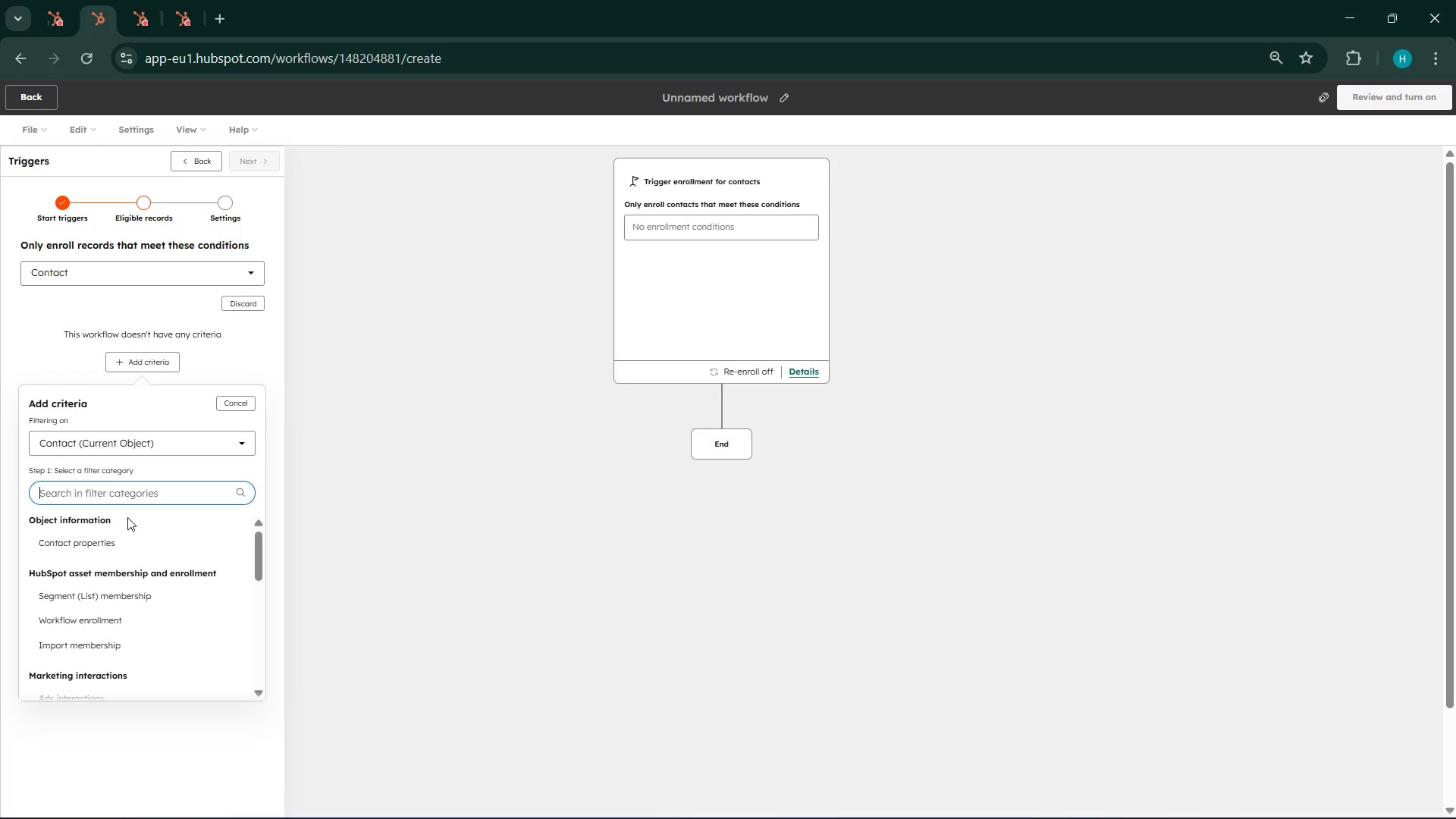 
left_click([93, 498])
 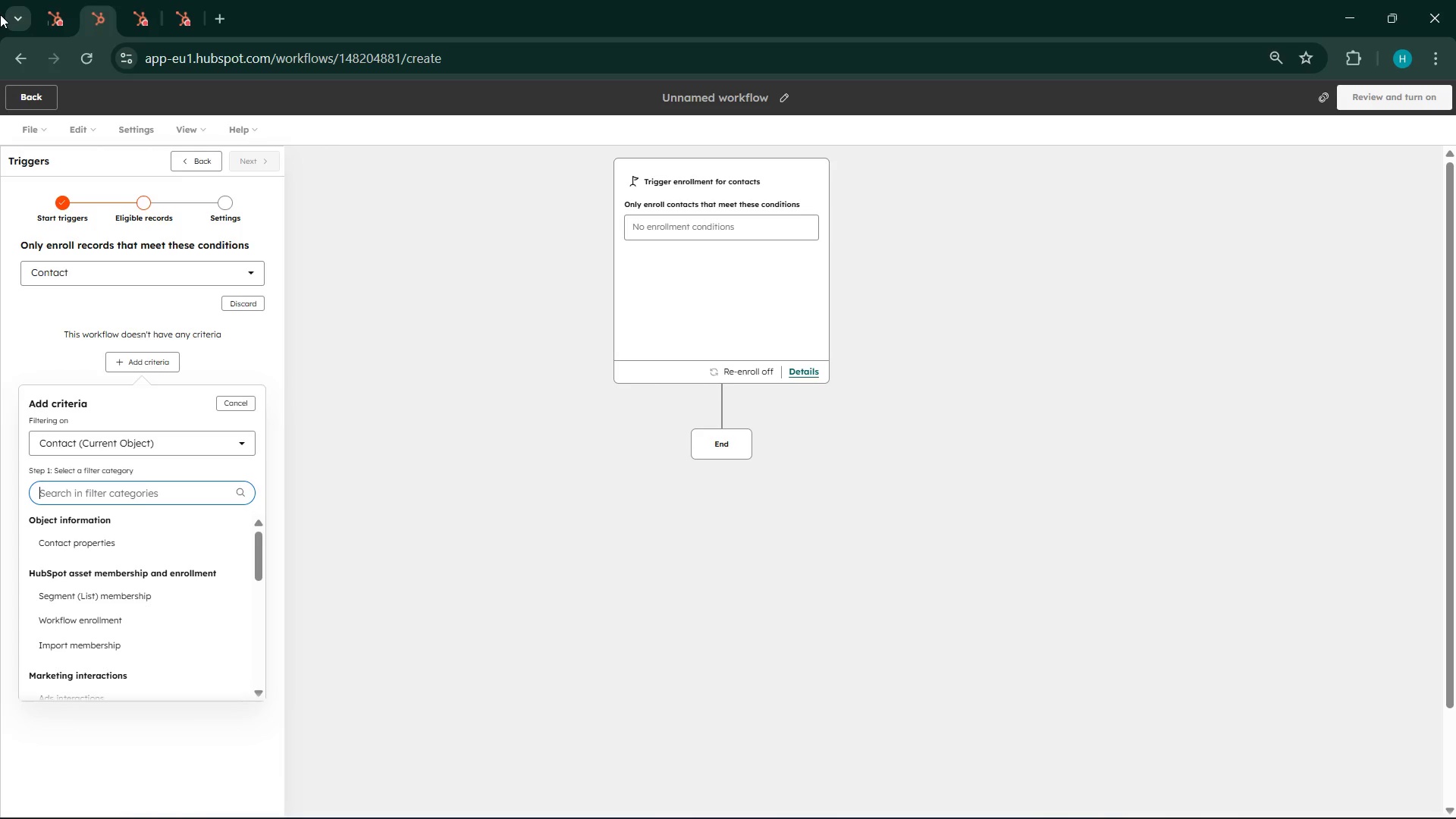 
wait(183.45)
 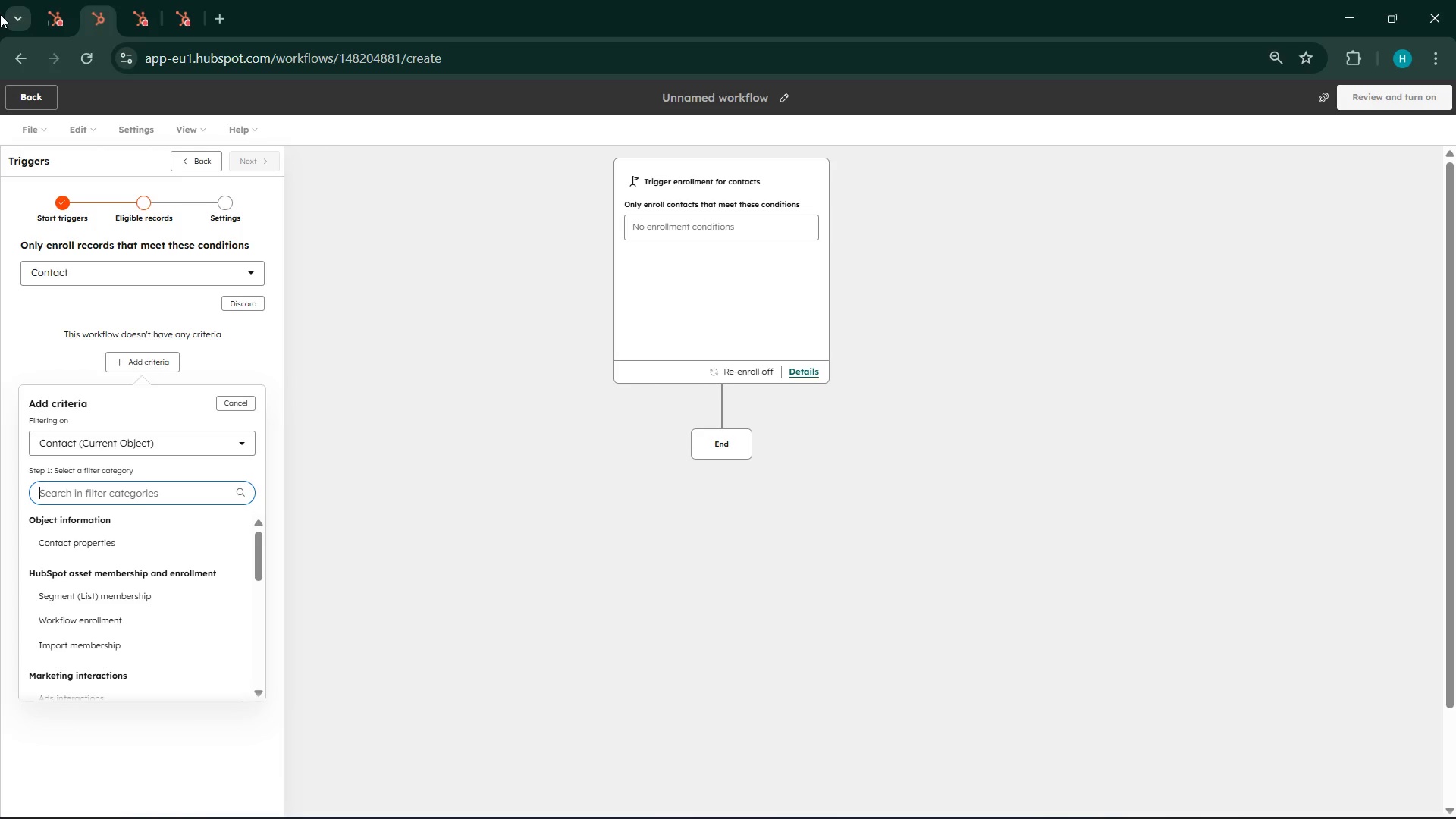 
left_click([90, 536])
 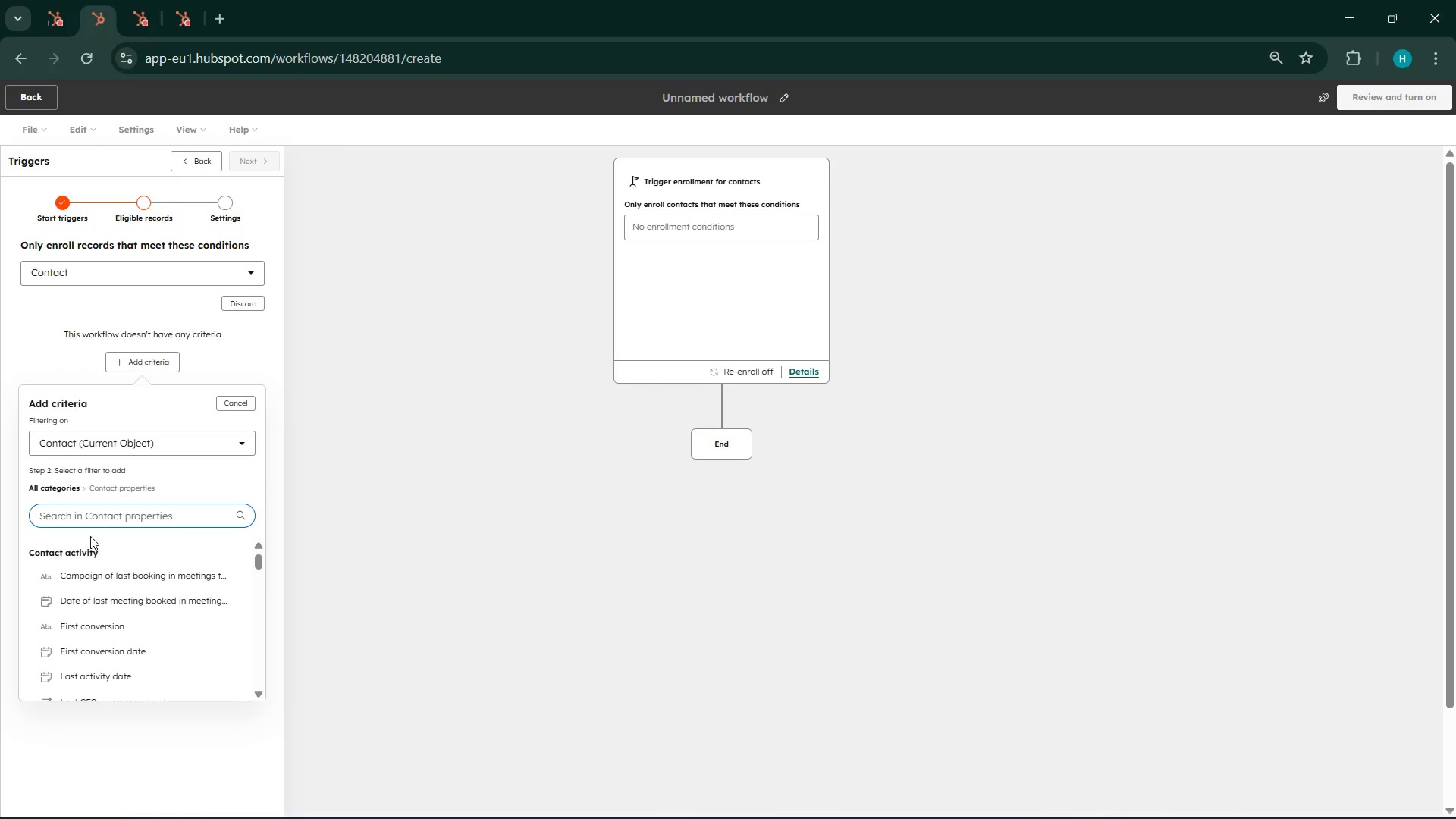 
type(contac)
 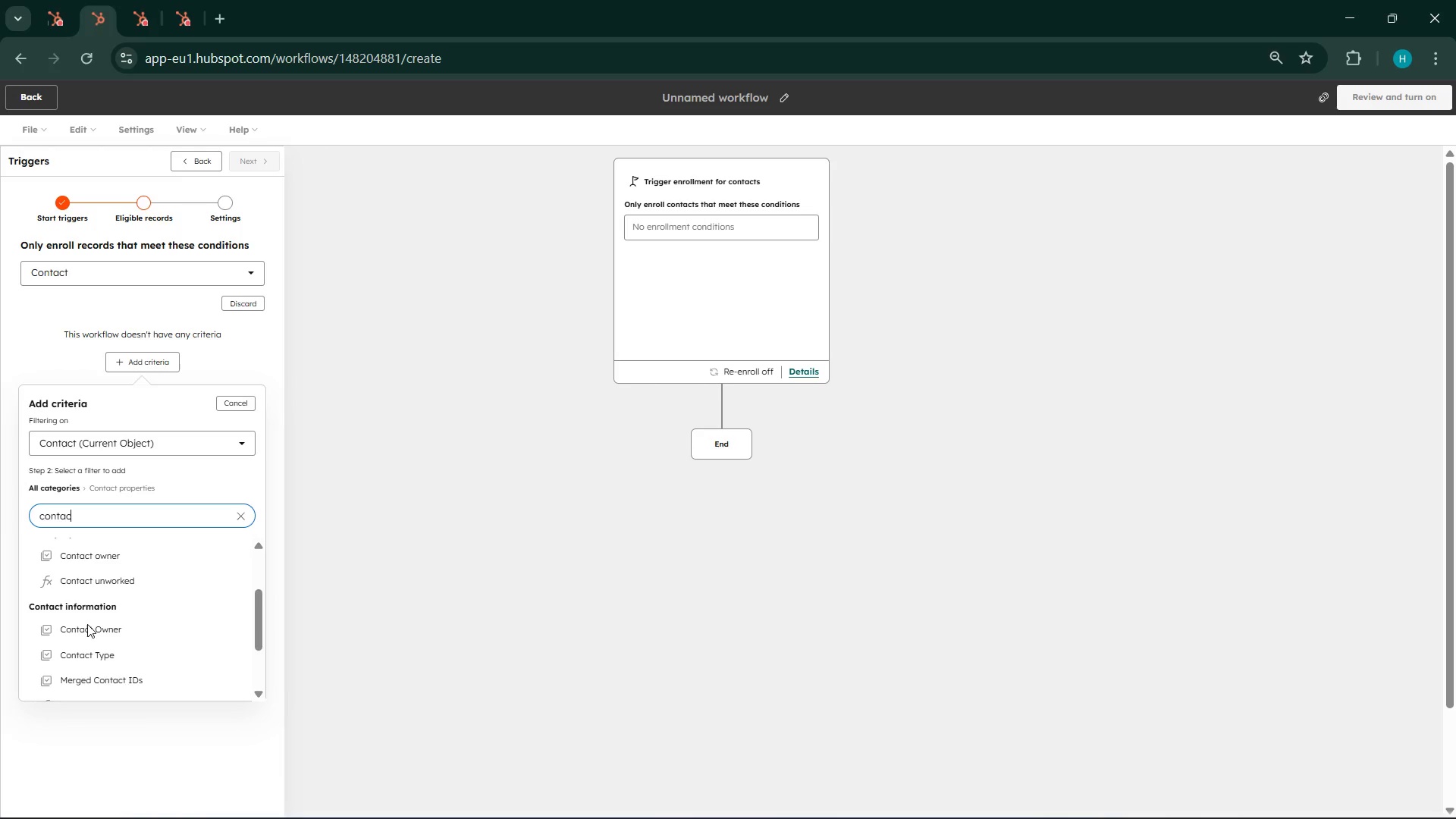 
wait(8.06)
 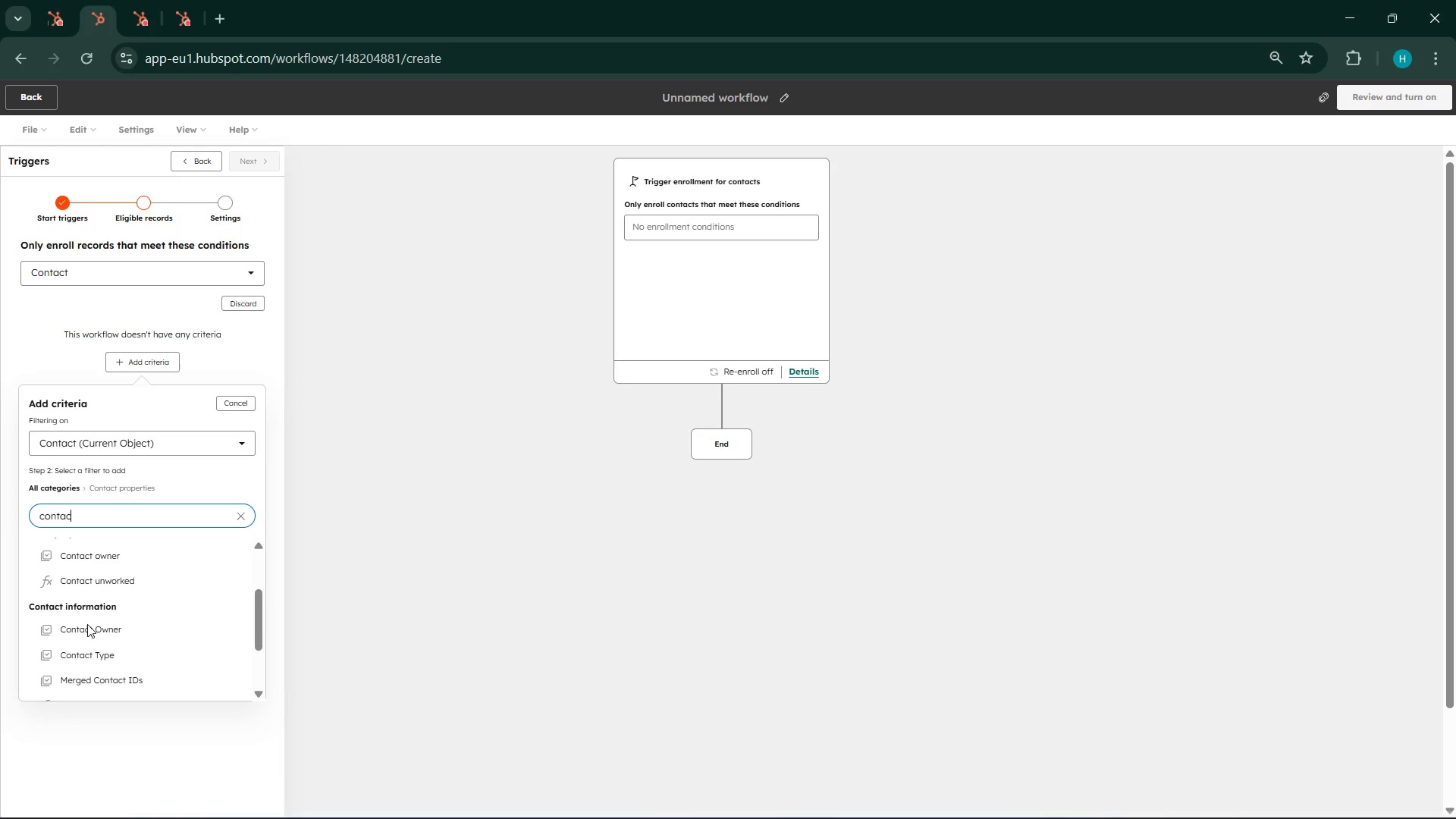 
key(T)
 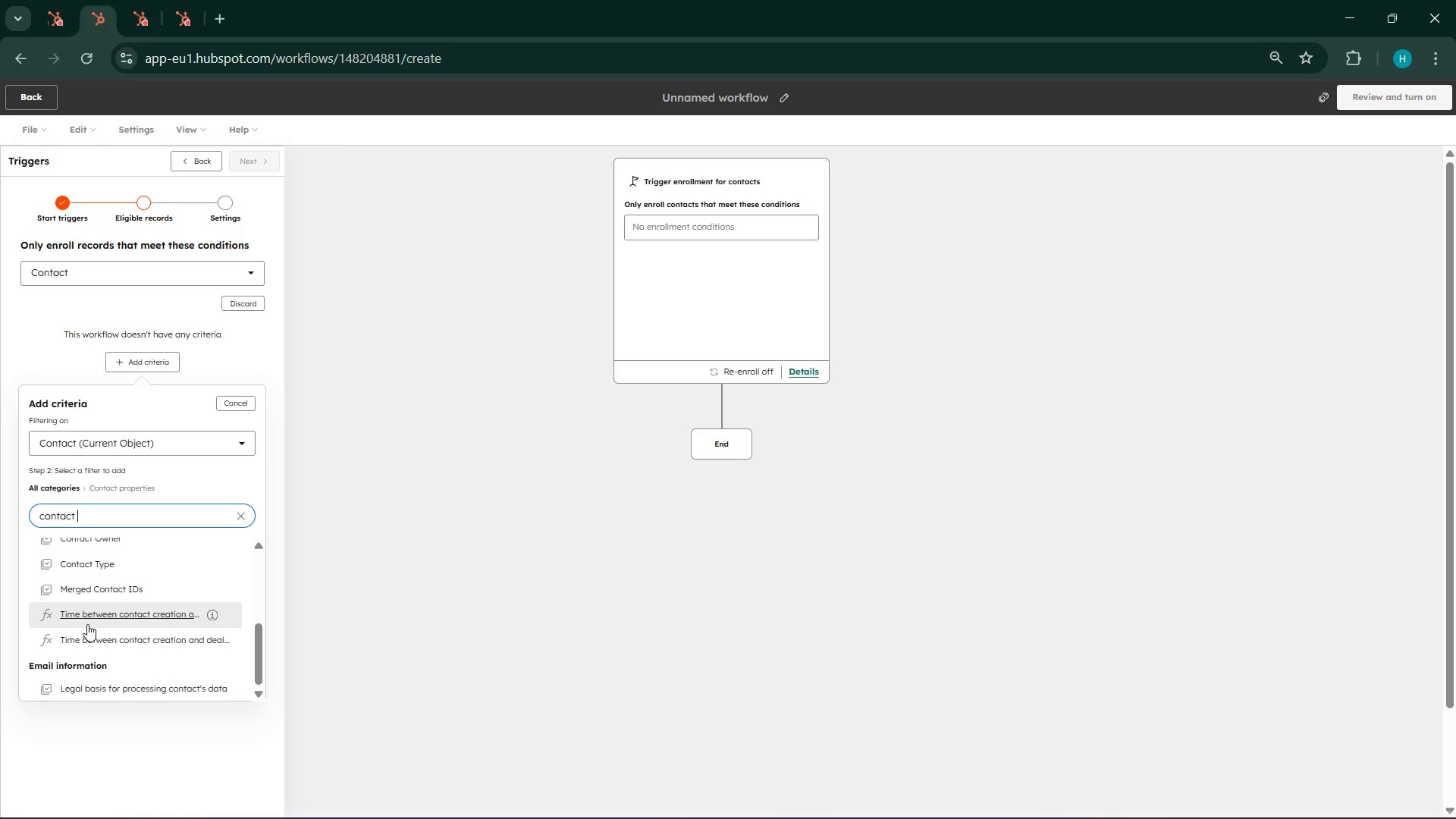 
key(Space)
 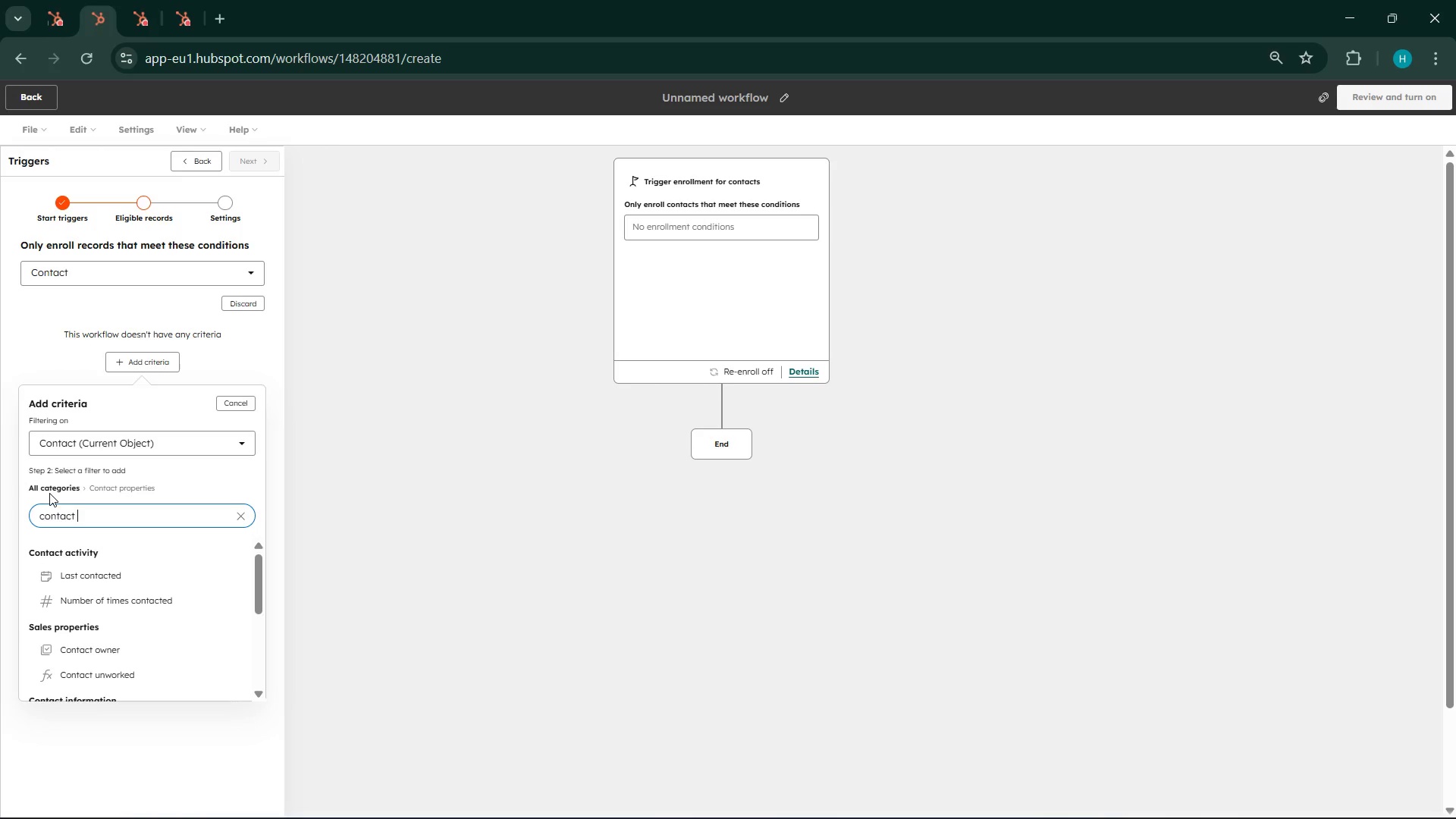 
left_click([49, 490])
 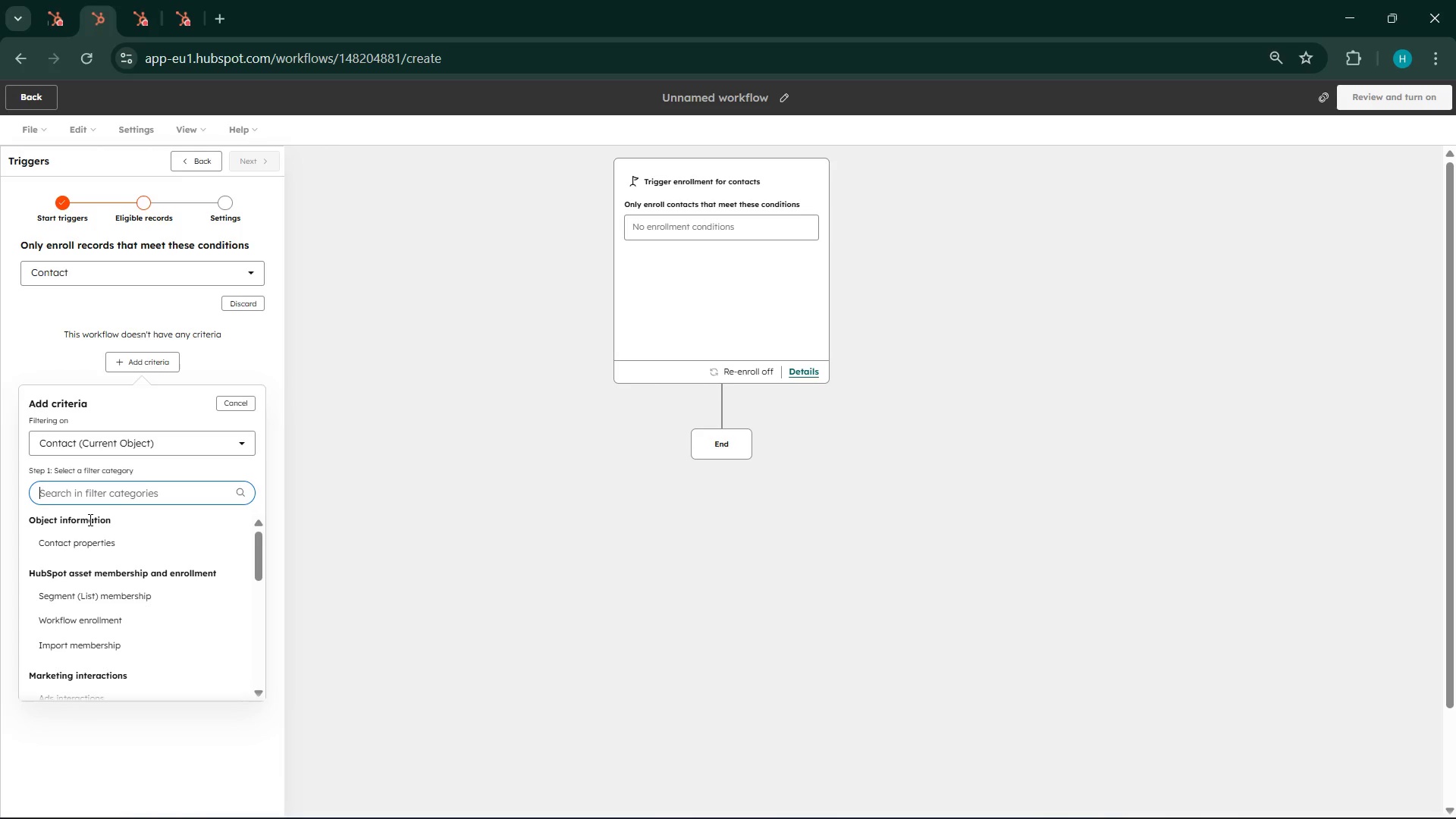 
type(contact enrolled)
 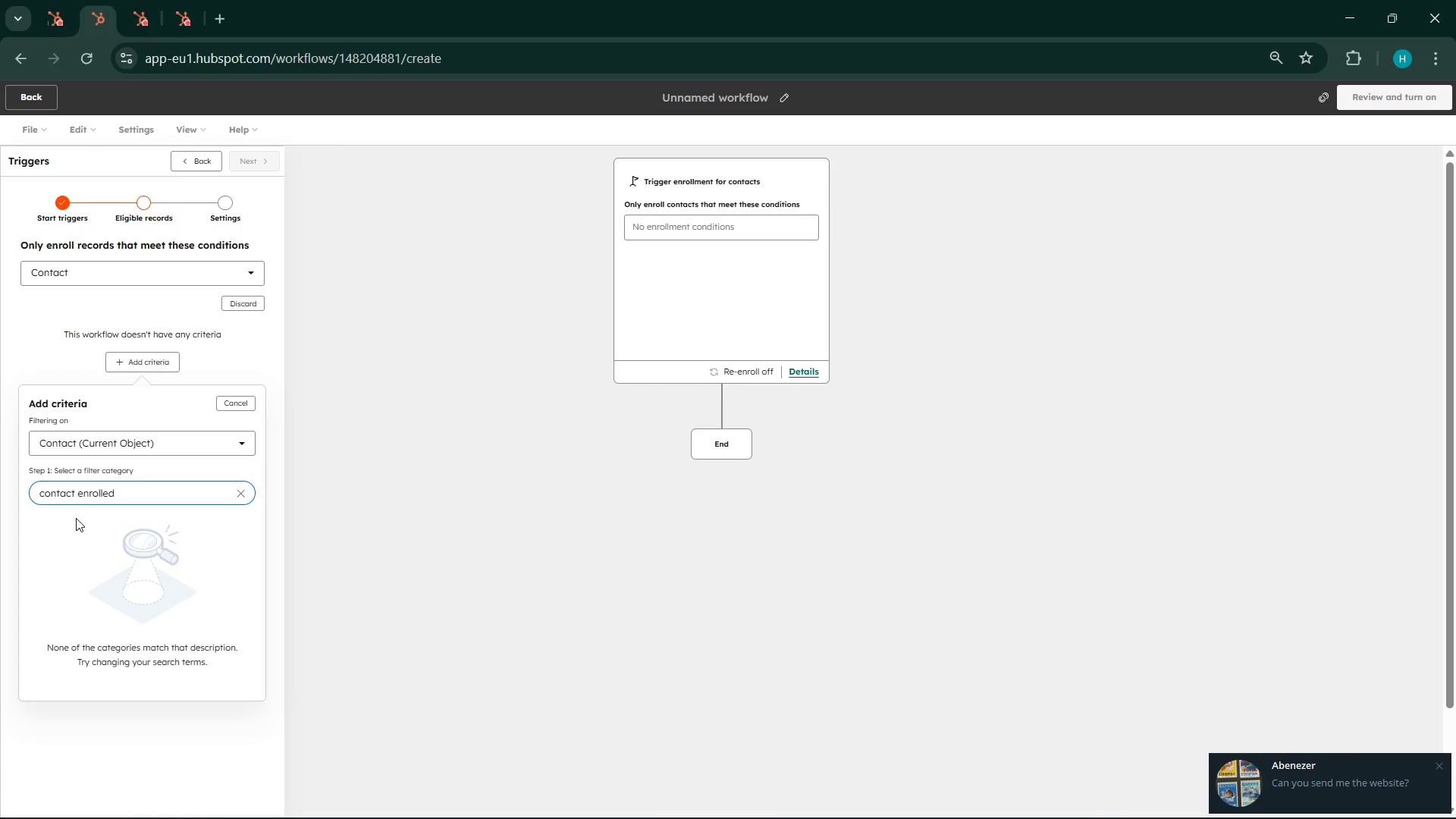 
wait(325.93)
 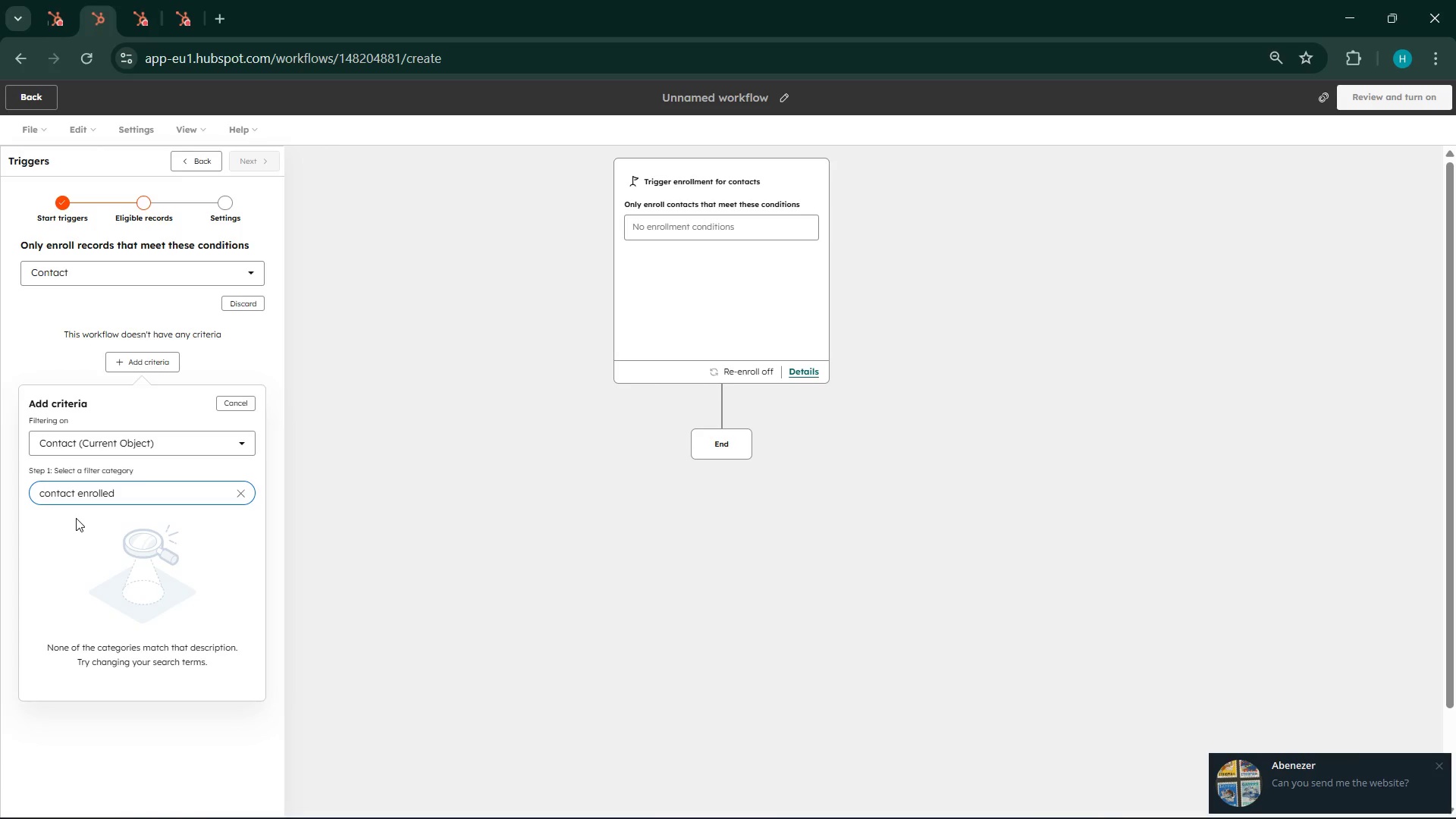 
mouse_move([127, 90])
 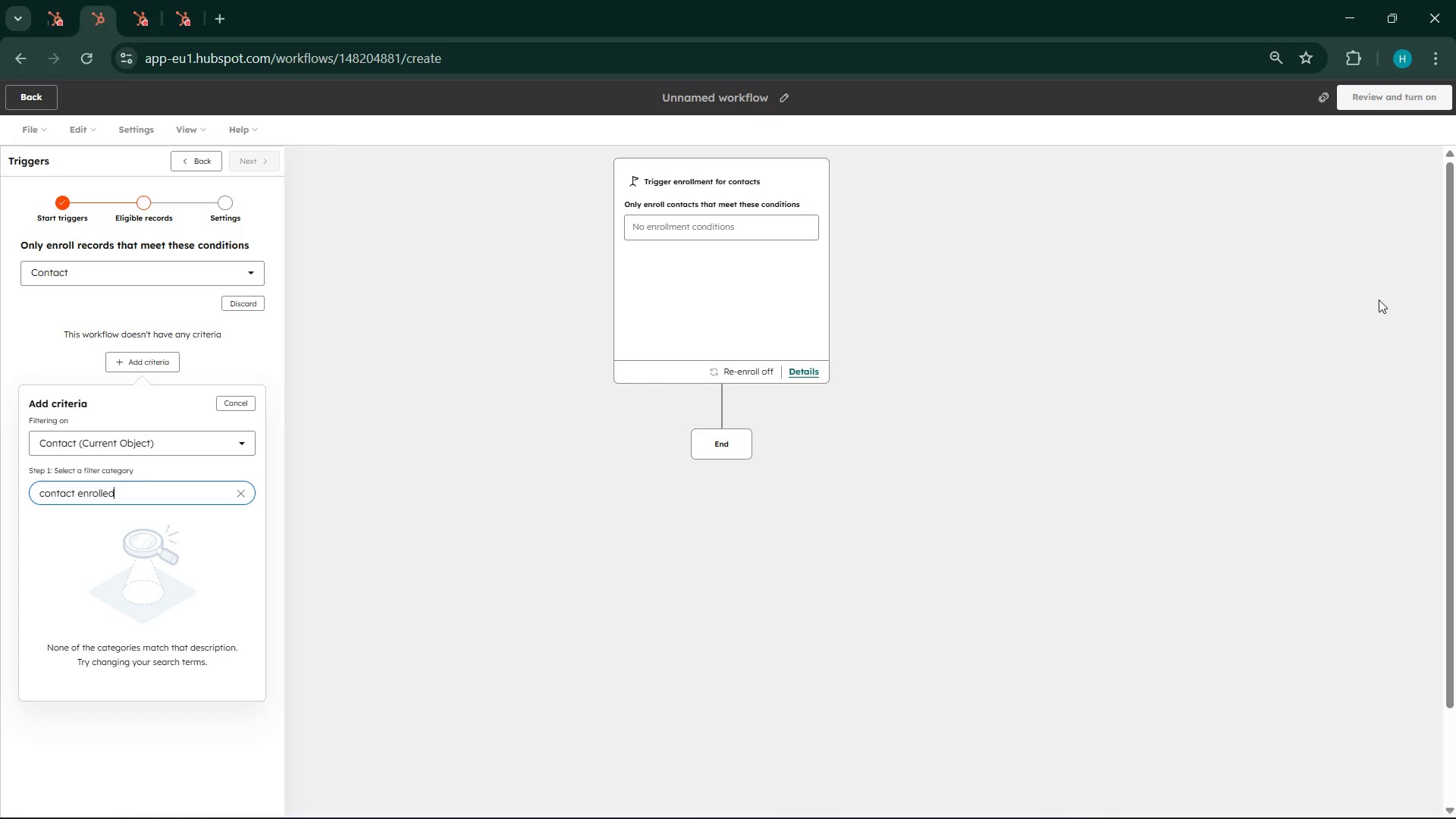 
wait(20.08)
 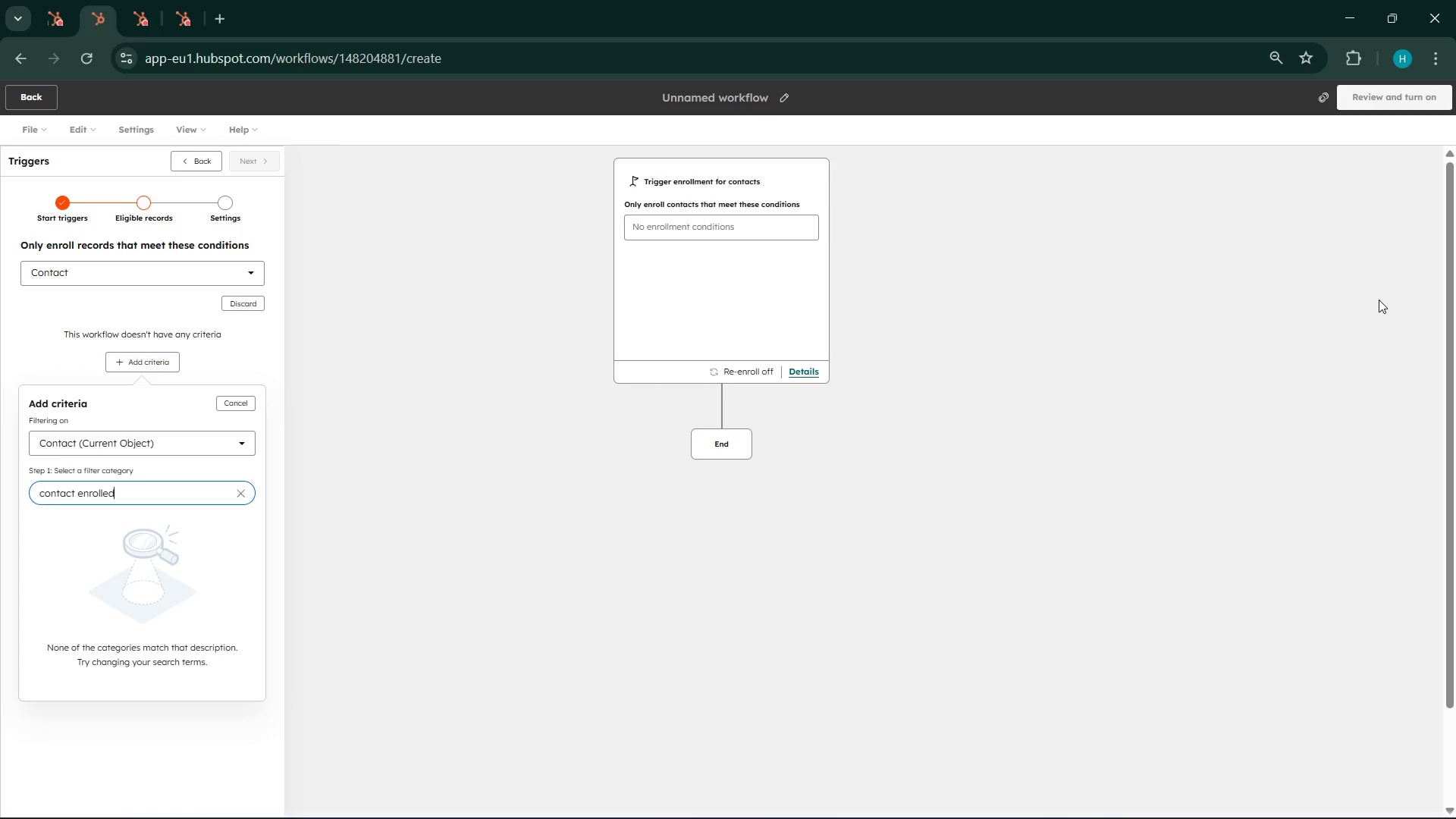 
left_click([186, 450])
 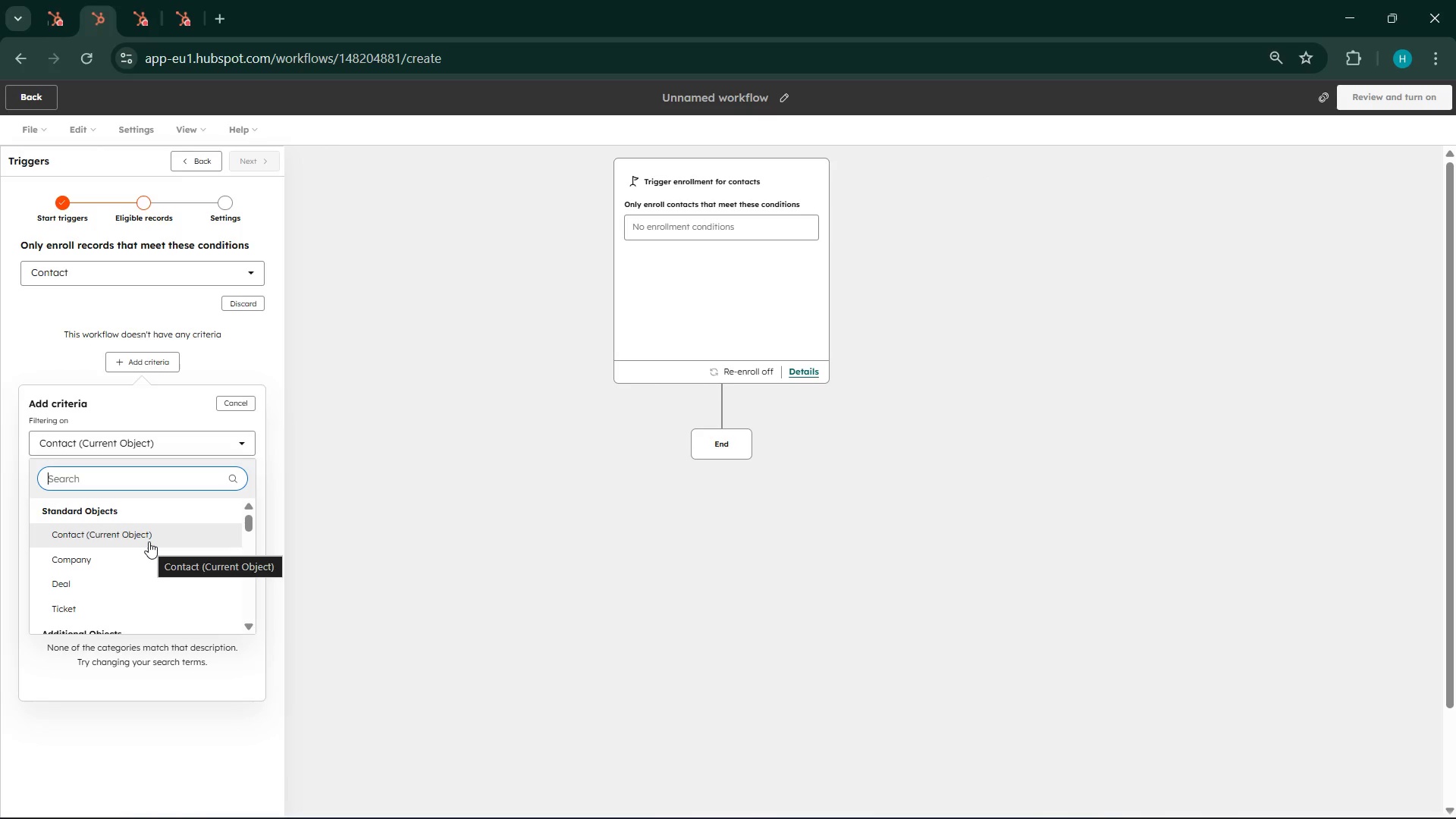 
type(seq)
 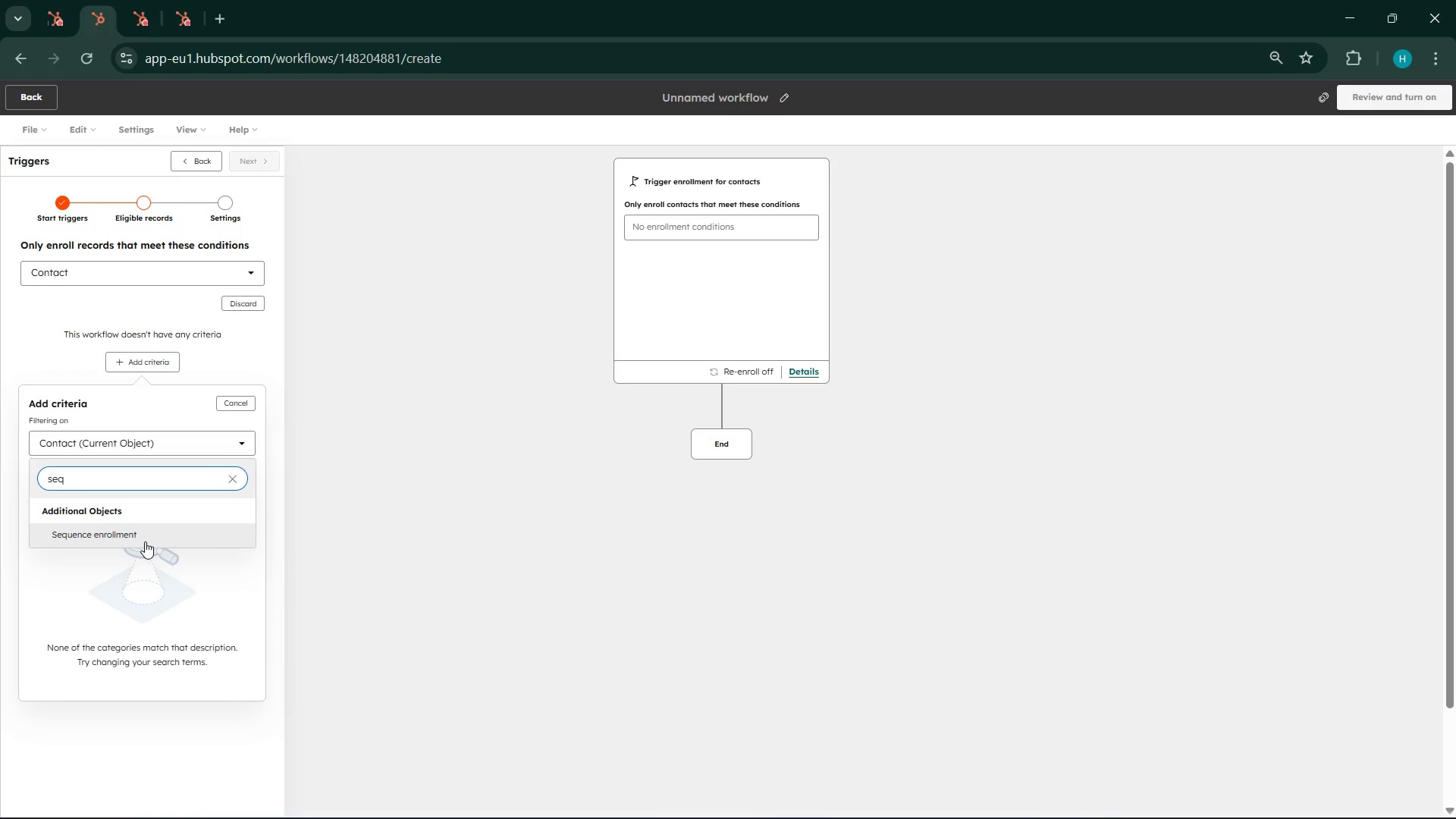 
left_click([133, 535])
 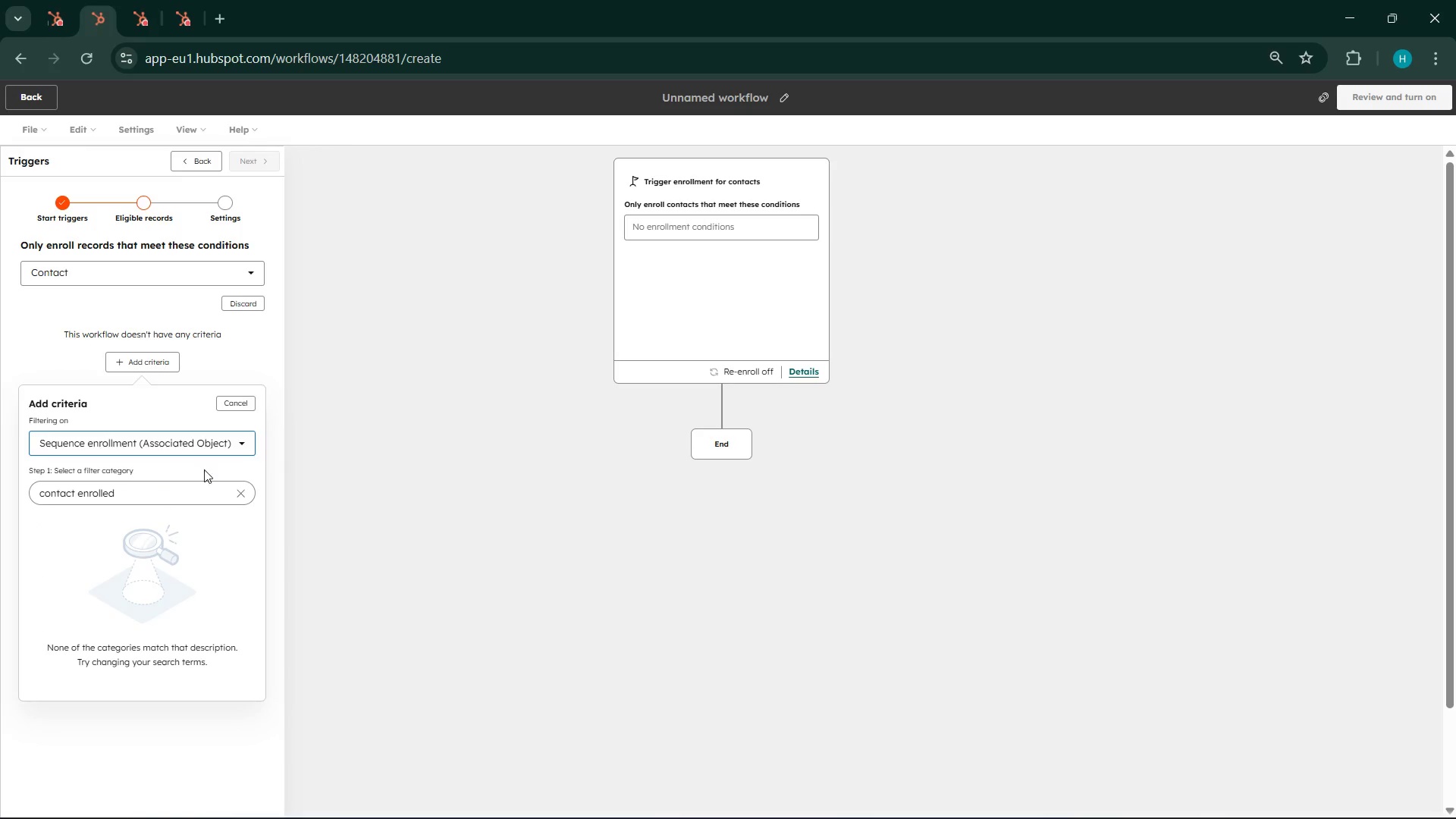 
left_click([237, 494])
 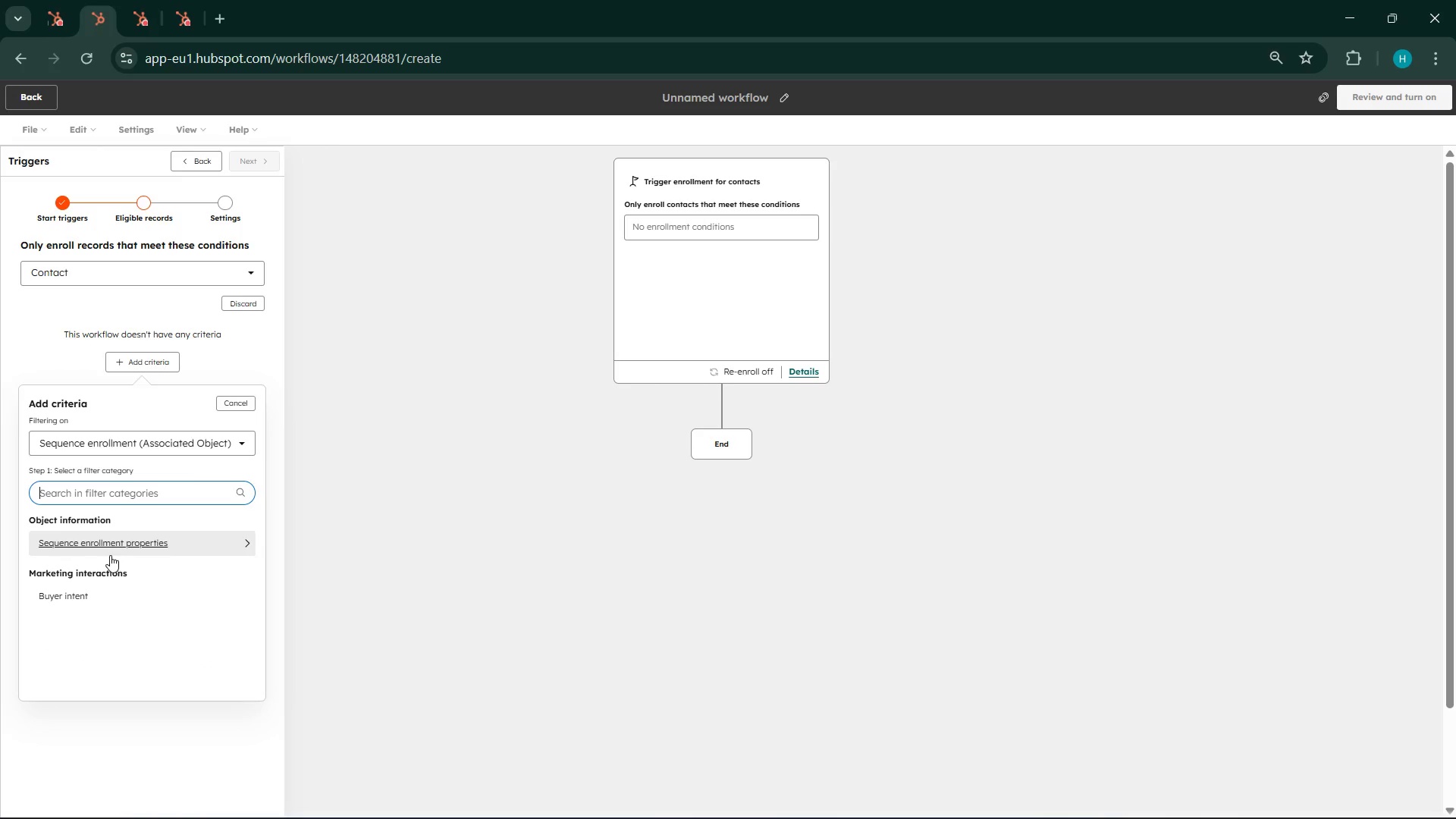 
left_click([105, 549])
 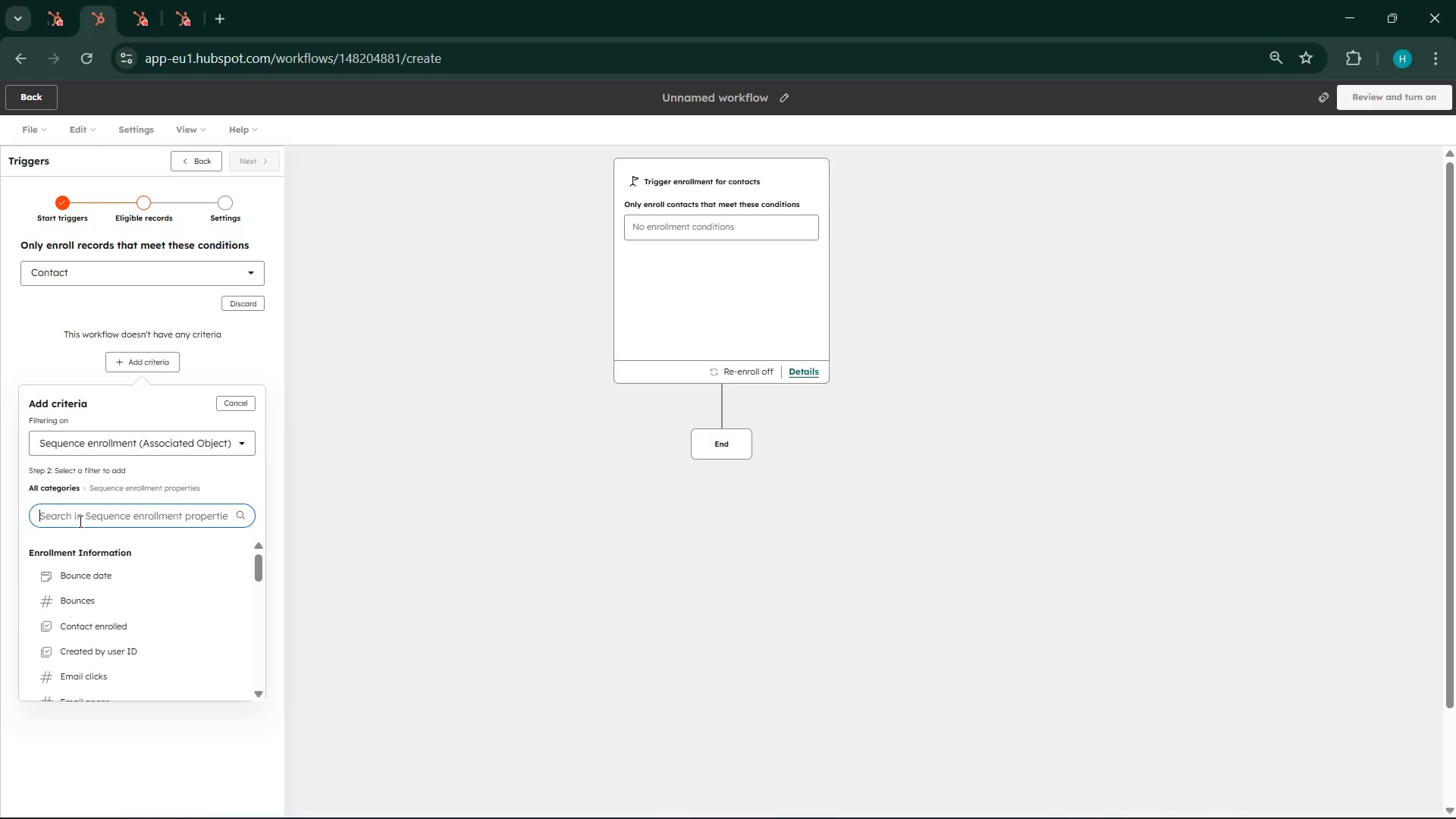 
type(con)
 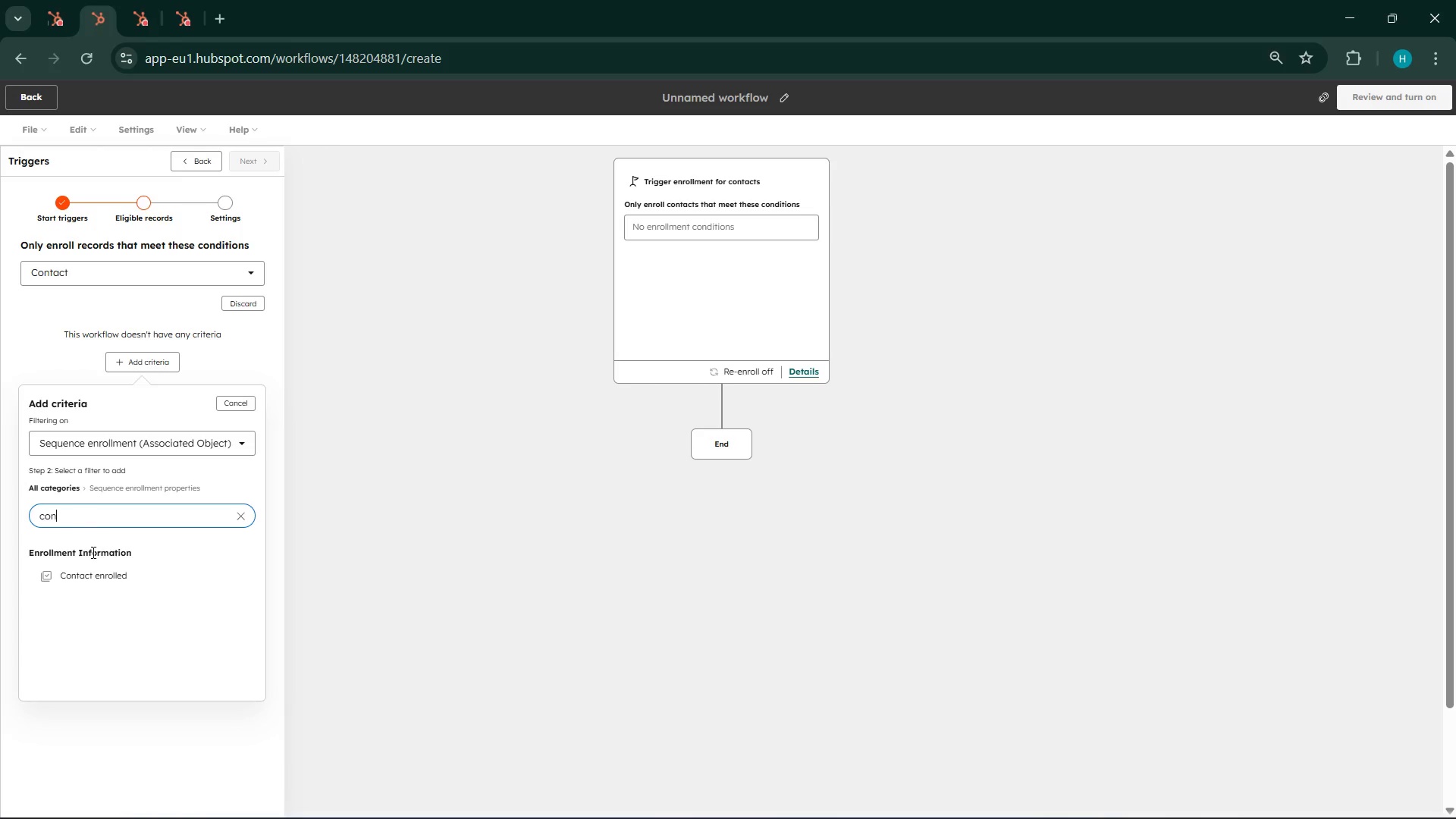 
left_click([93, 582])
 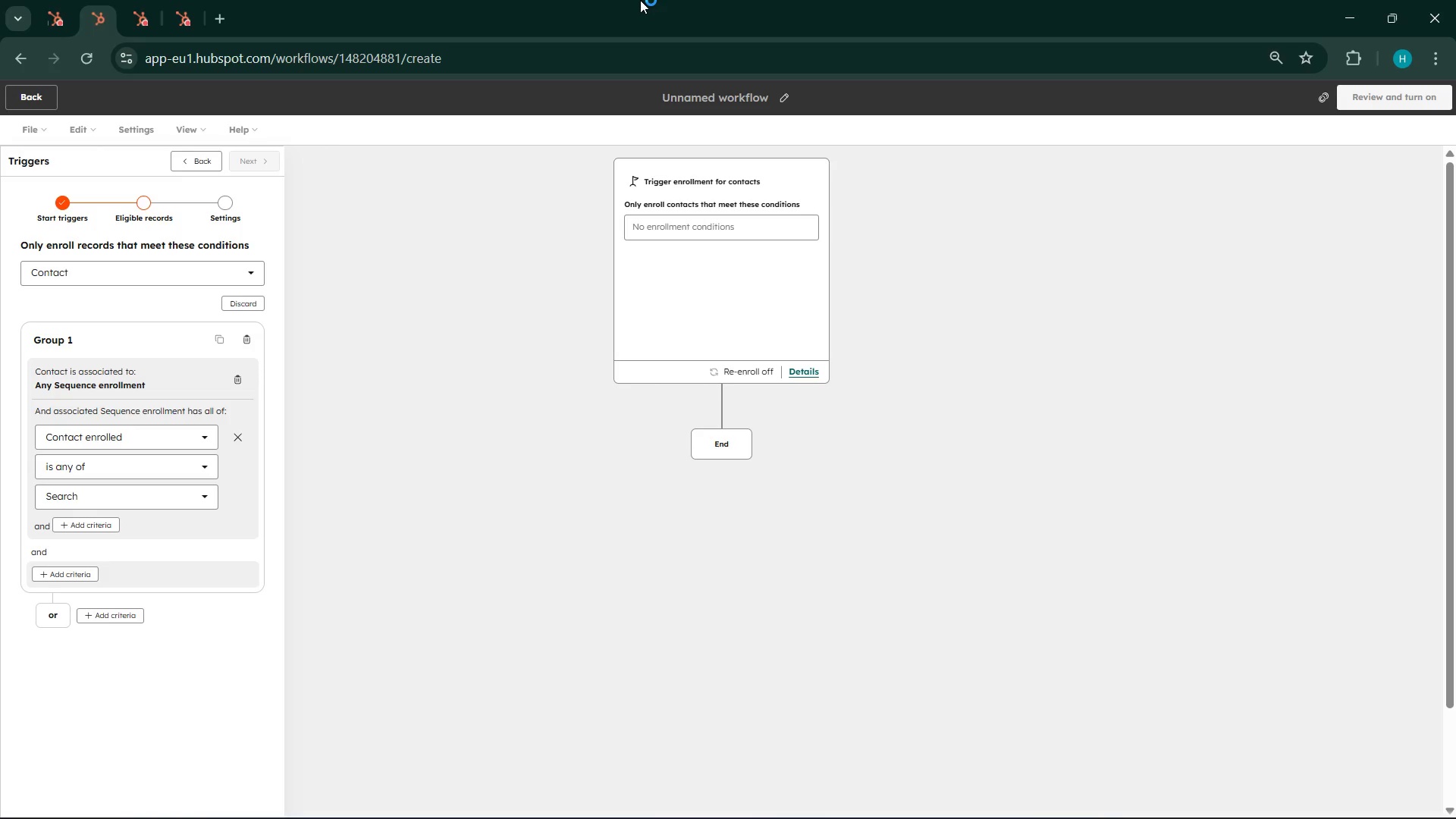 
wait(143.36)
 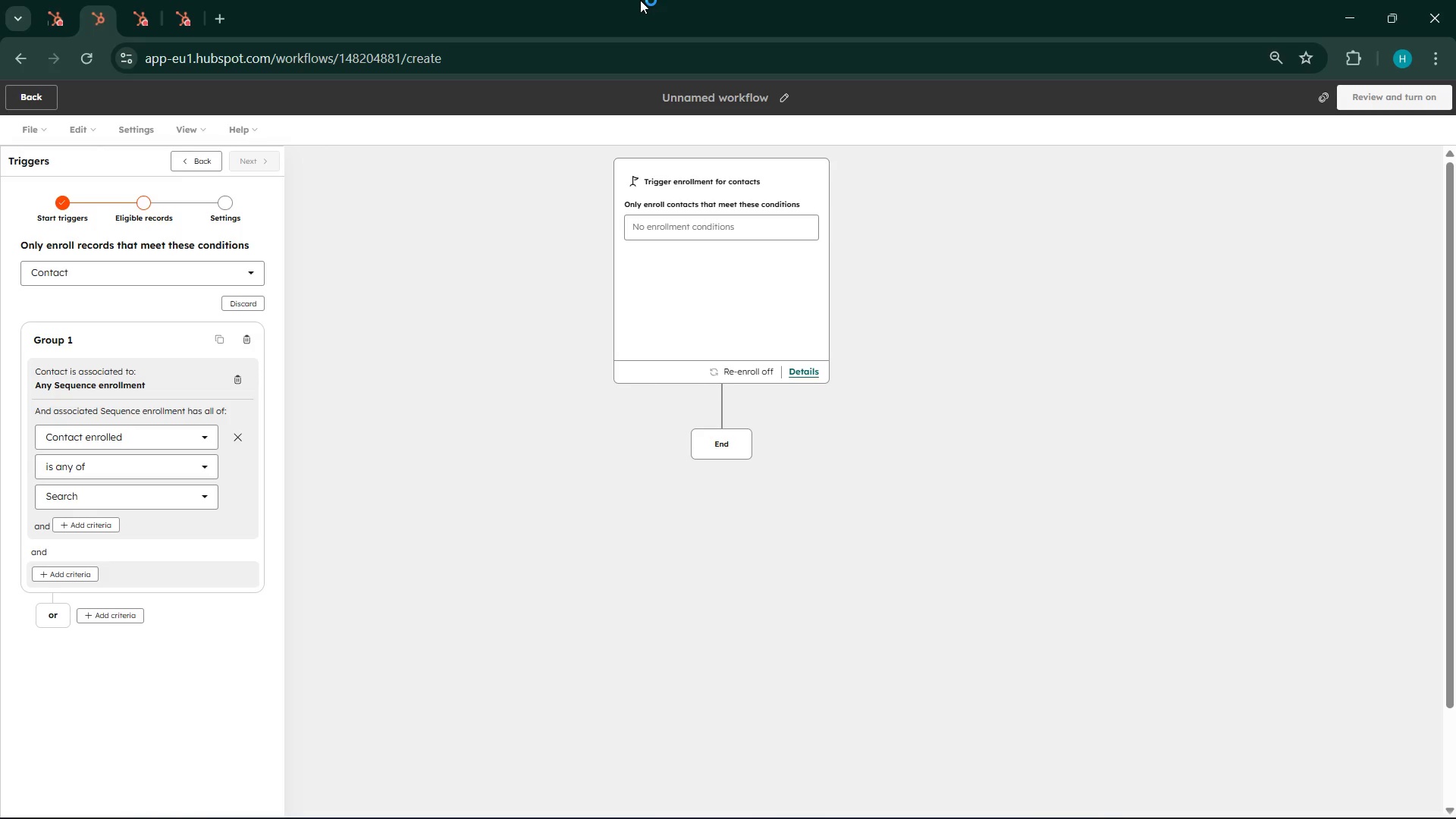 
left_click([126, 507])
 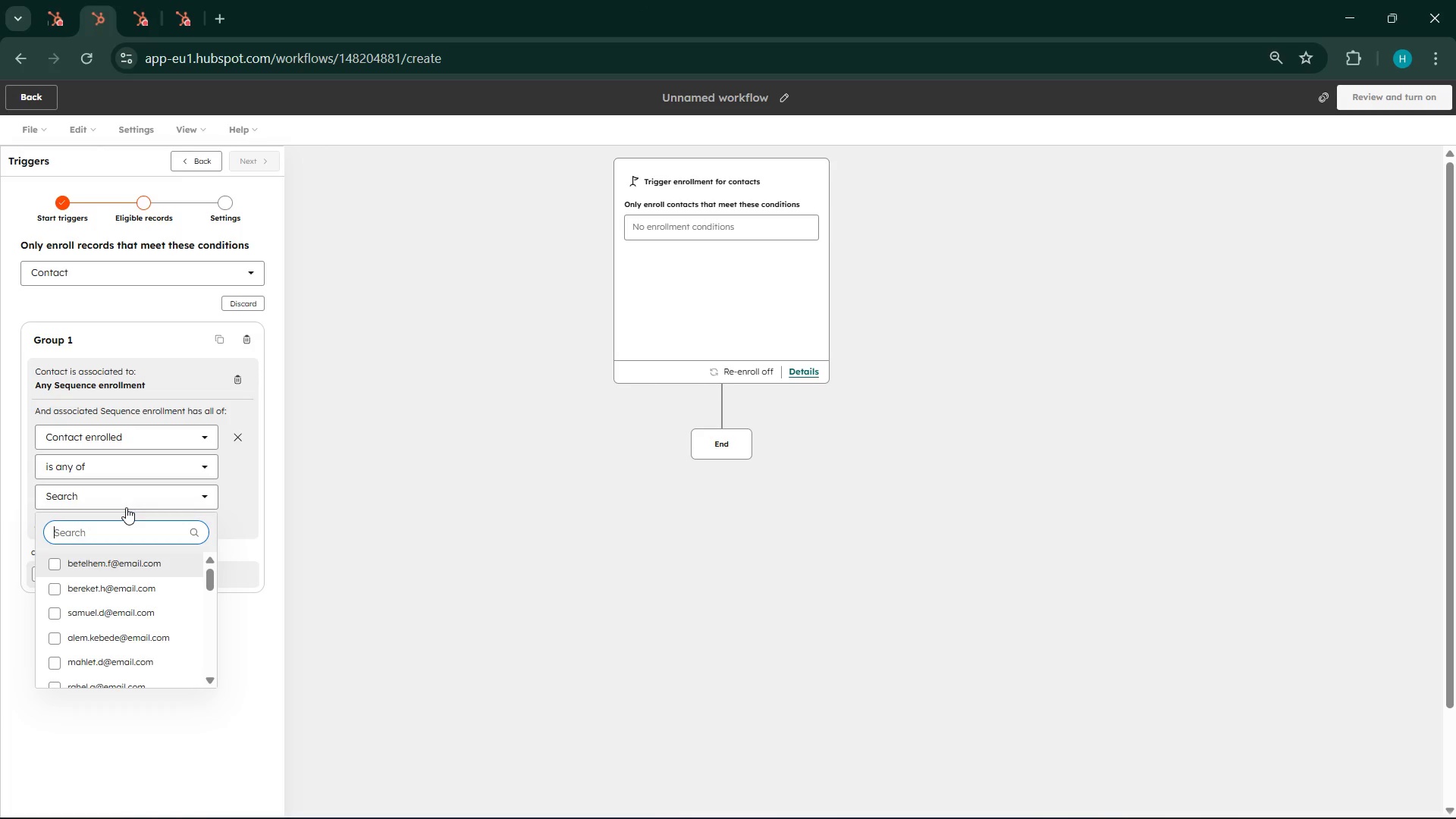 
left_click([126, 507])
 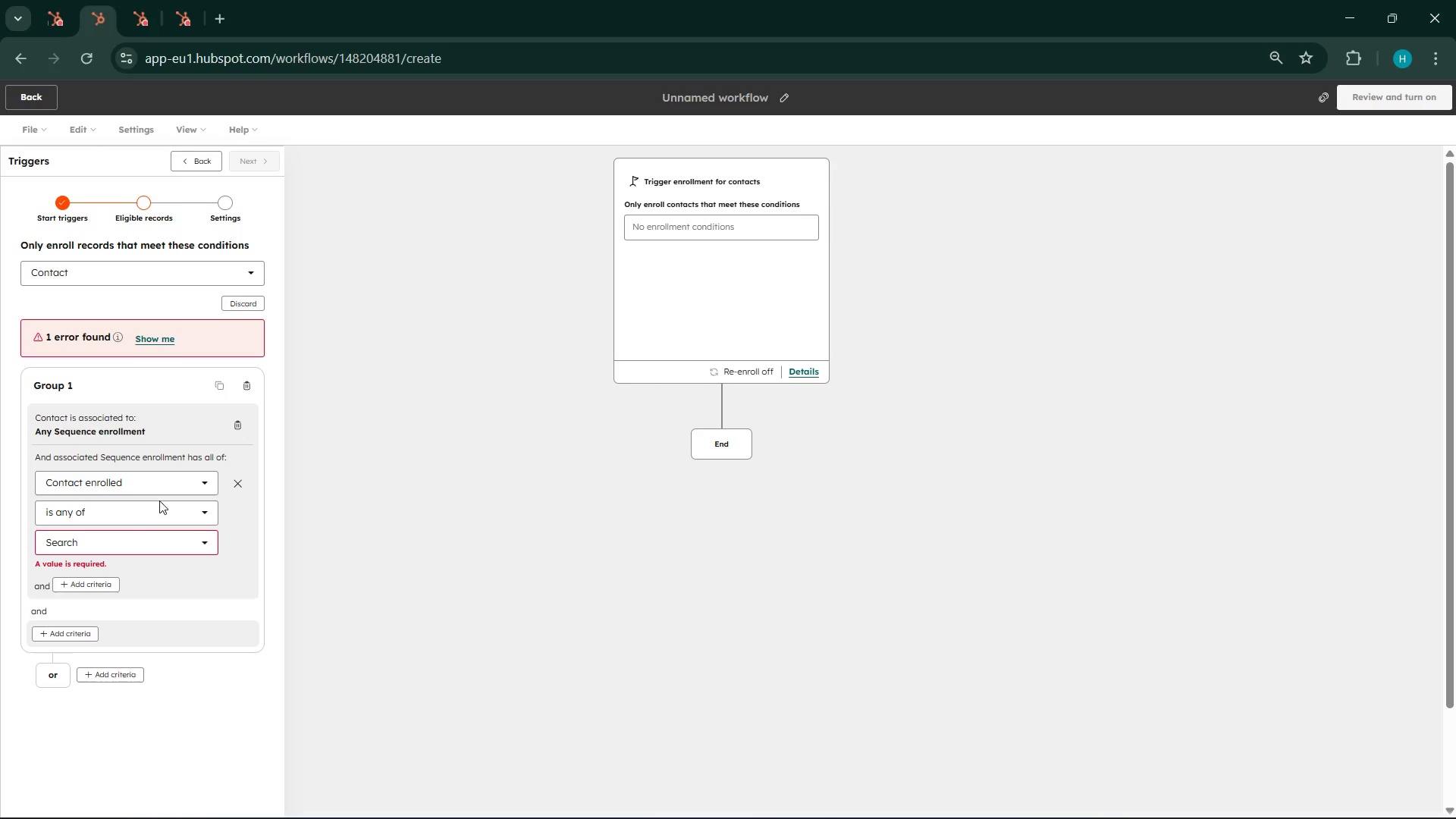 
left_click([154, 532])
 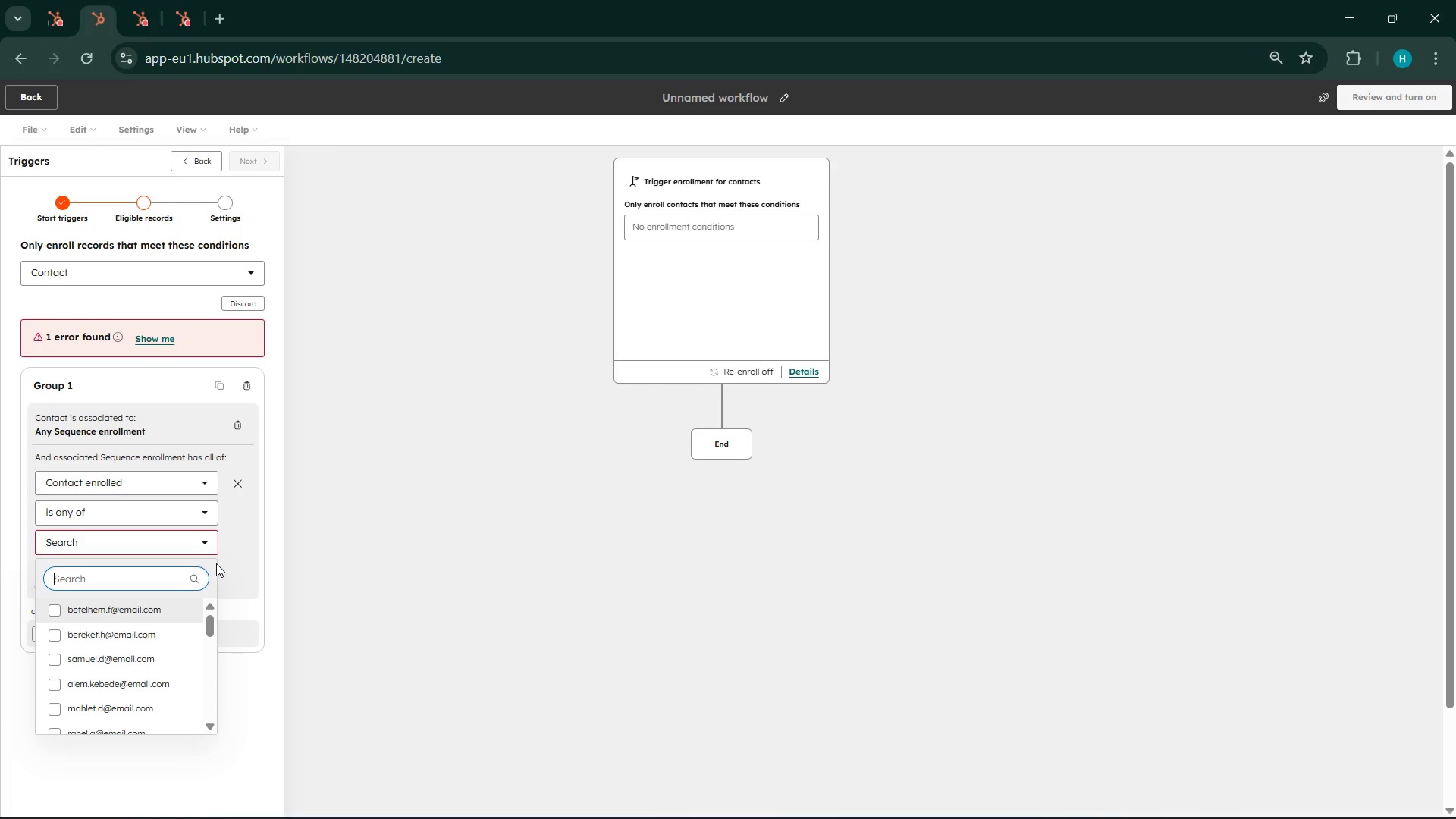 
wait(34.09)
 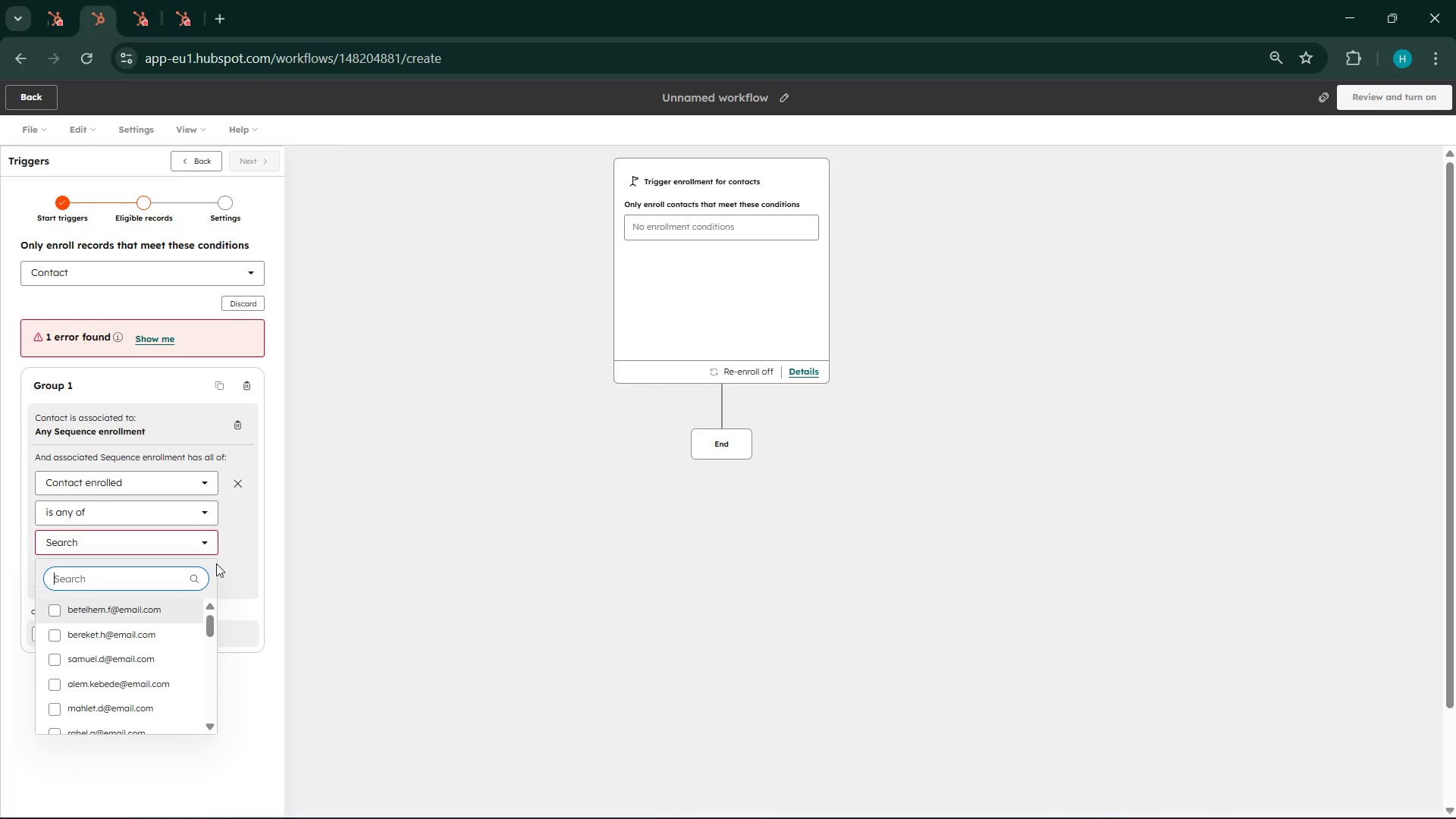 
left_click([100, 546])
 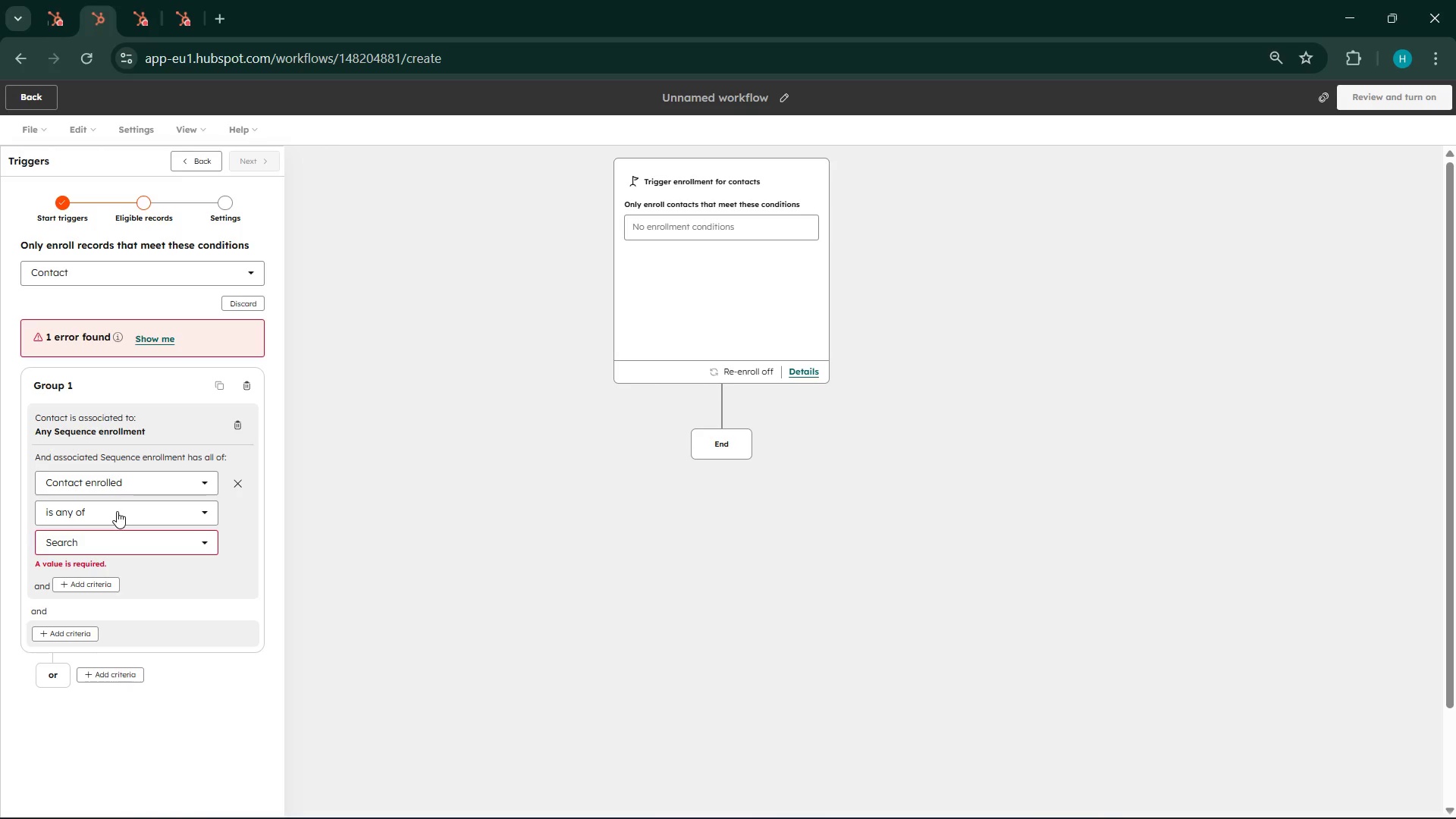 
left_click([117, 511])
 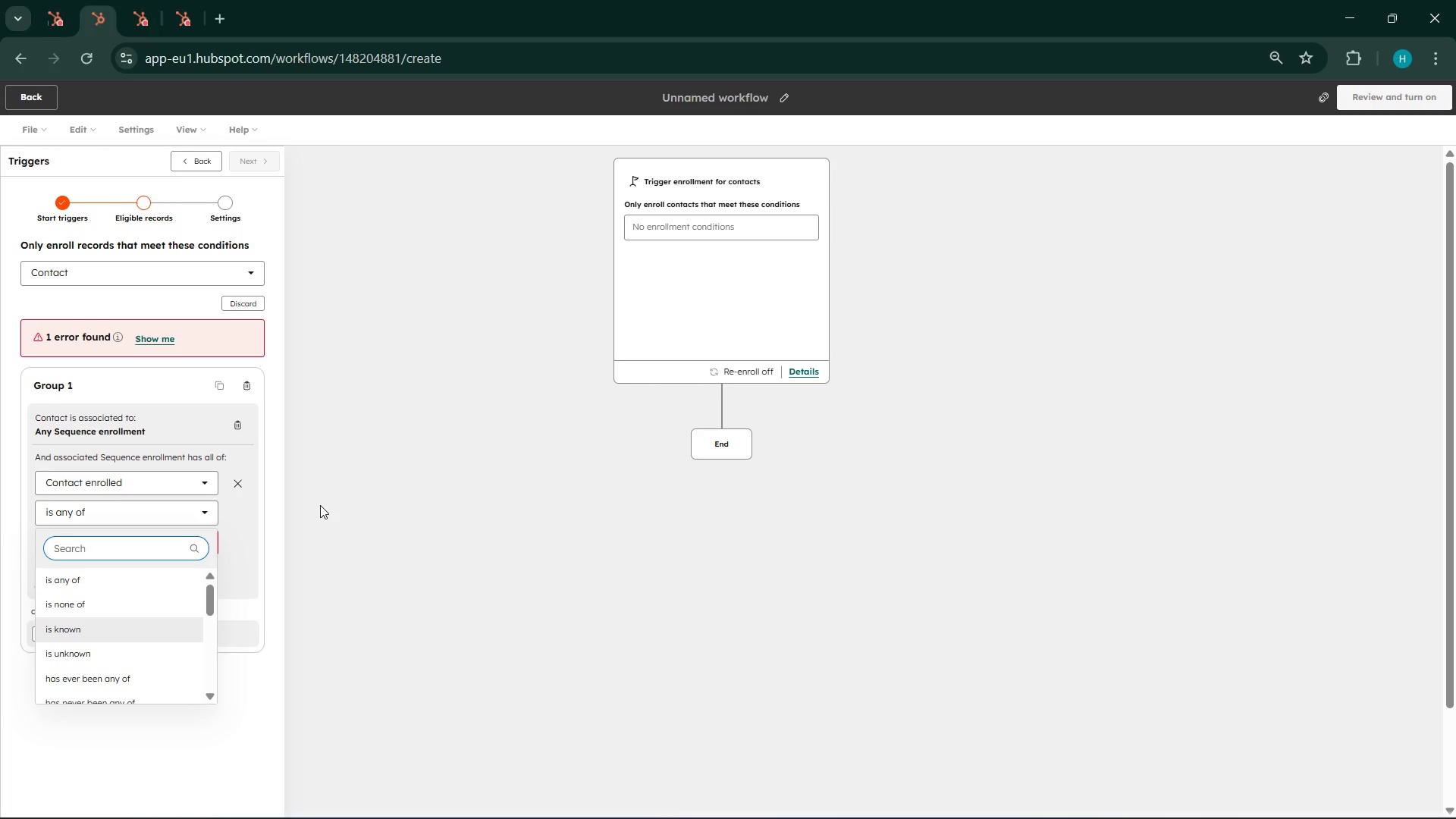 
wait(121.28)
 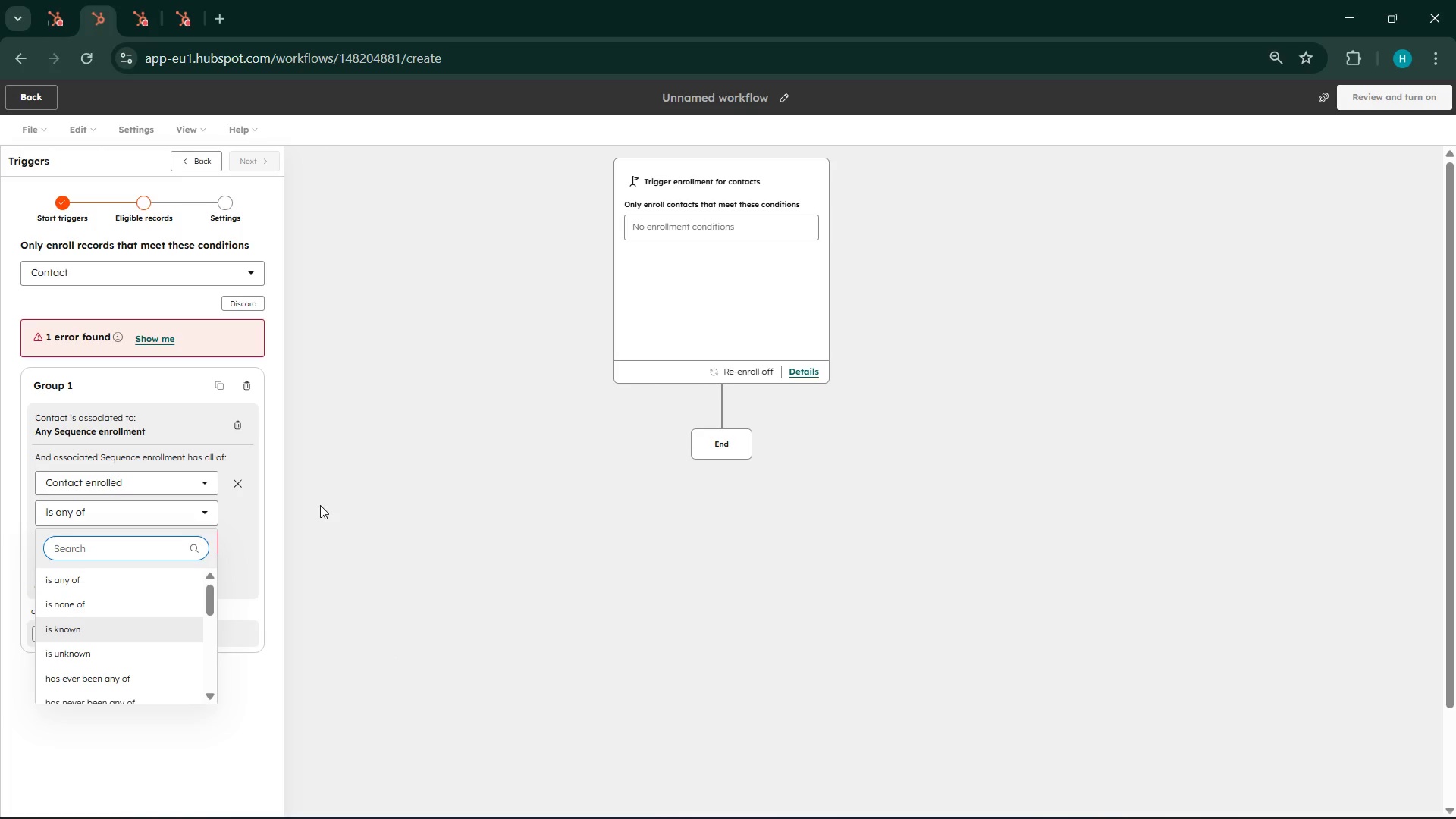 
type(lin)
key(Backspace)
key(Backspace)
key(Backspace)
 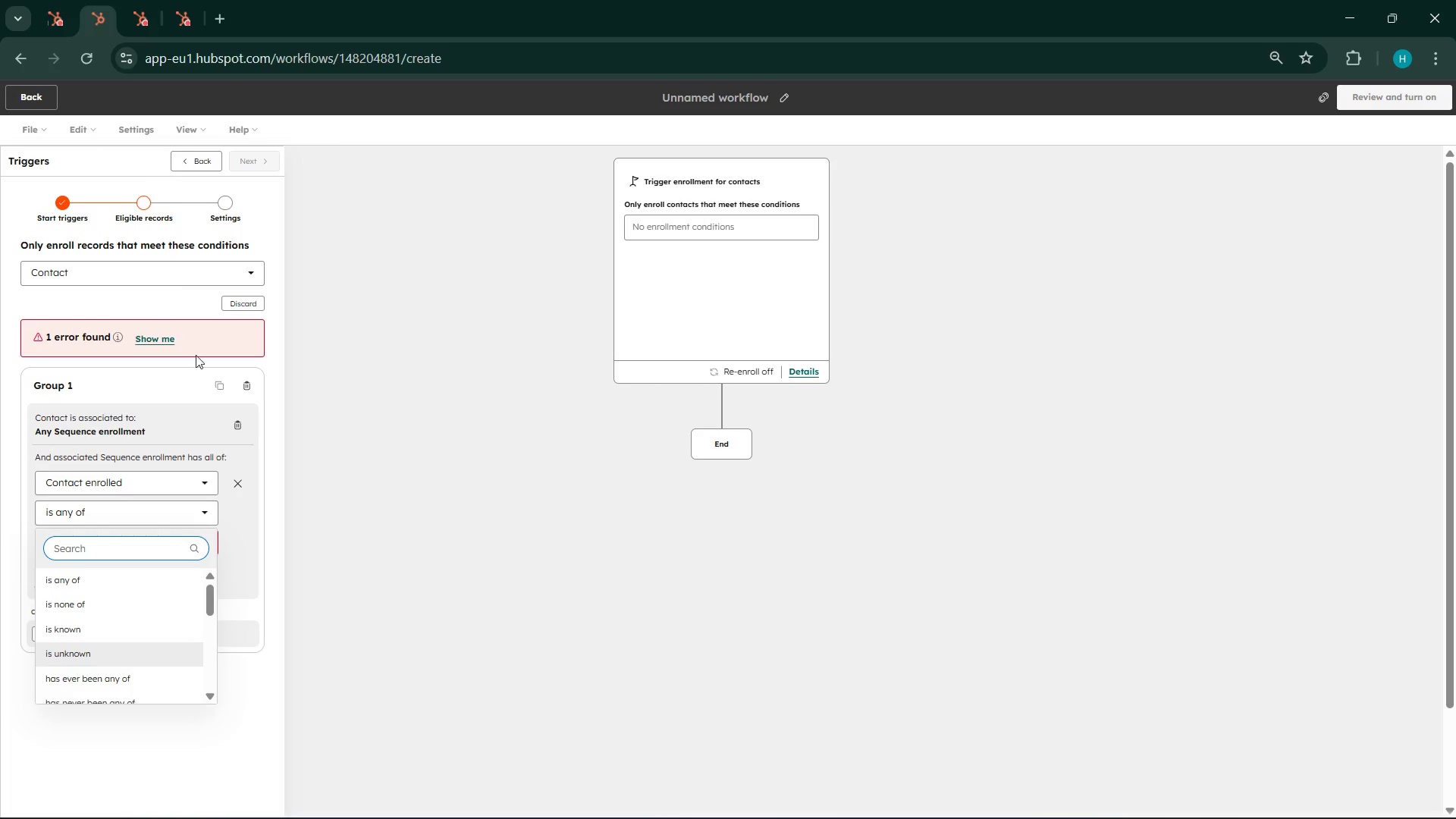 
left_click([163, 422])
 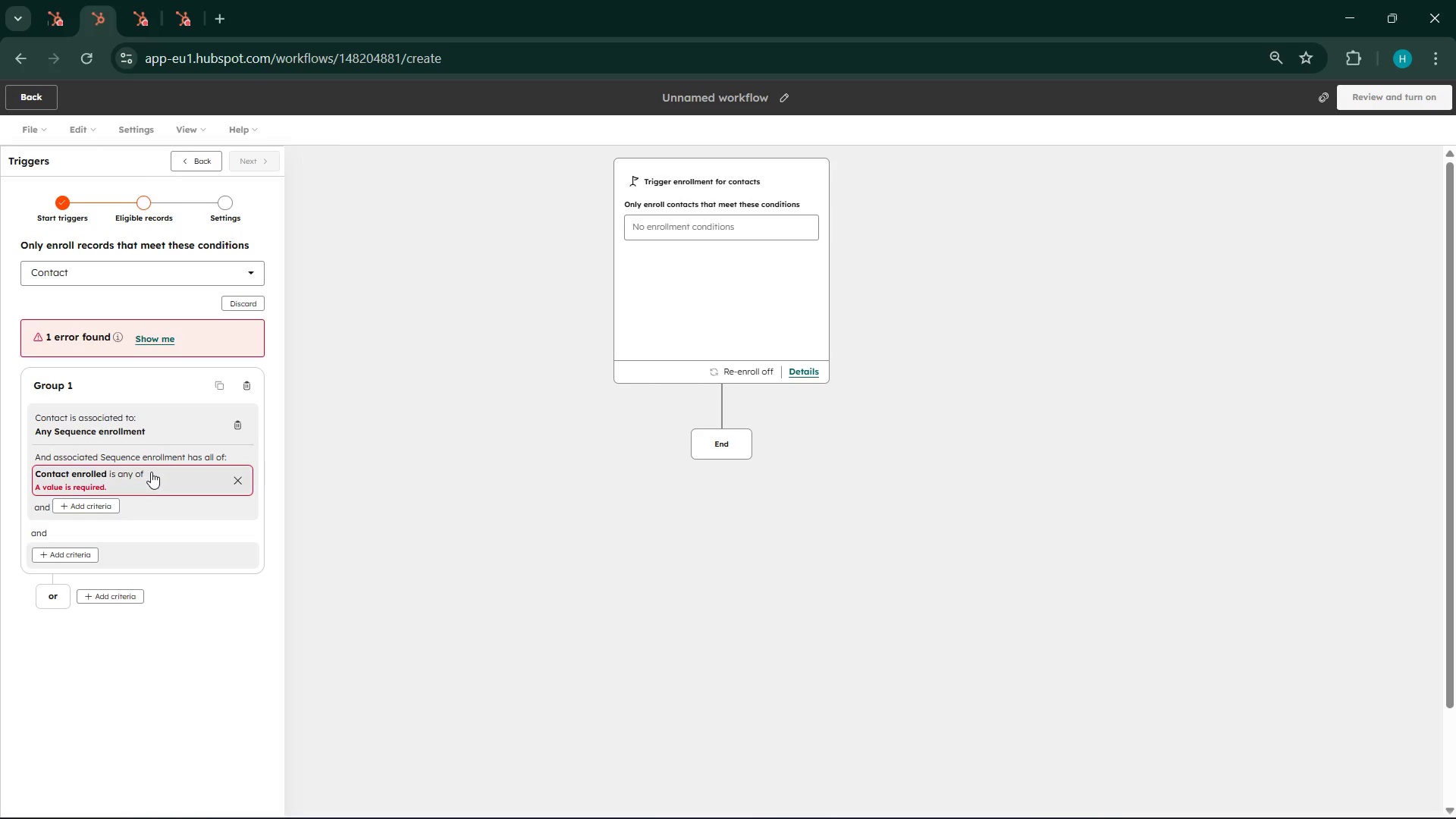 
left_click([151, 472])
 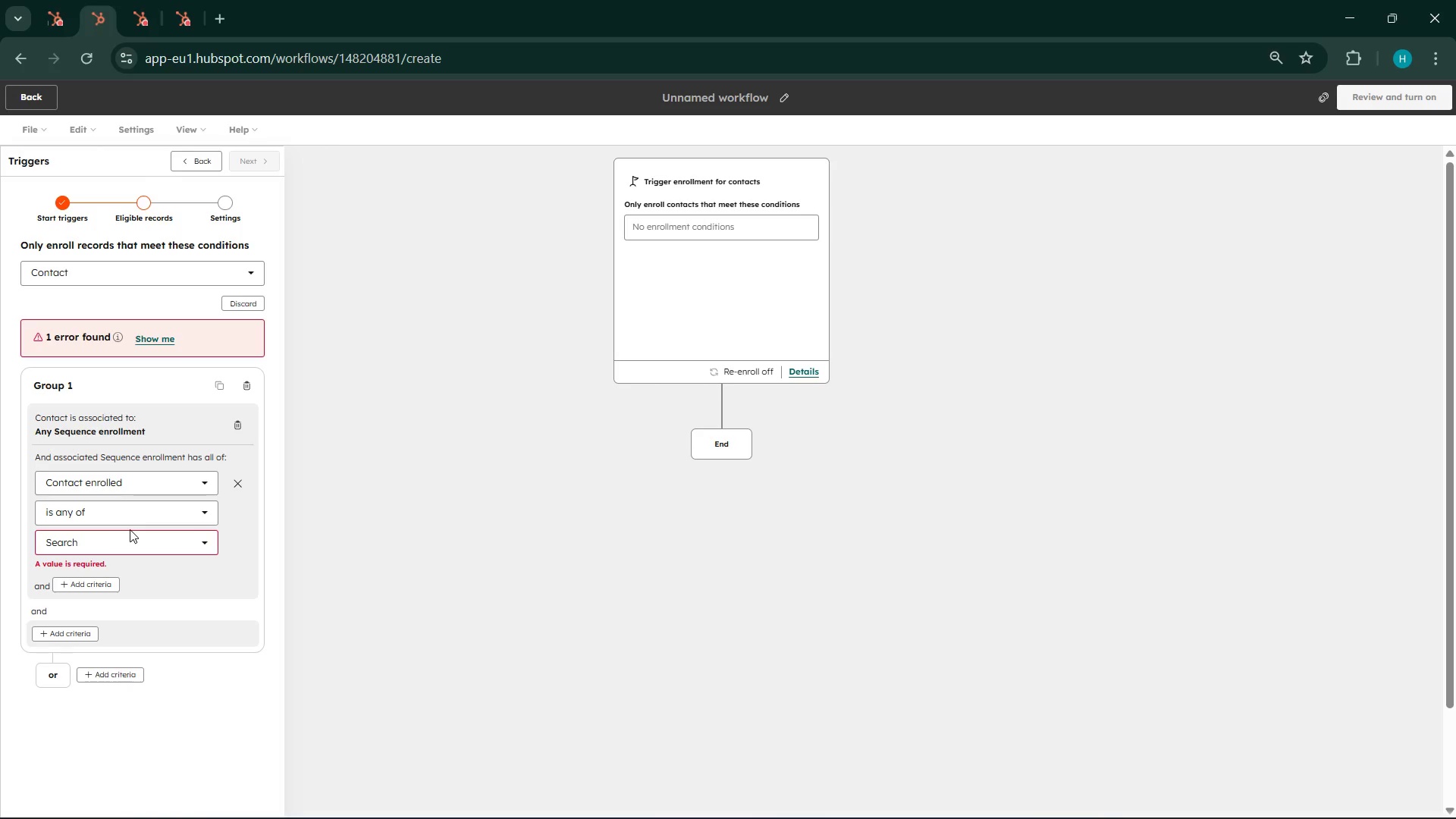 
left_click([130, 529])
 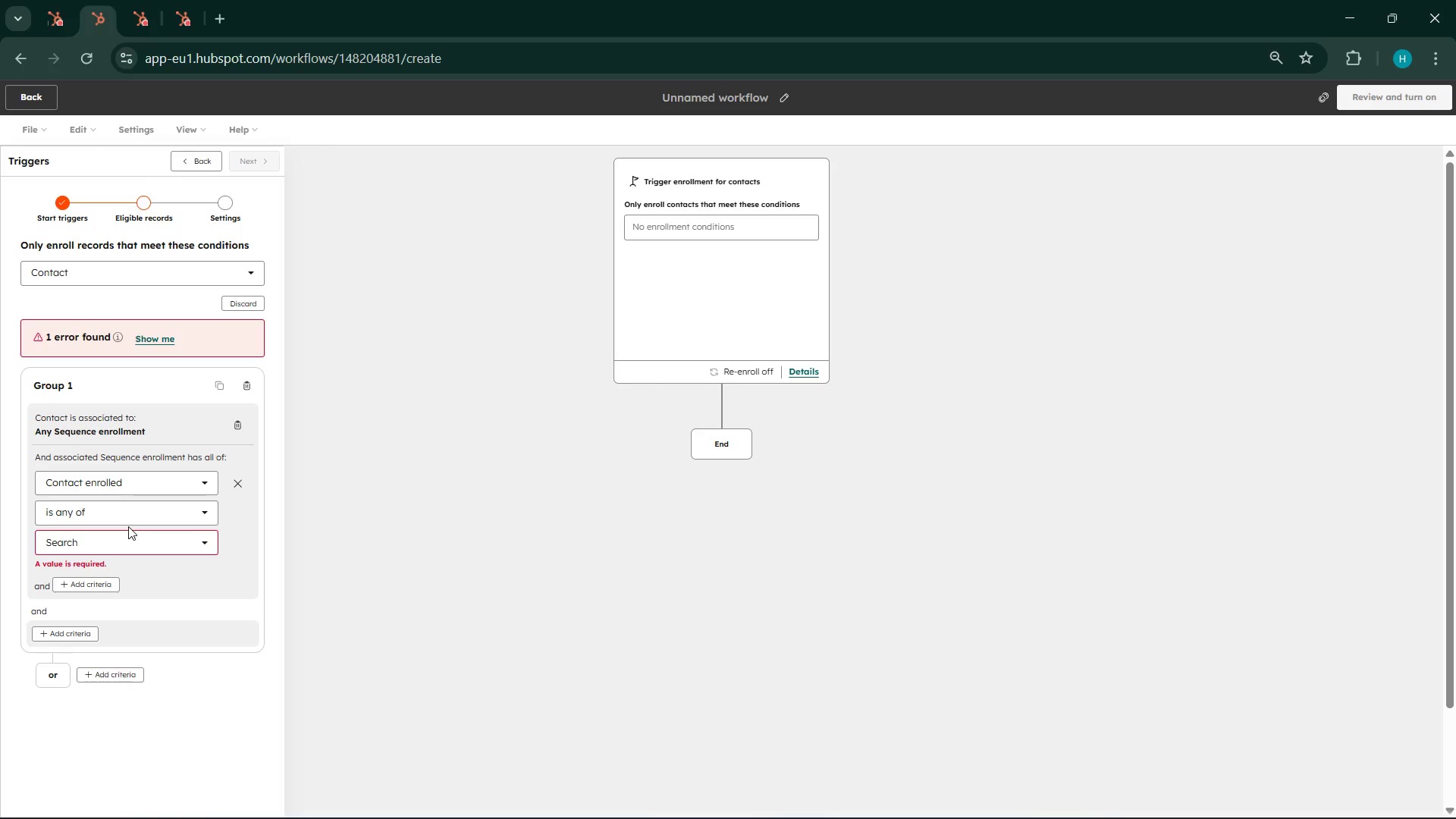 
left_click([128, 526])
 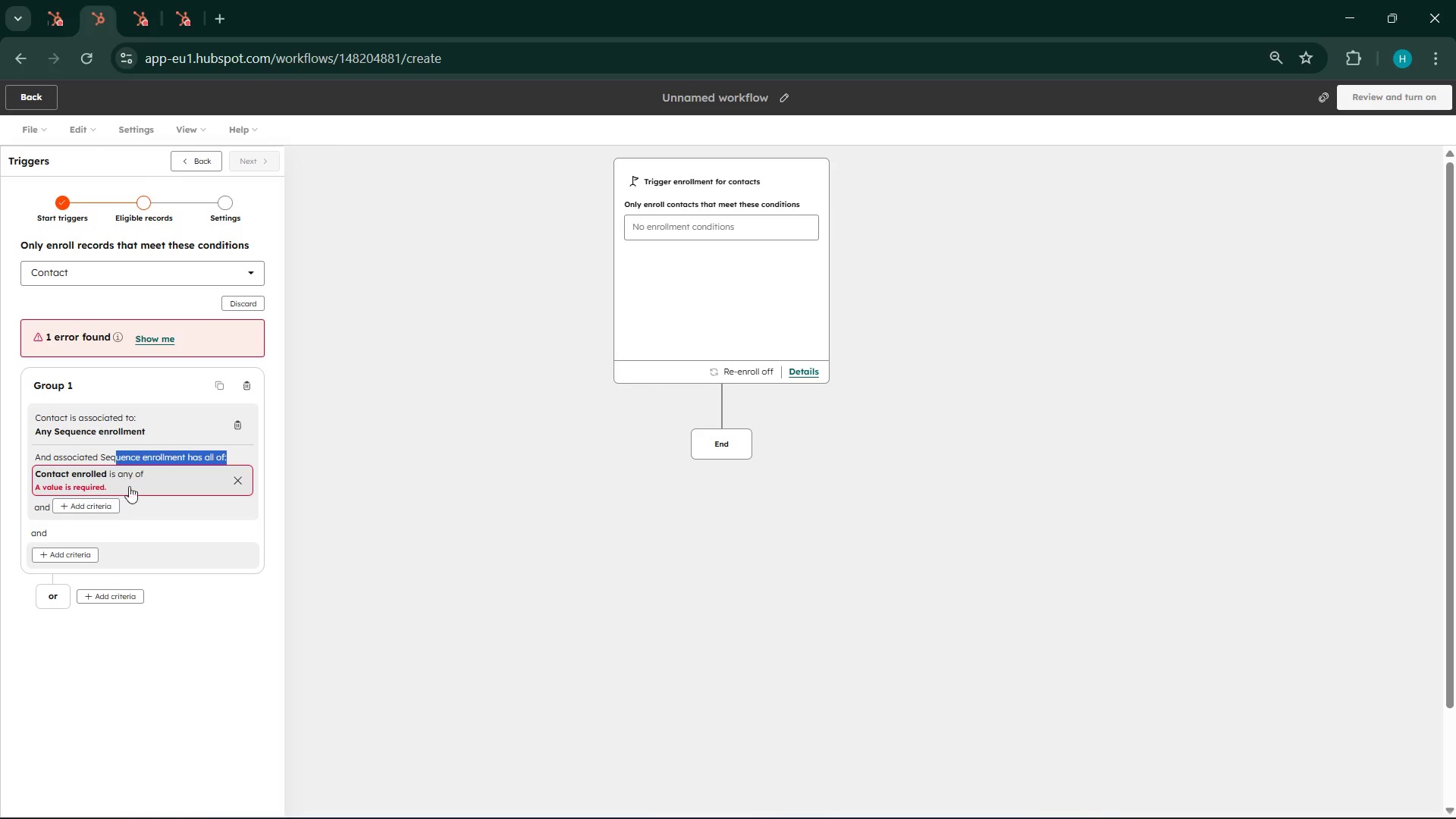 
left_click([140, 482])
 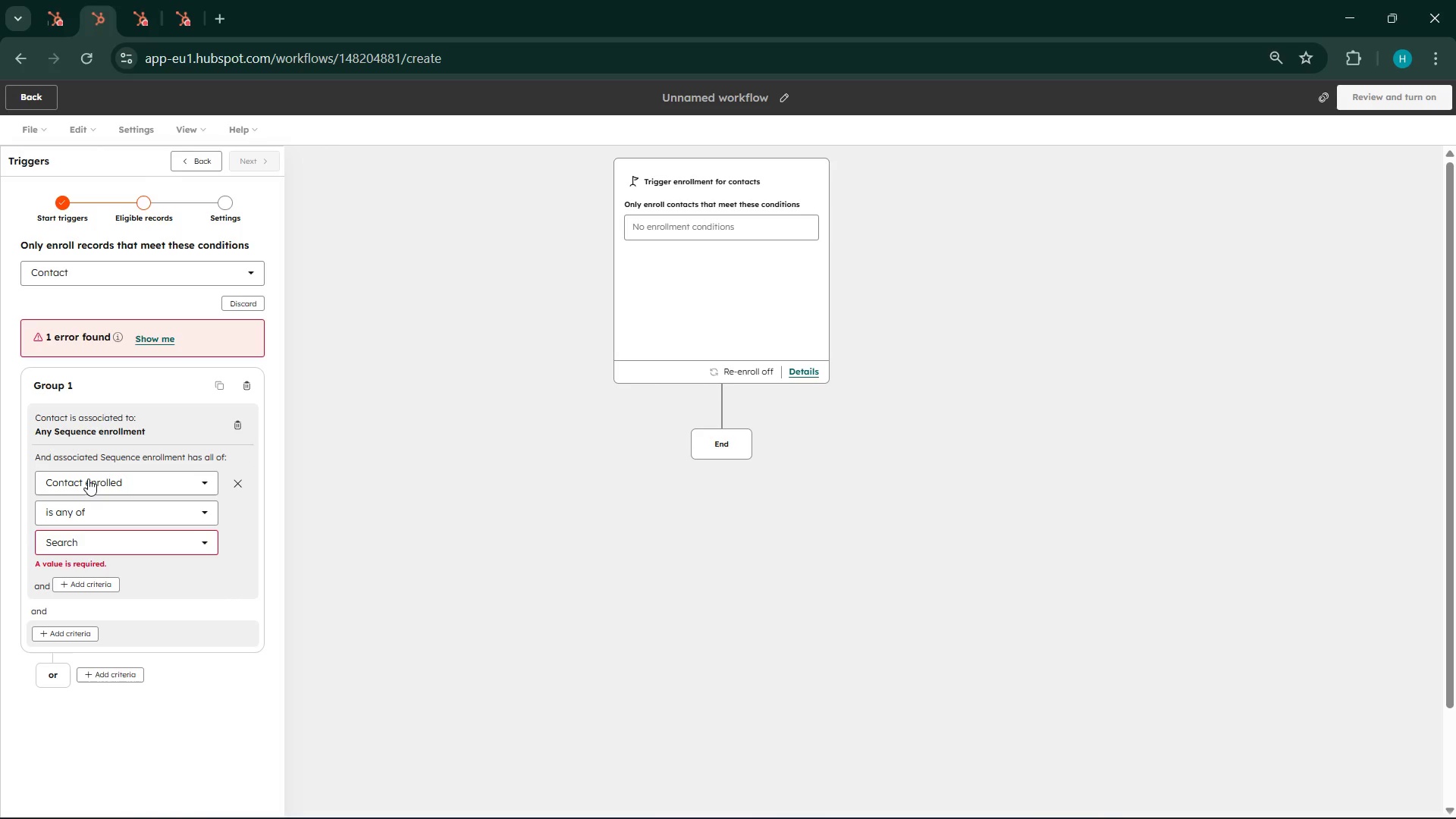 
left_click([89, 479])
 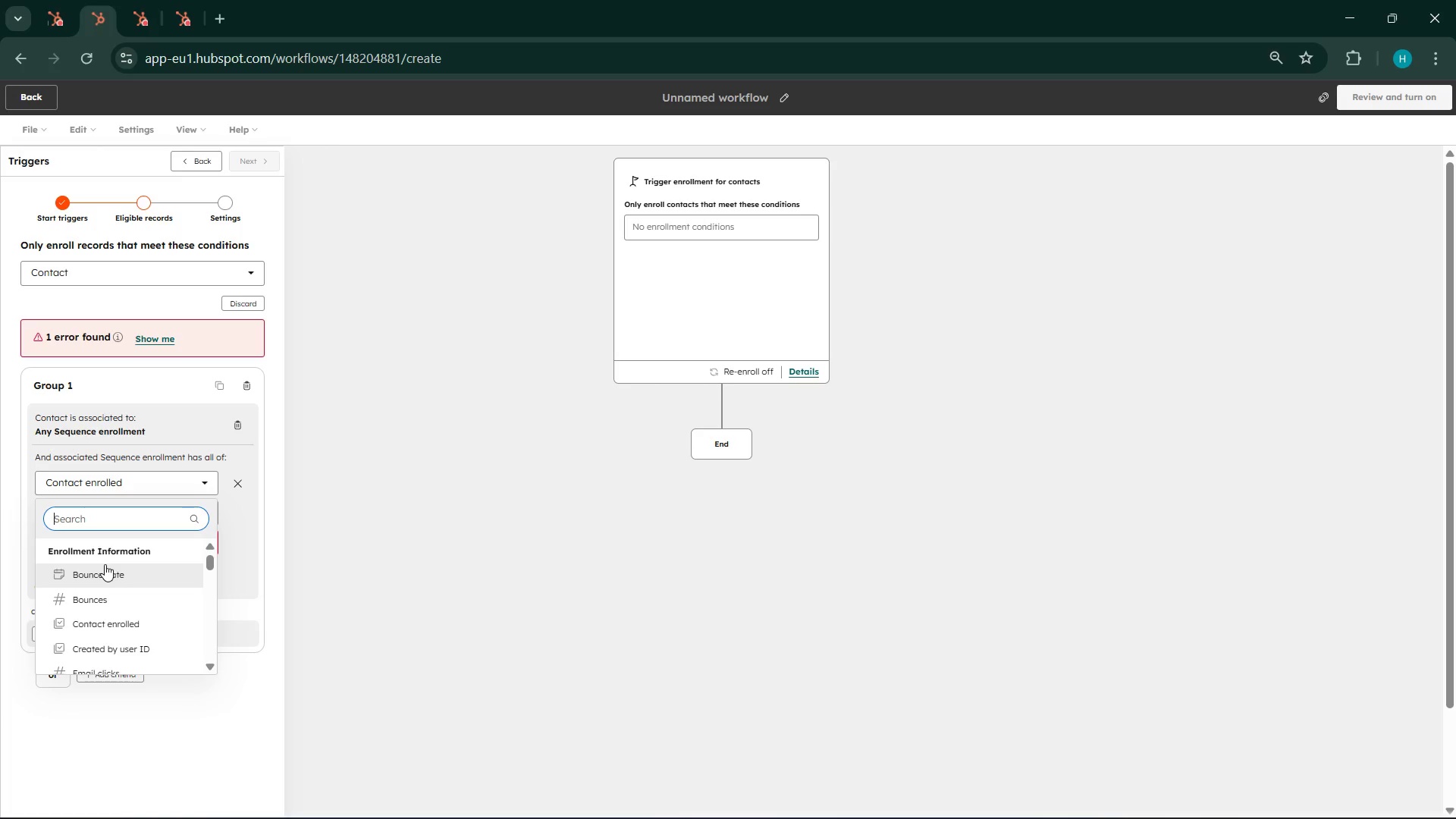 
scroll: coordinate [106, 568], scroll_direction: down, amount: 2.0
 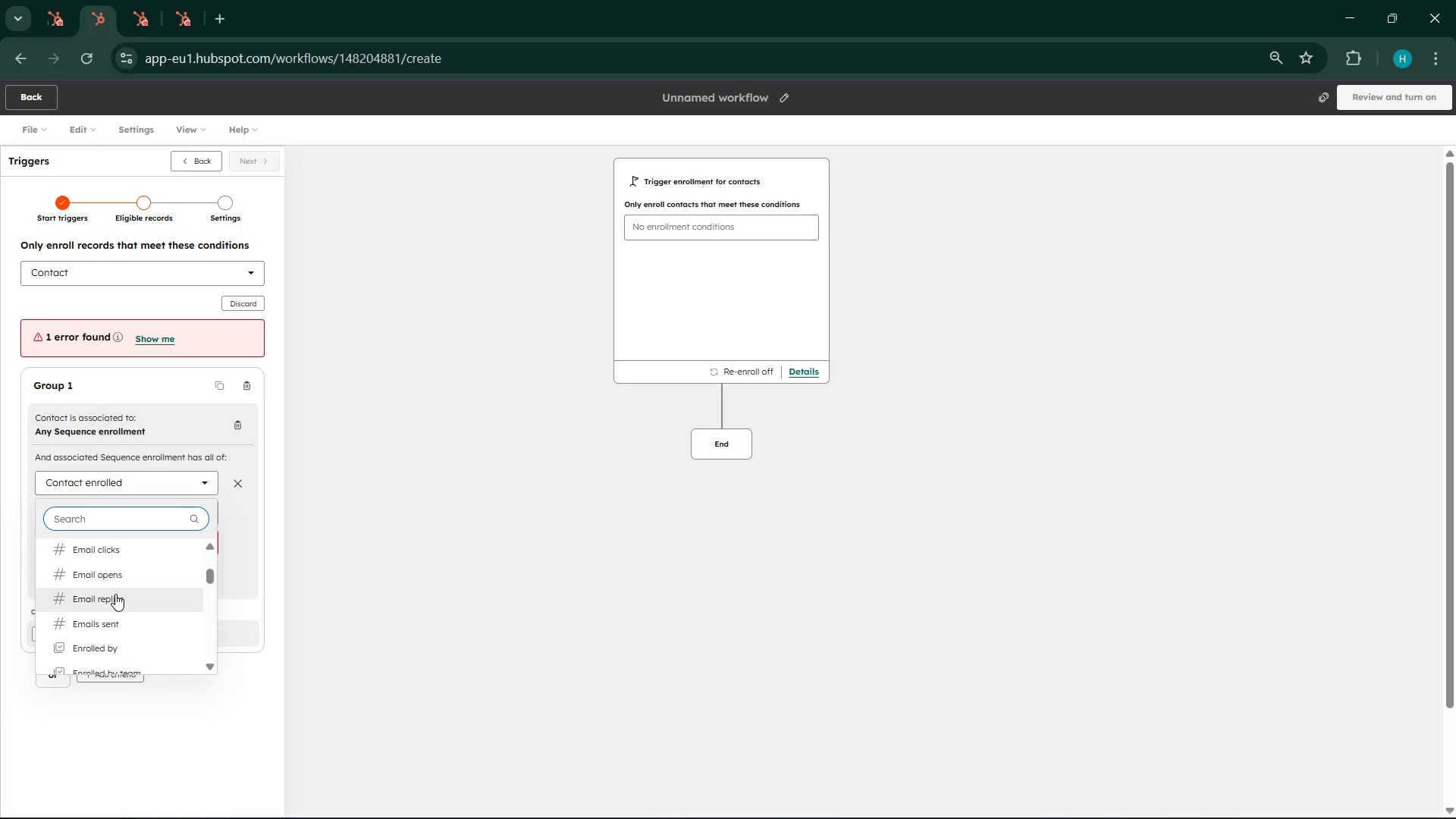 
scroll: coordinate [115, 594], scroll_direction: up, amount: 1.0
 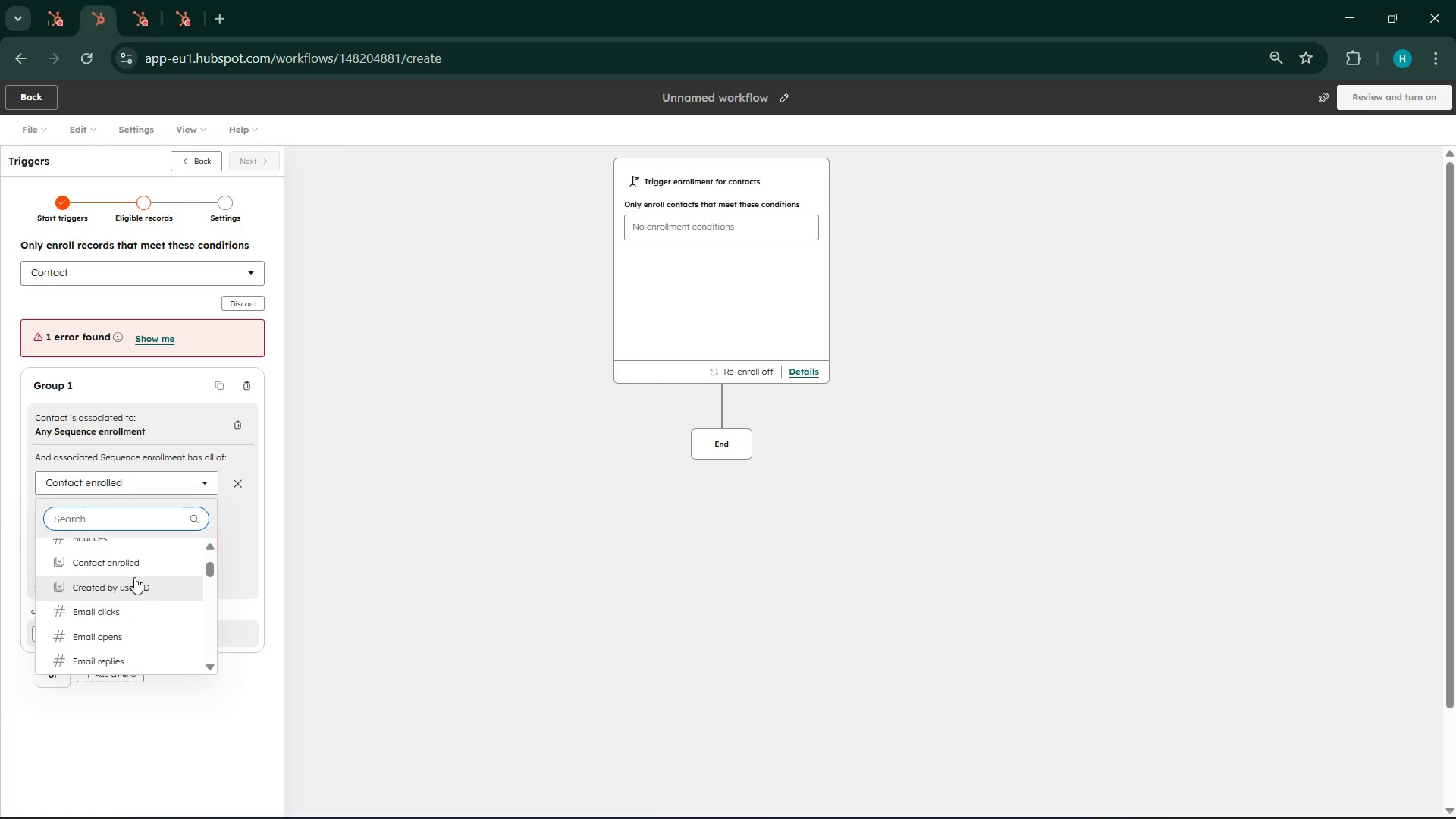 
scroll: coordinate [162, 617], scroll_direction: down, amount: 8.0
 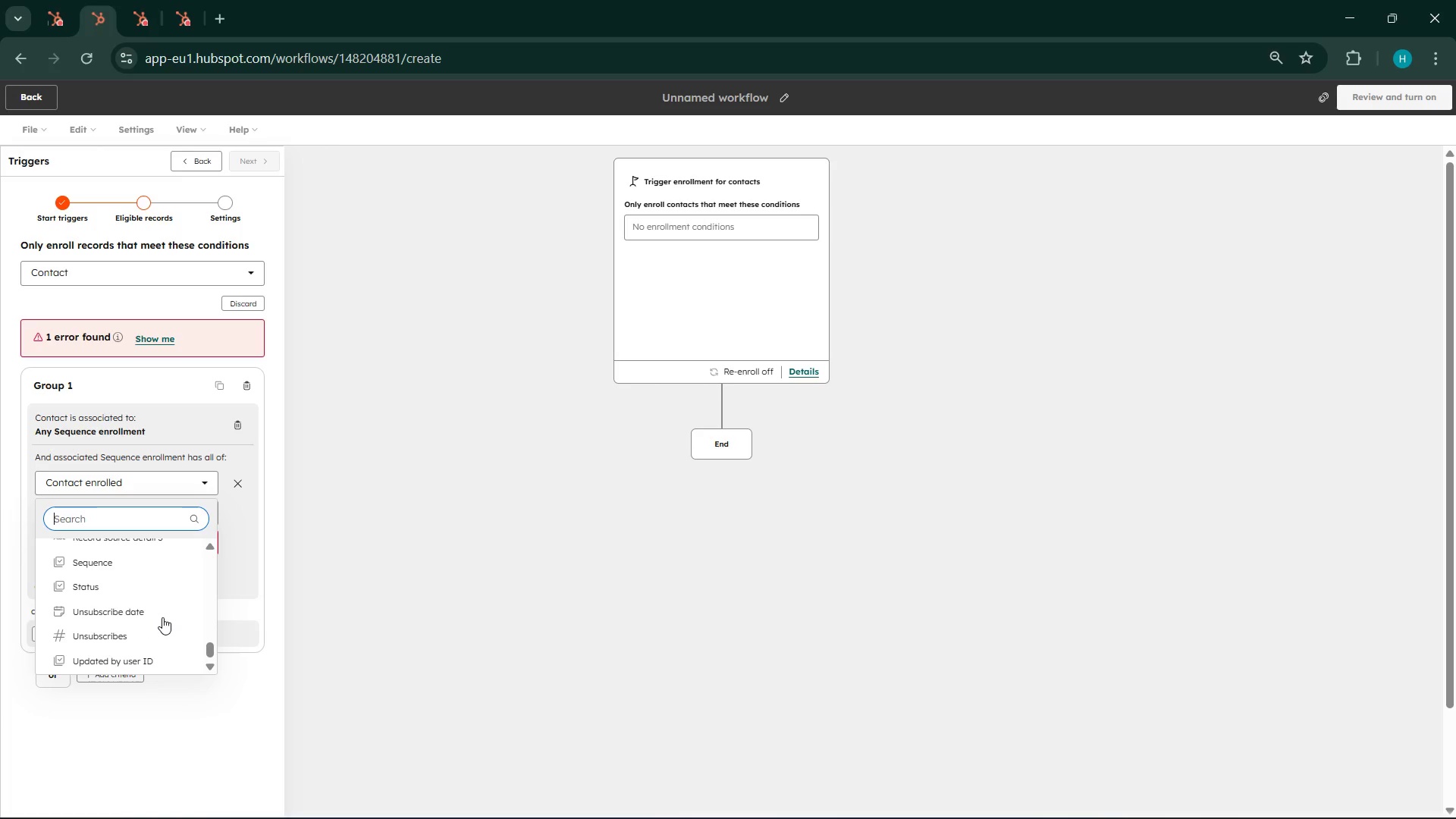 
scroll: coordinate [163, 617], scroll_direction: none, amount: 0.0
 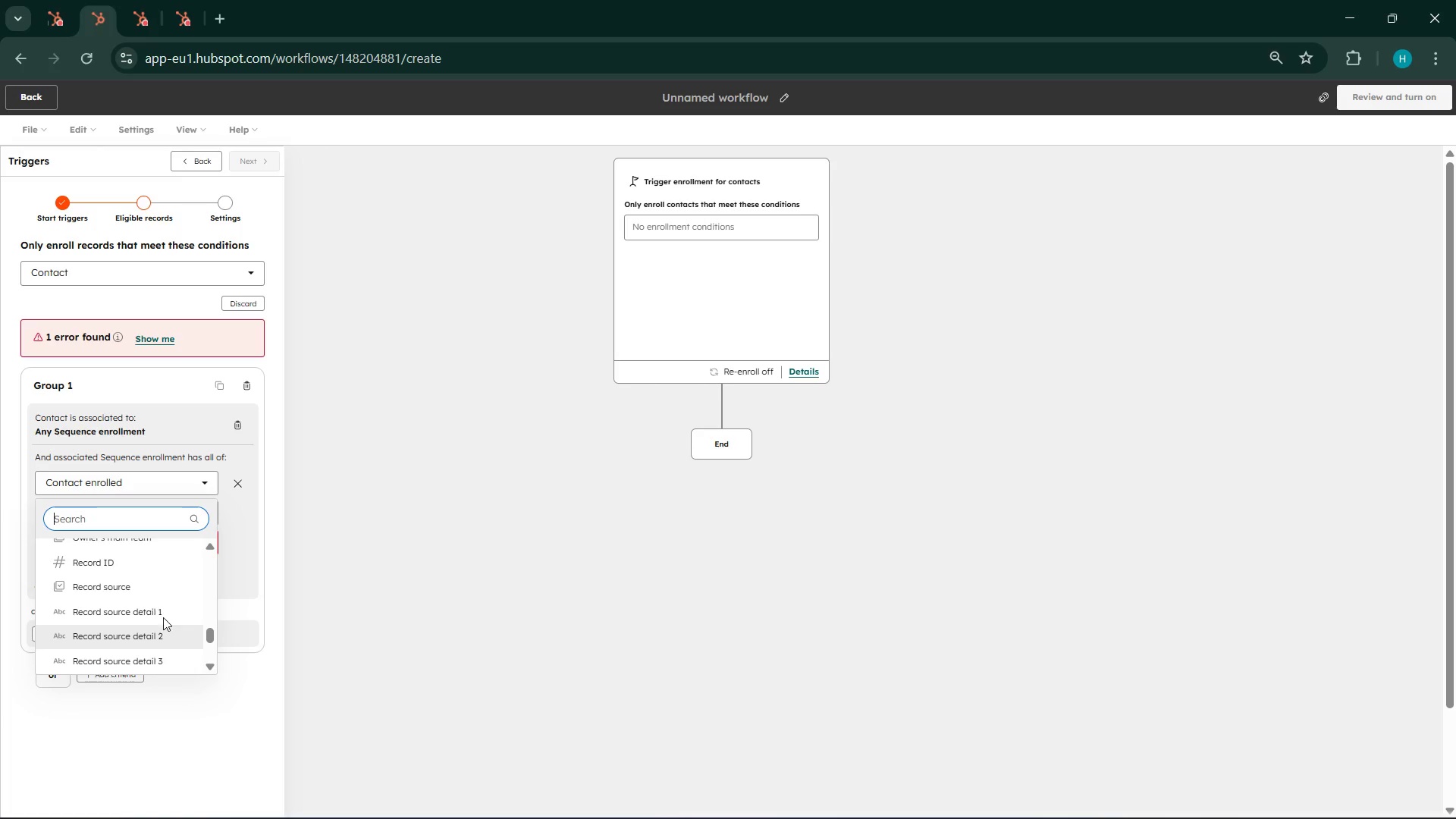 
scroll: coordinate [163, 617], scroll_direction: down, amount: 2.0
 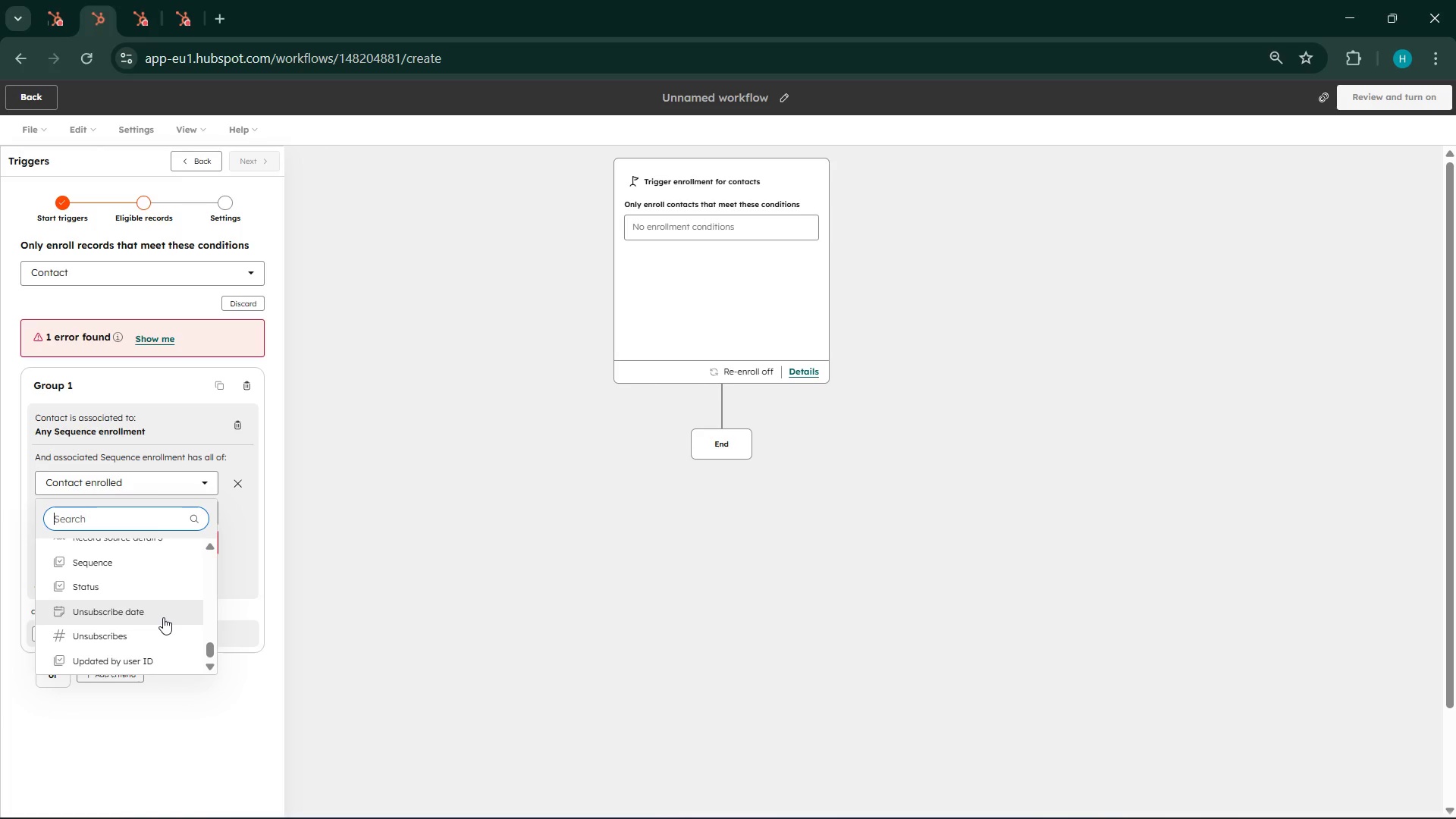 
scroll: coordinate [165, 613], scroll_direction: up, amount: 12.0
 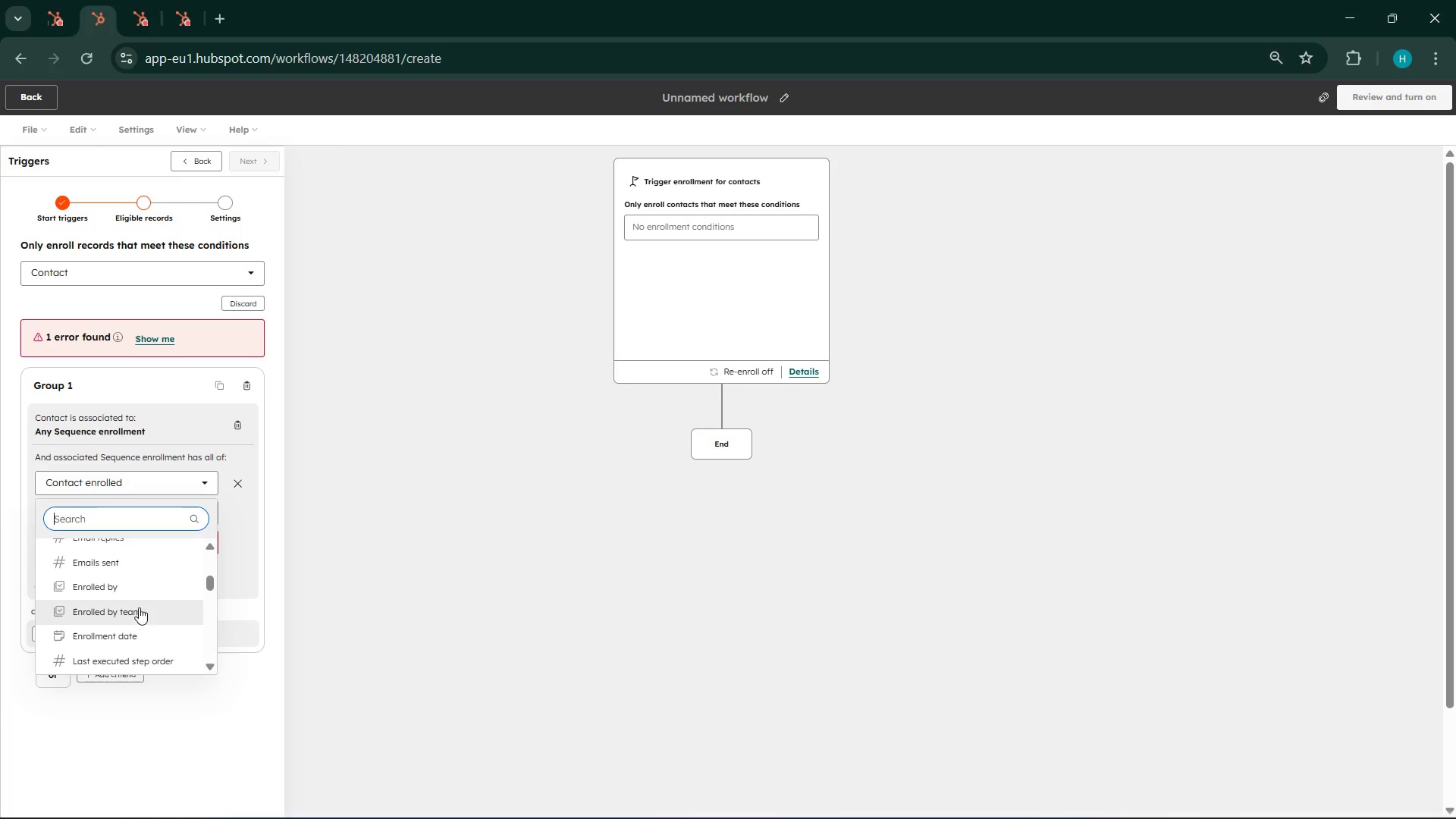 
scroll: coordinate [141, 622], scroll_direction: down, amount: 2.0
 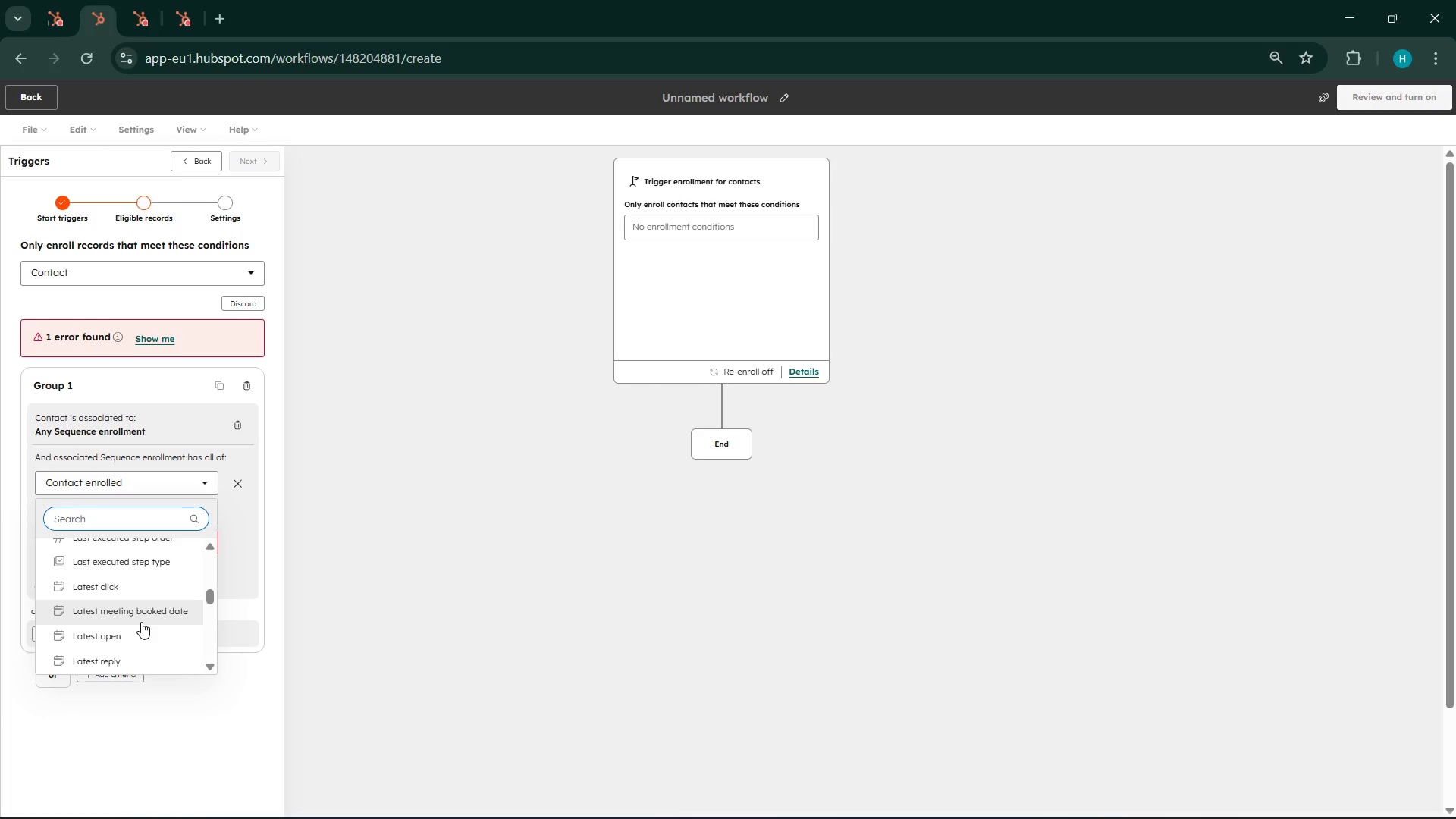 
scroll: coordinate [142, 622], scroll_direction: up, amount: 1.0
 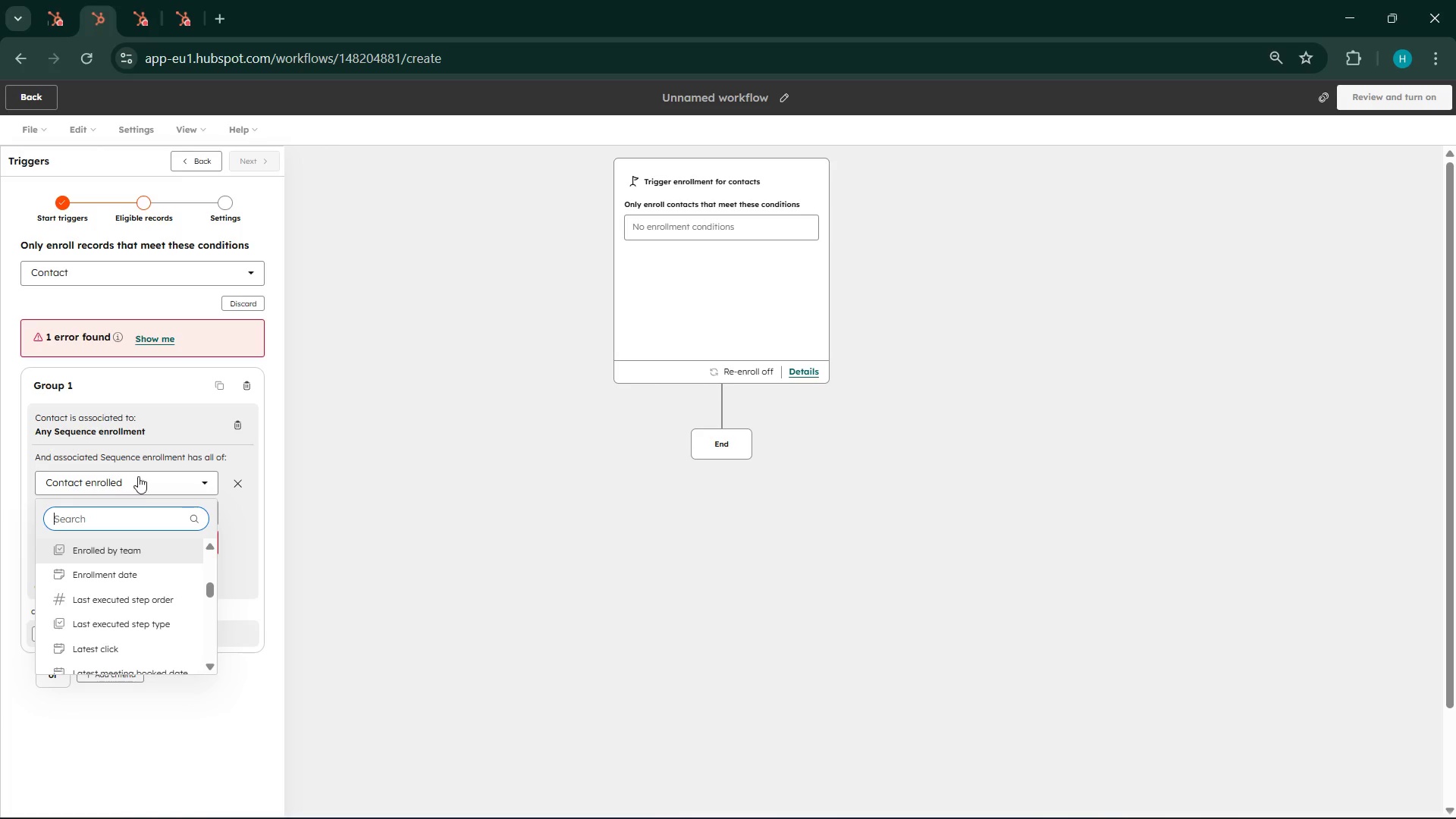 
left_click([144, 445])
 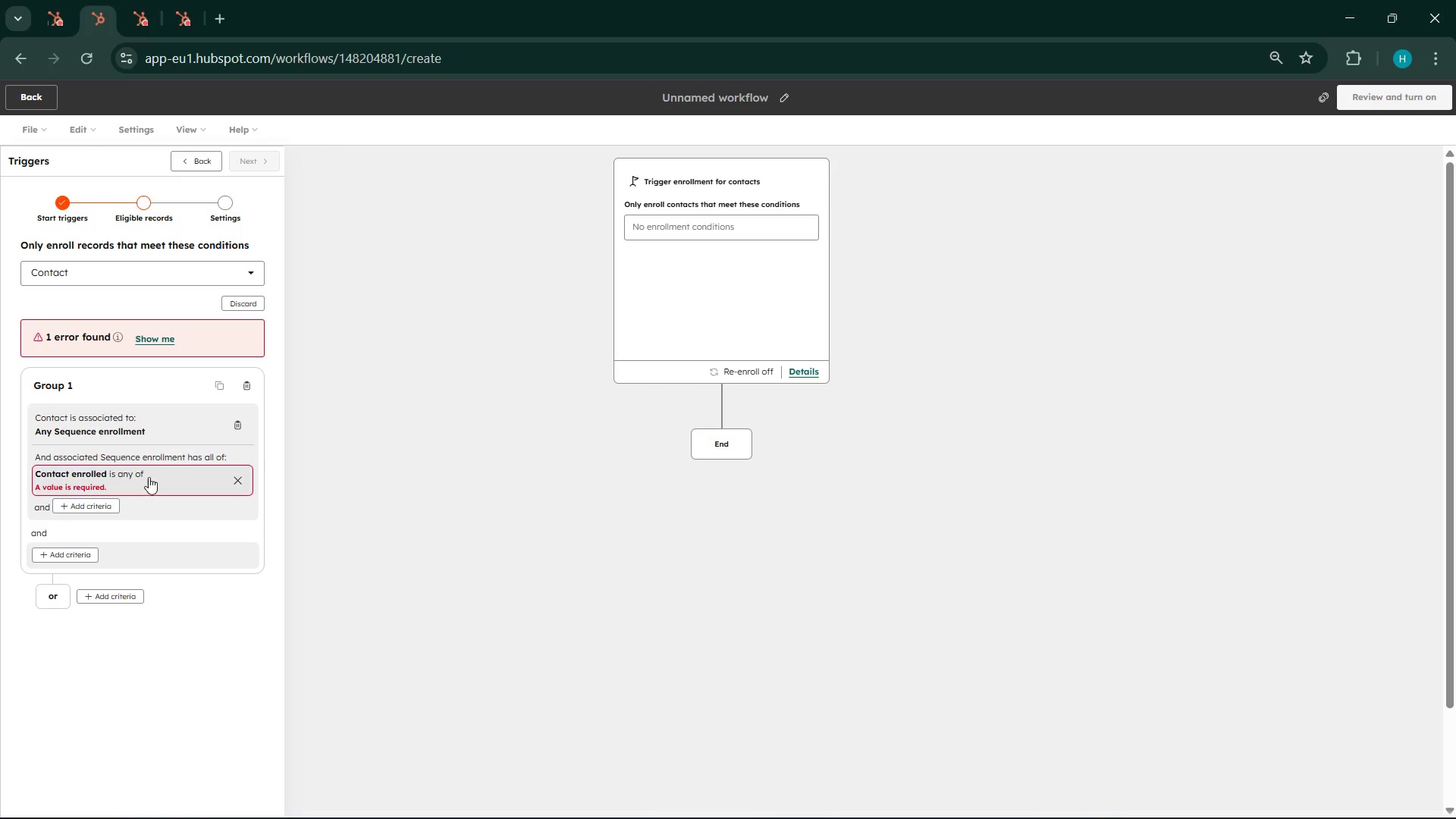 
left_click([152, 507])
 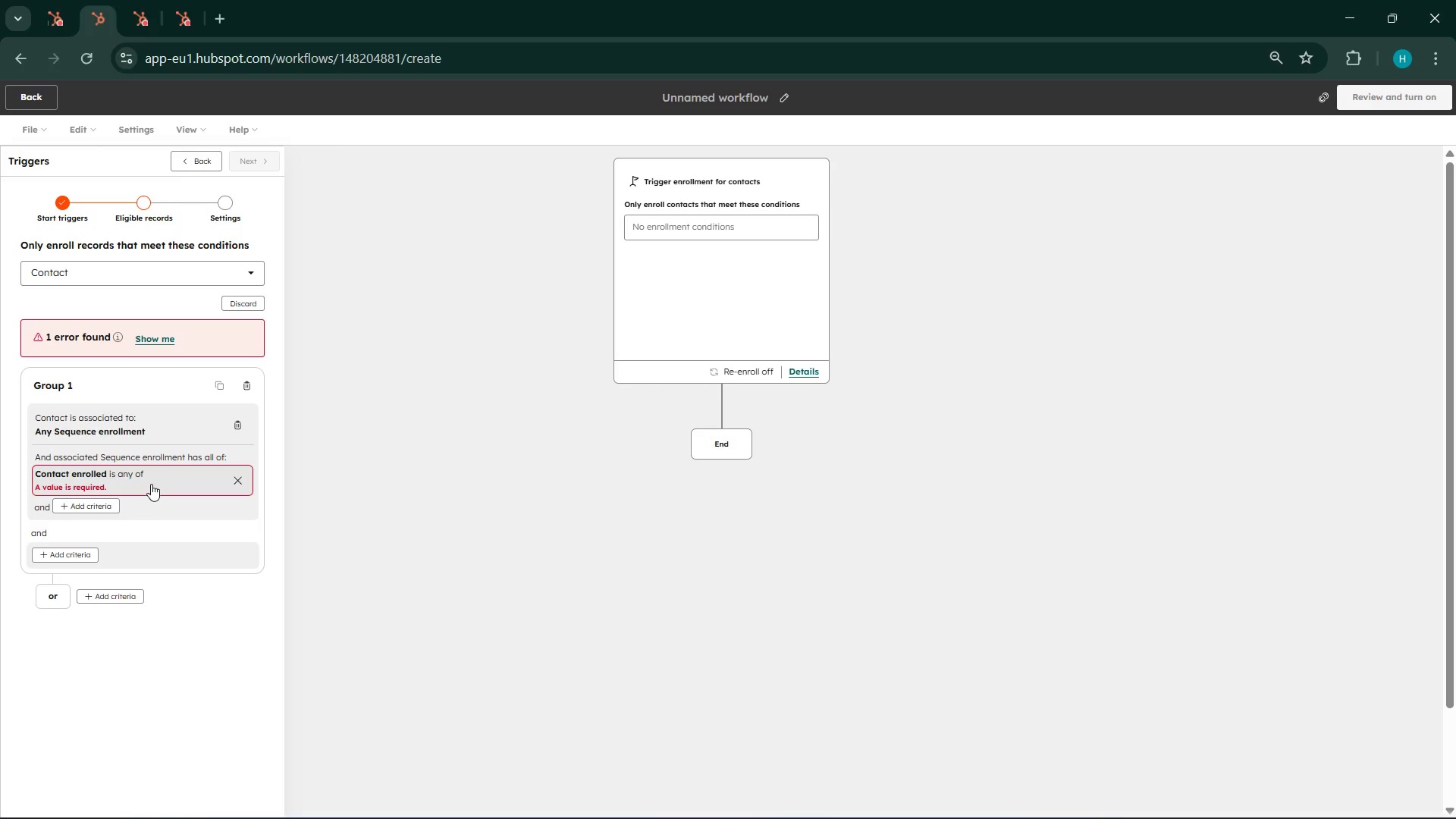 
left_click([151, 484])
 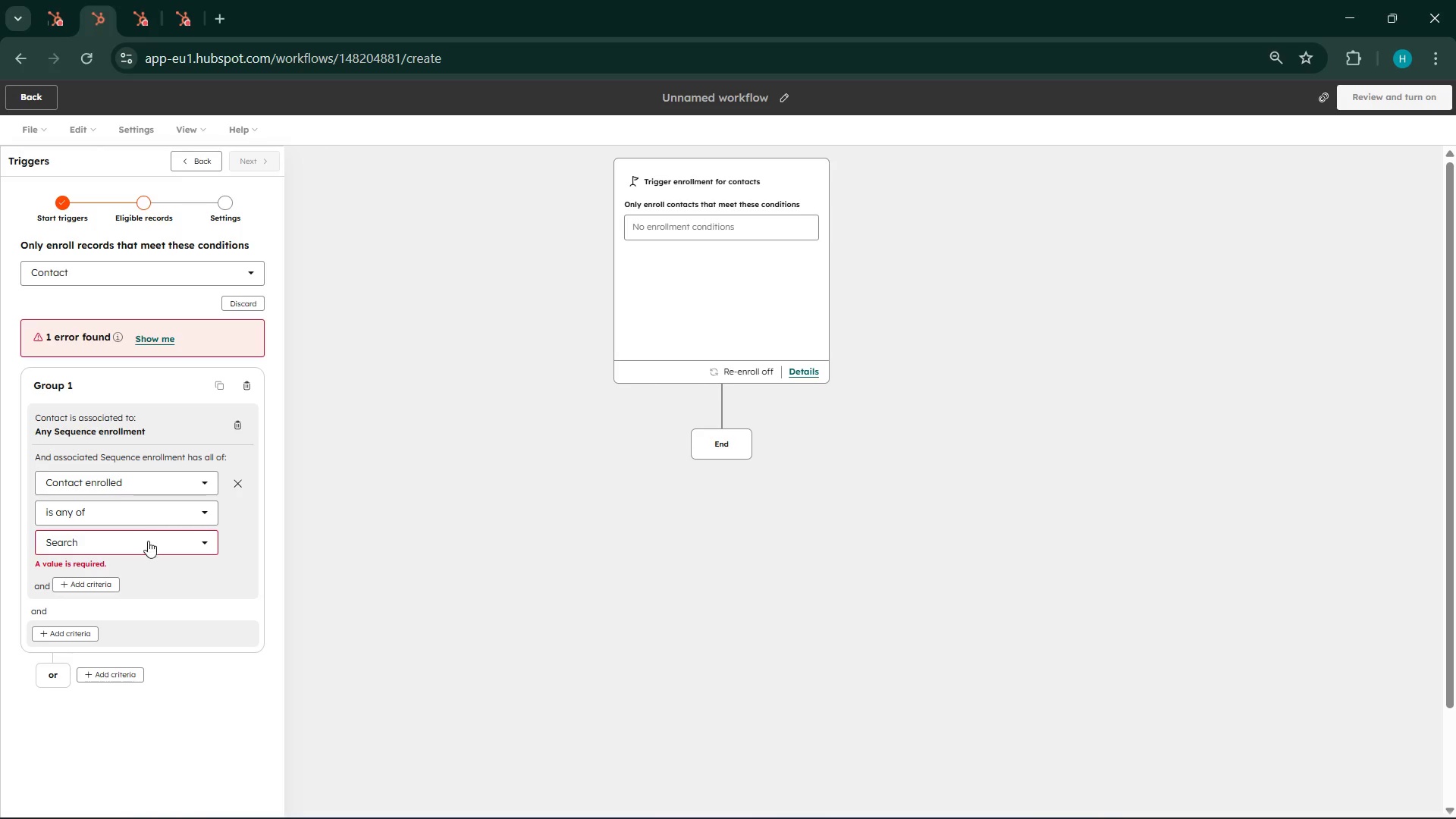 
left_click([148, 547])
 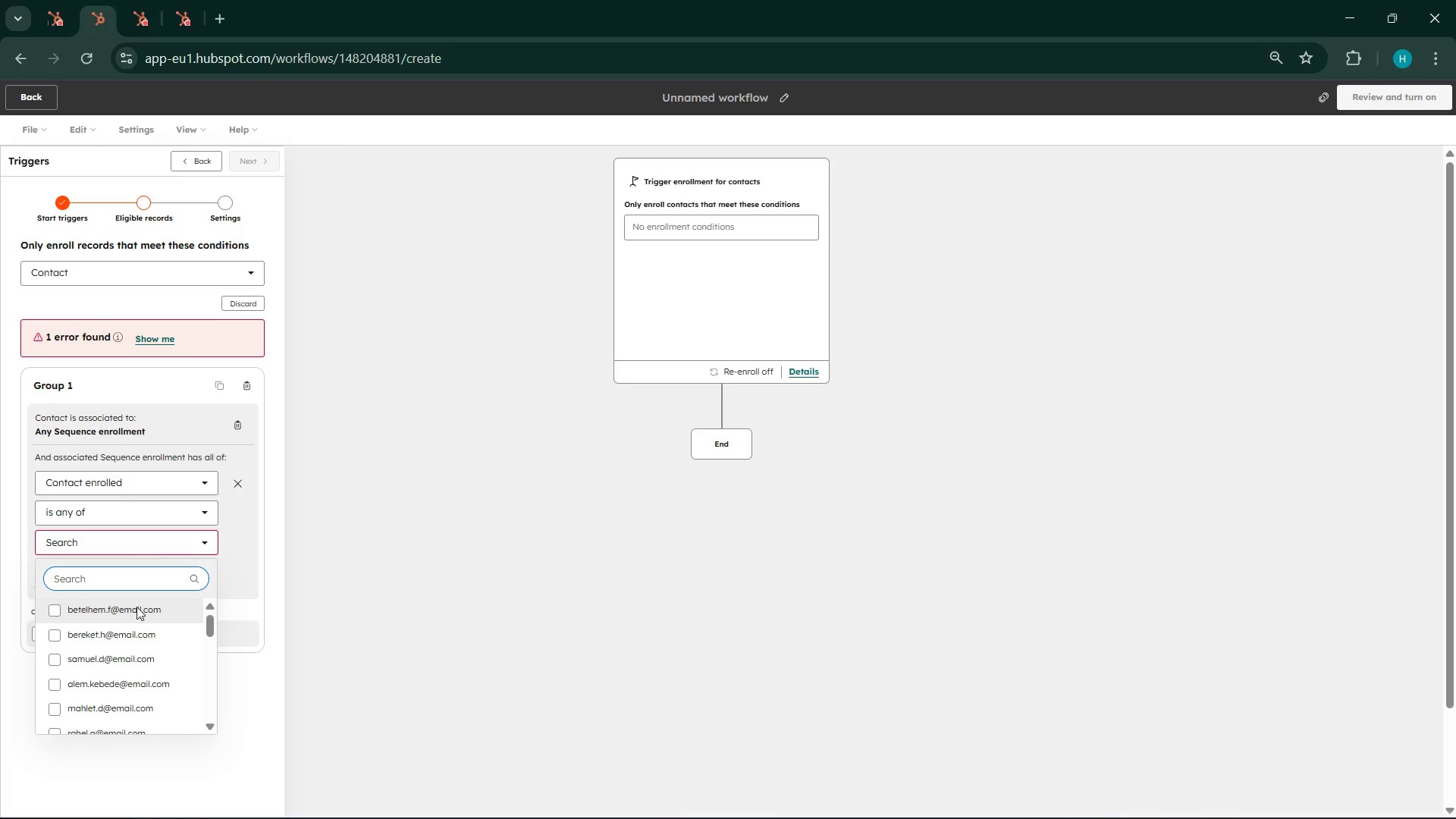 
scroll: coordinate [135, 622], scroll_direction: down, amount: 13.0
 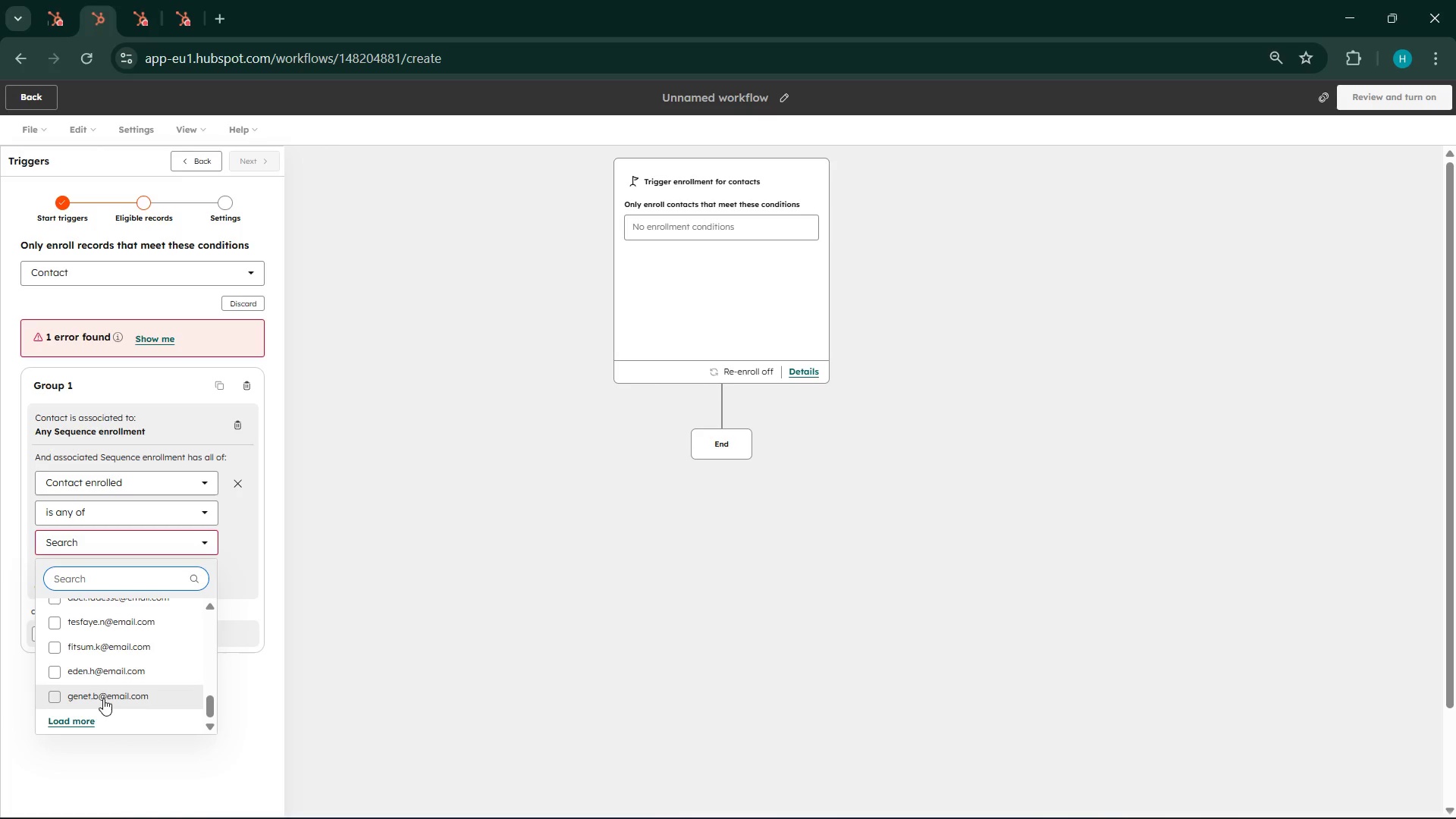 
scroll: coordinate [108, 676], scroll_direction: up, amount: 16.0
 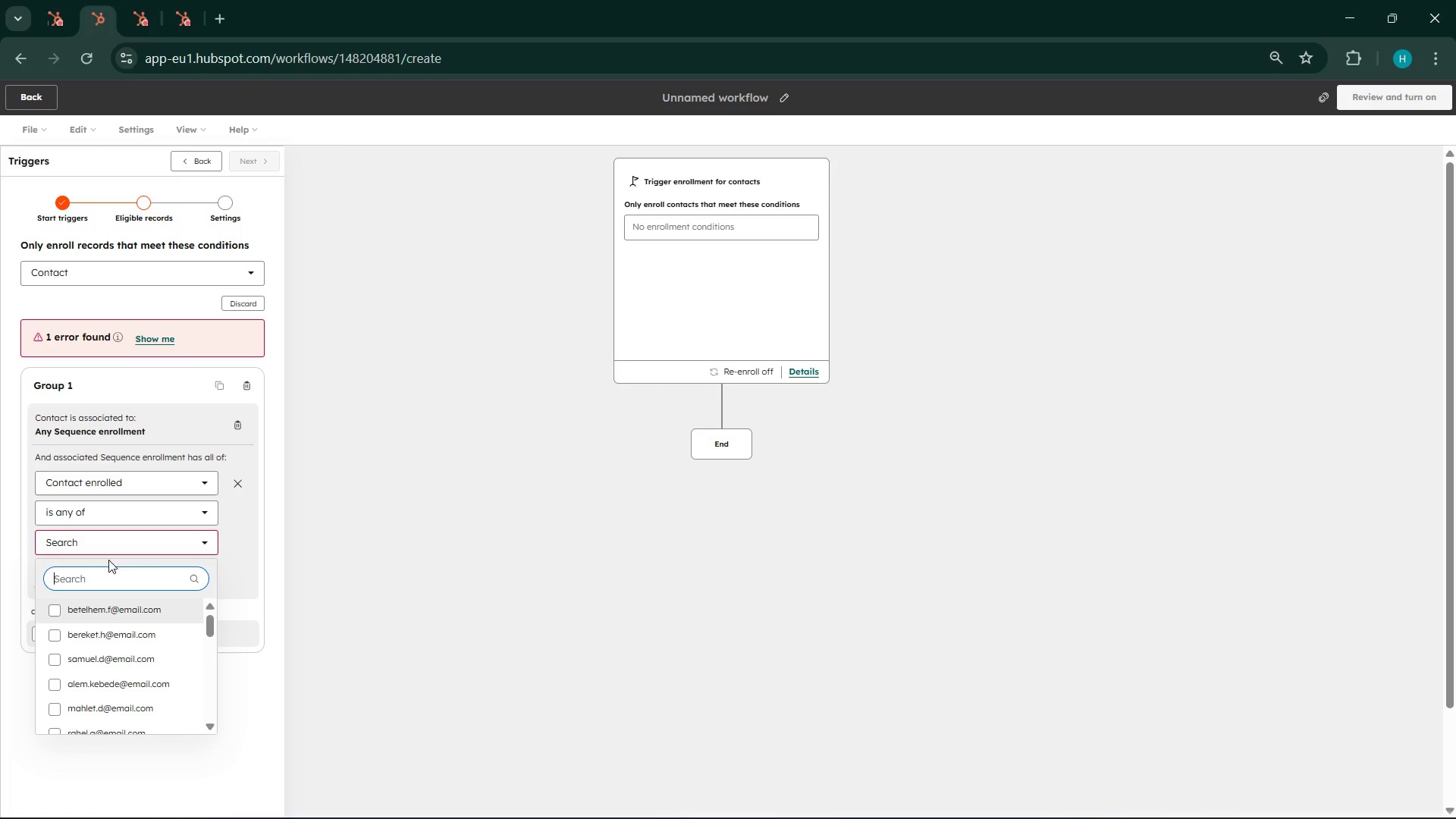 
left_click([108, 560])
 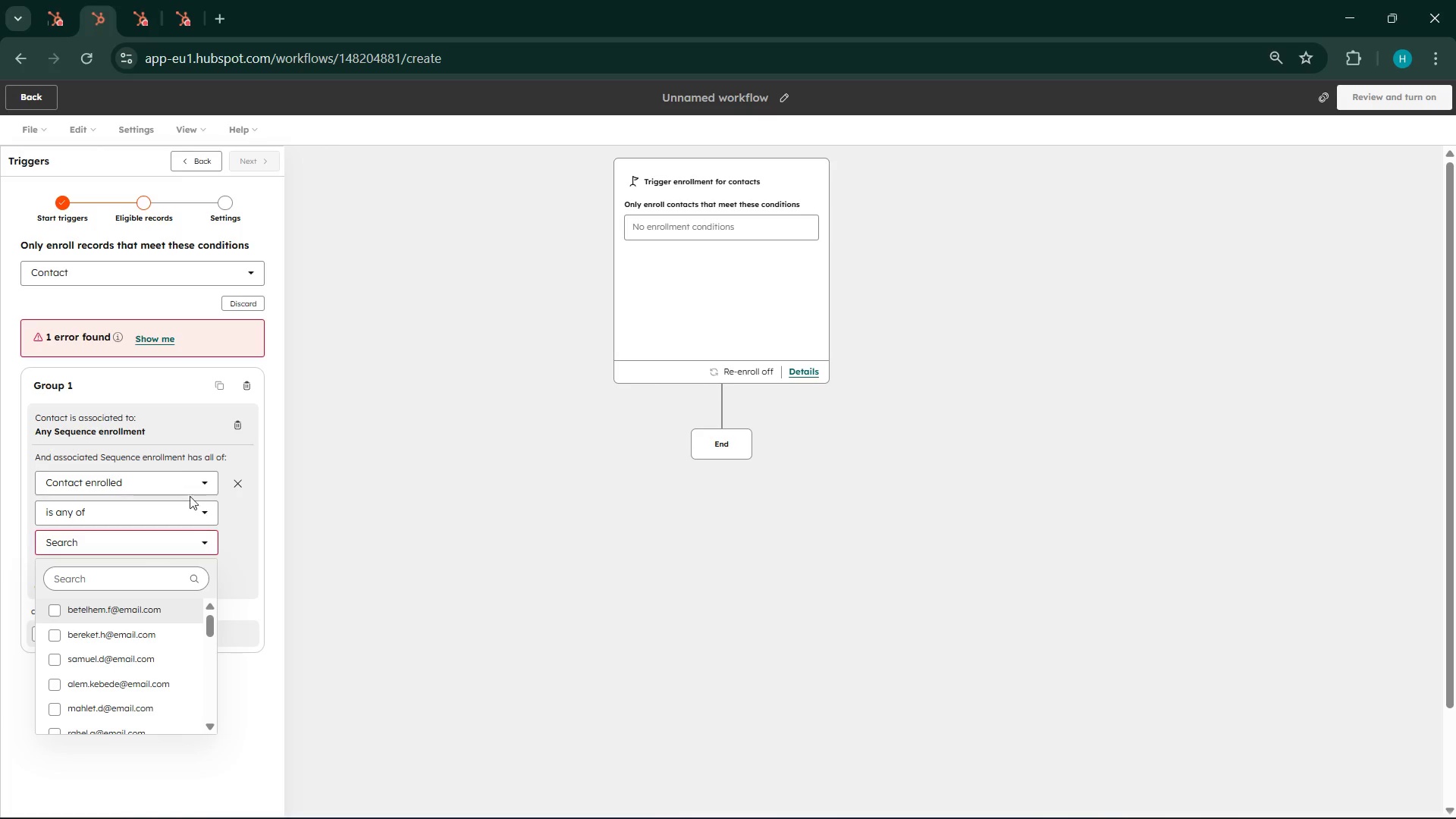 
left_click([171, 438])
 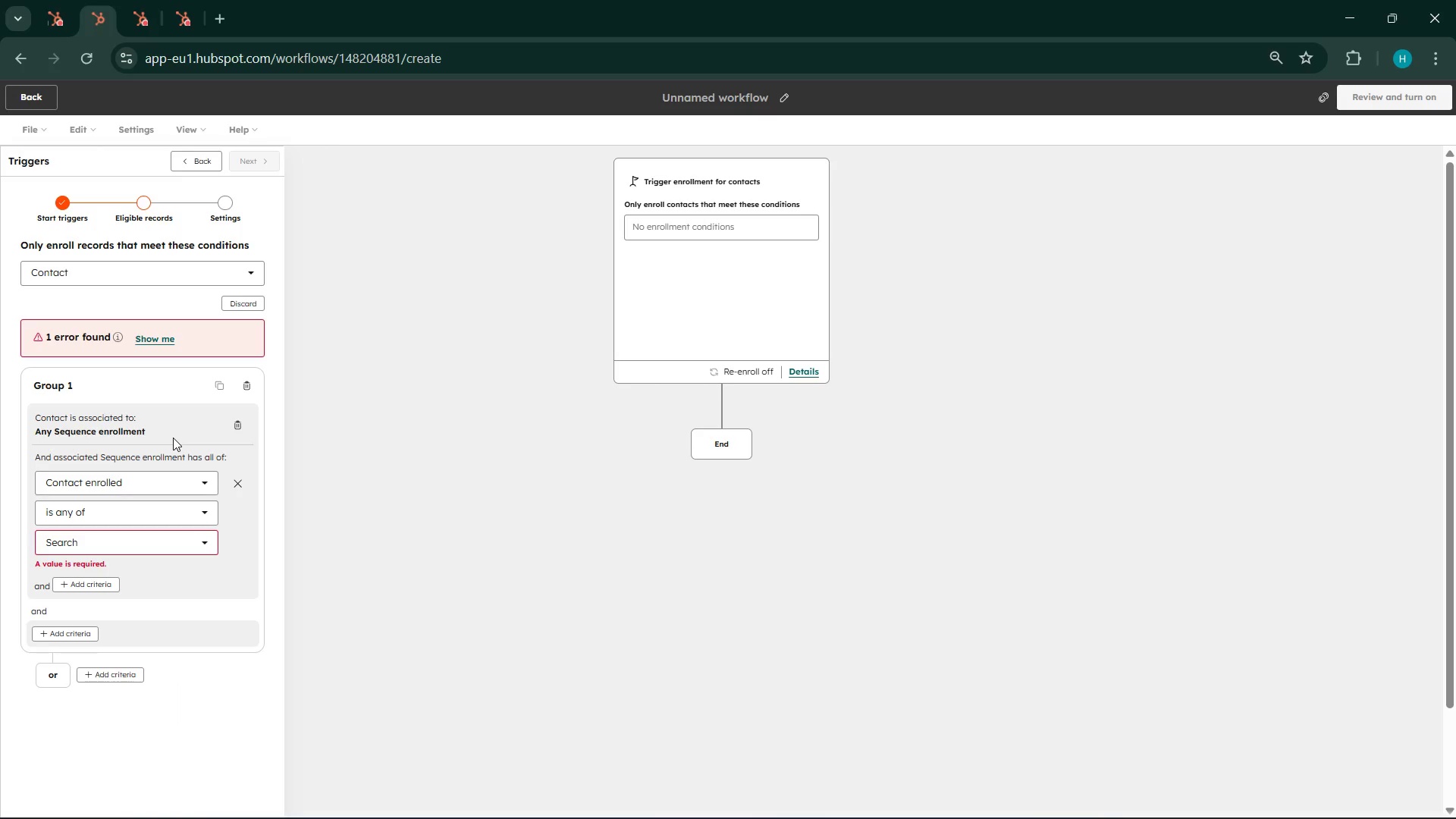 
wait(26.11)
 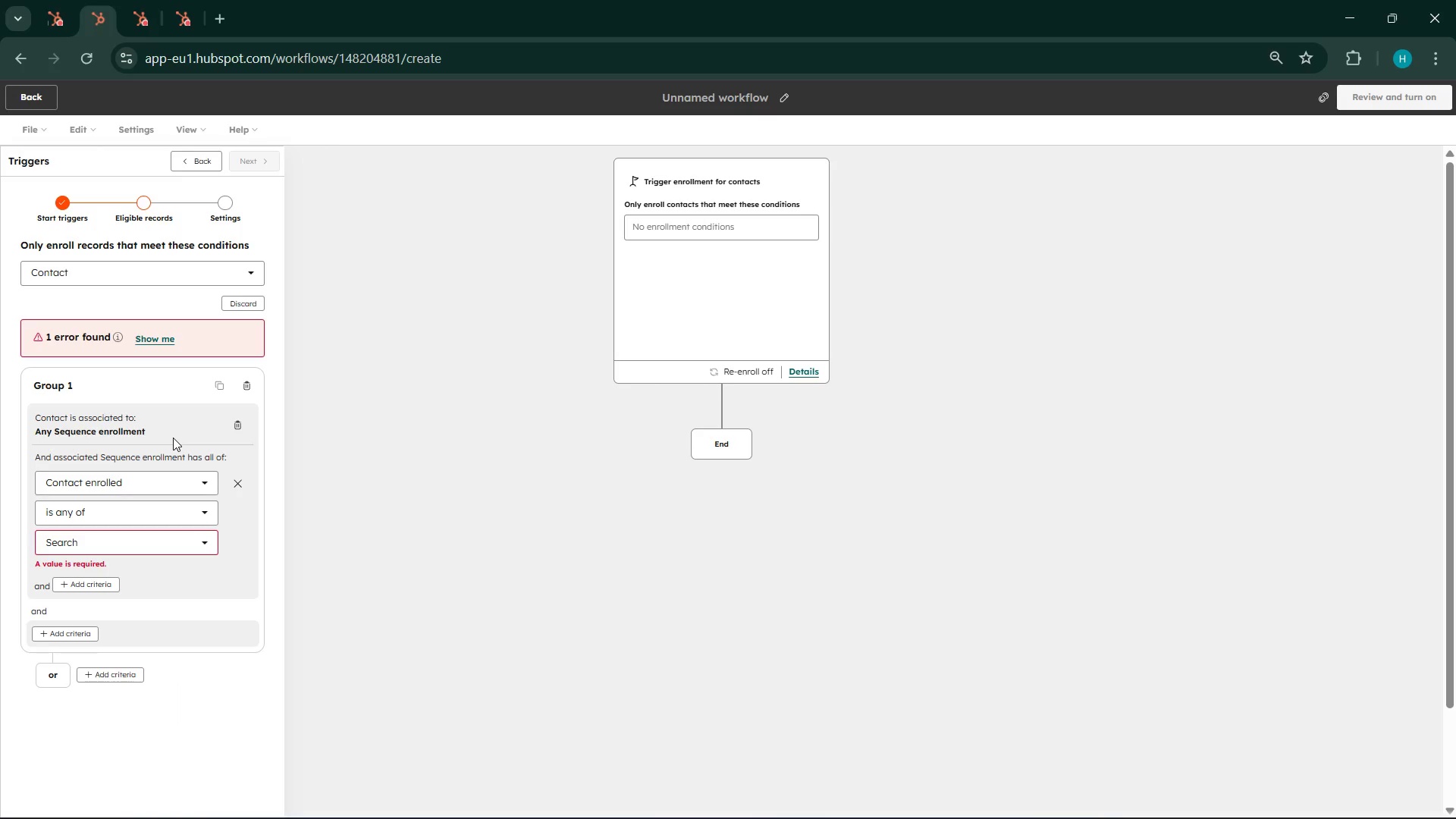 
left_click([92, 437])
 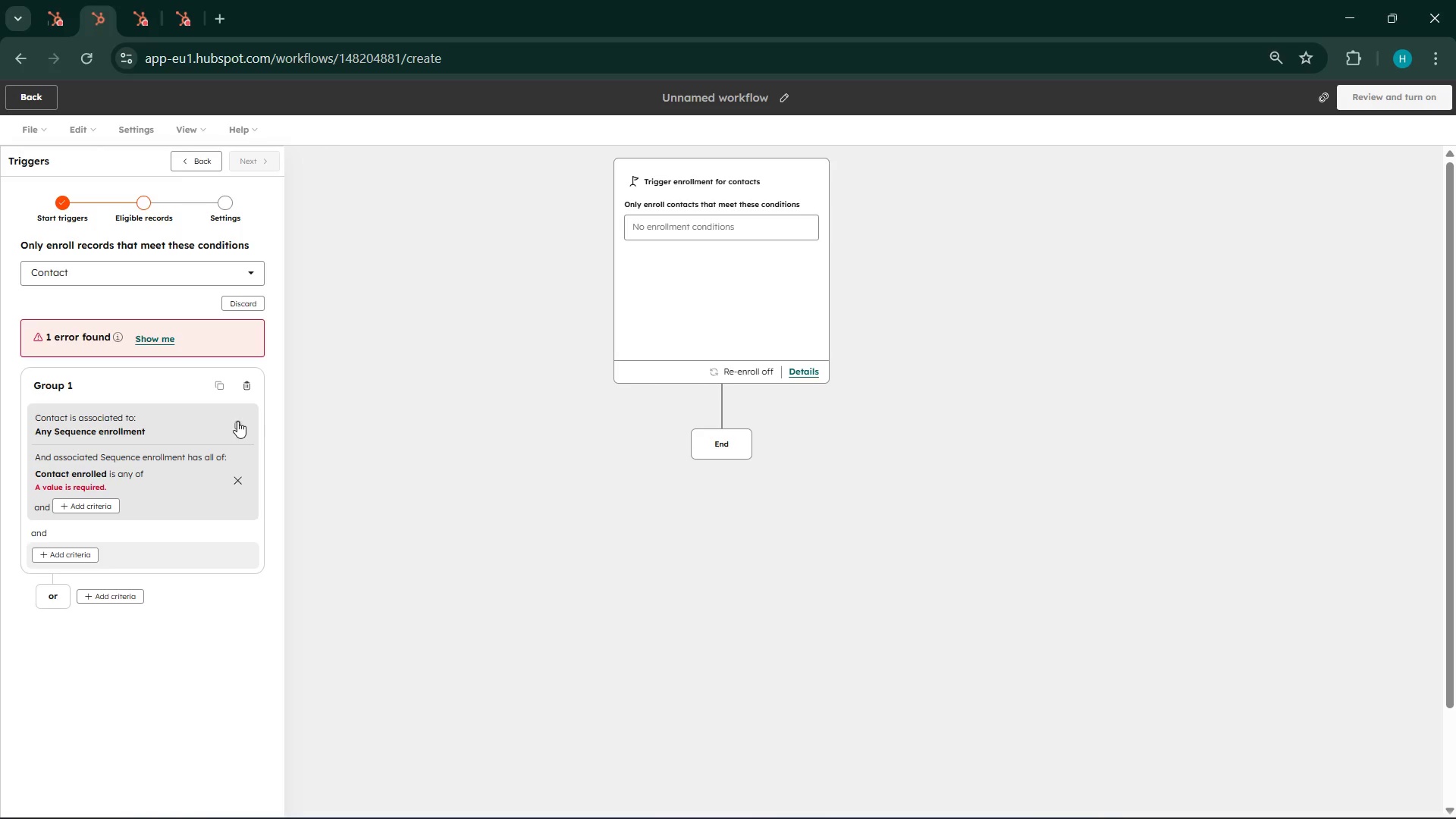 
left_click([237, 421])
 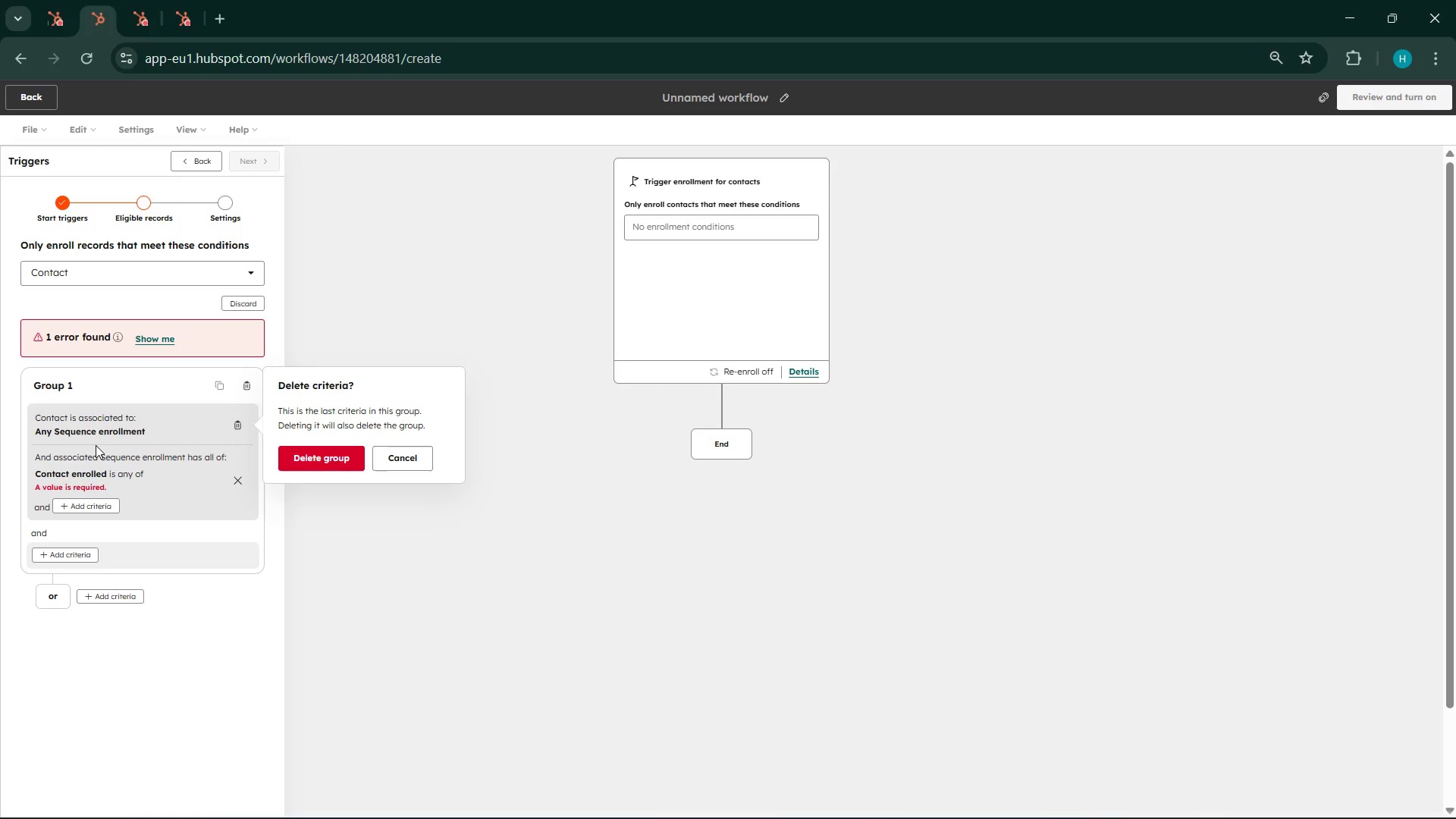 
double_click([94, 428])
 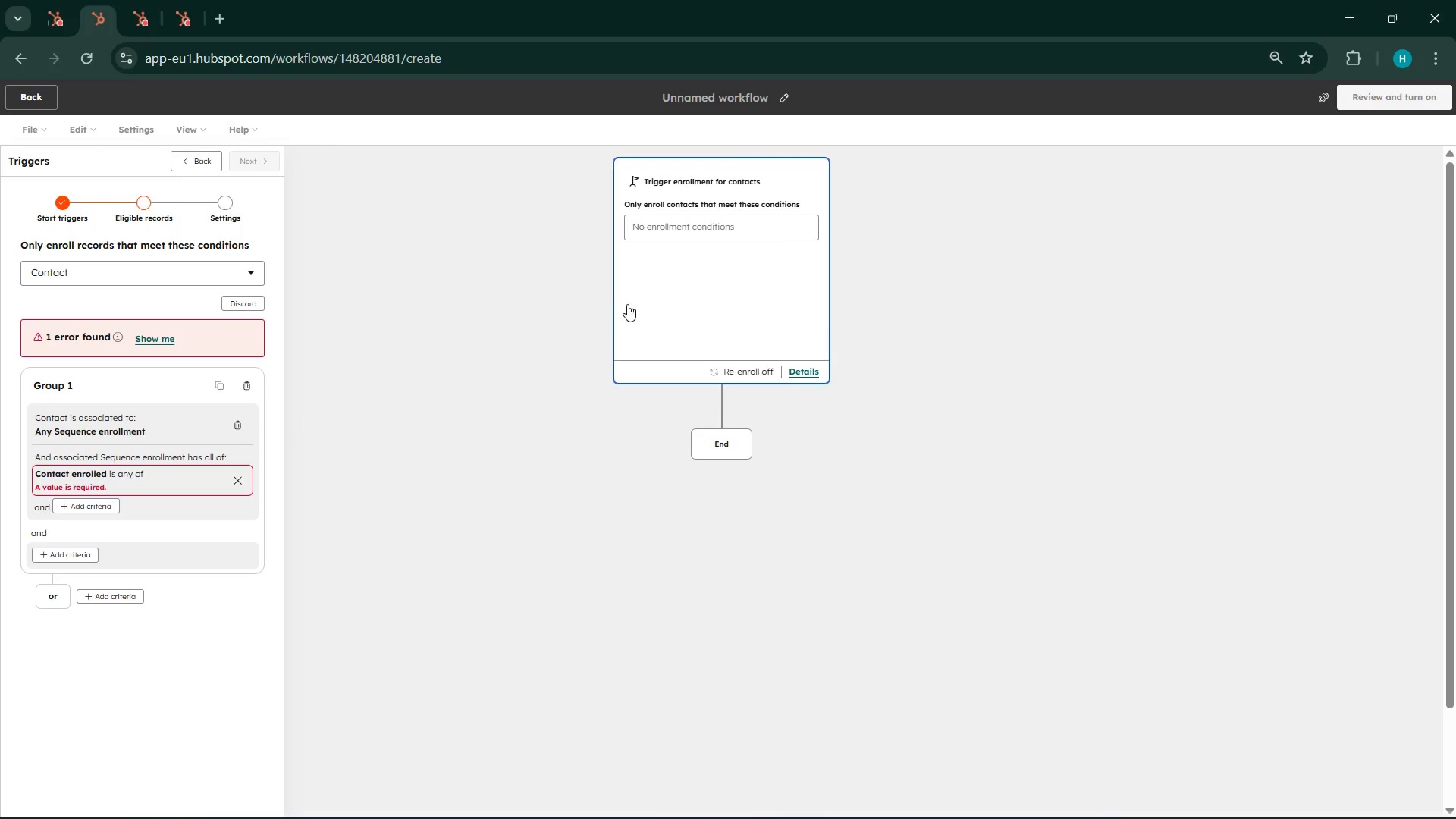 
left_click([760, 265])
 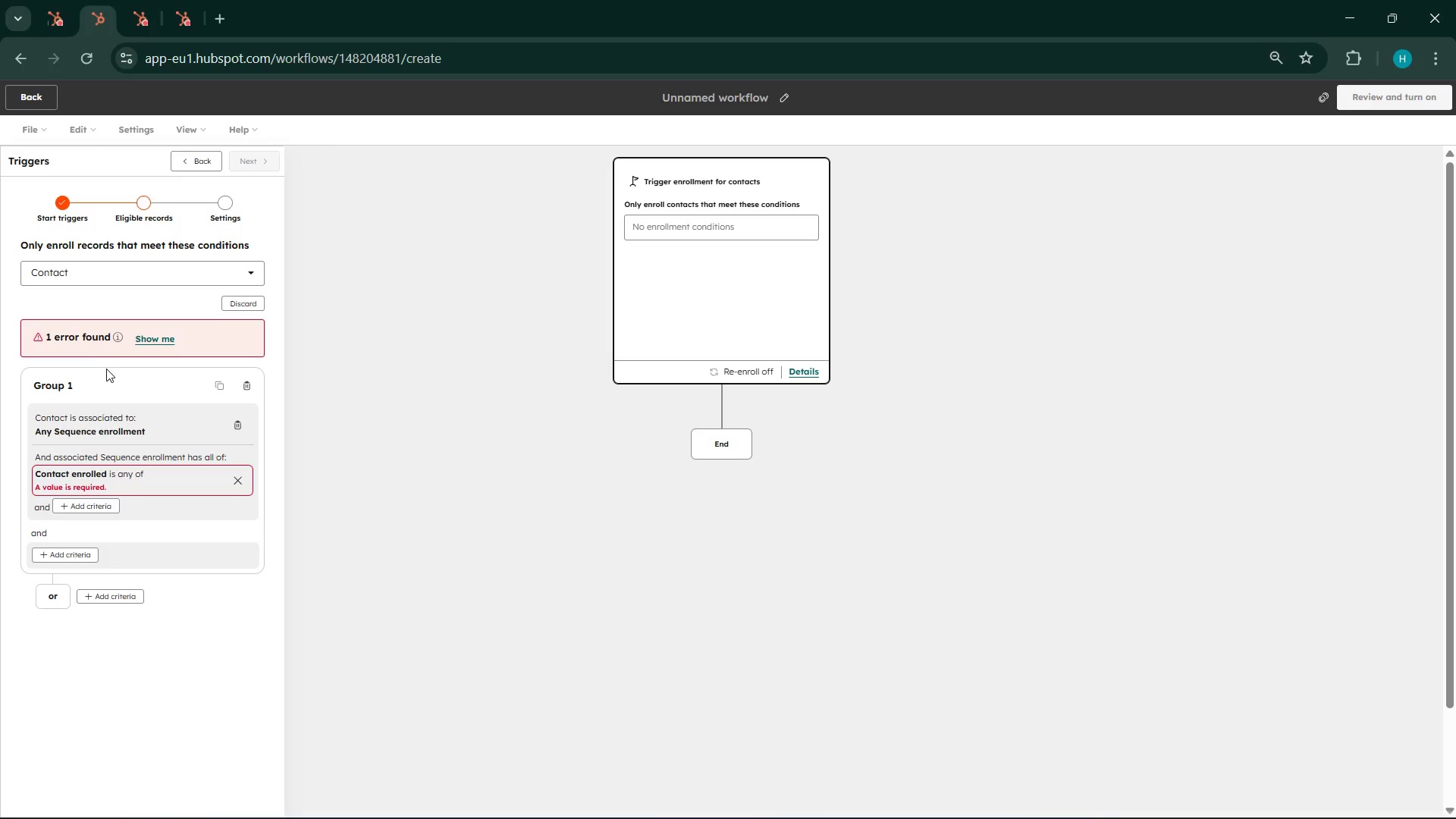 
left_click([95, 384])
 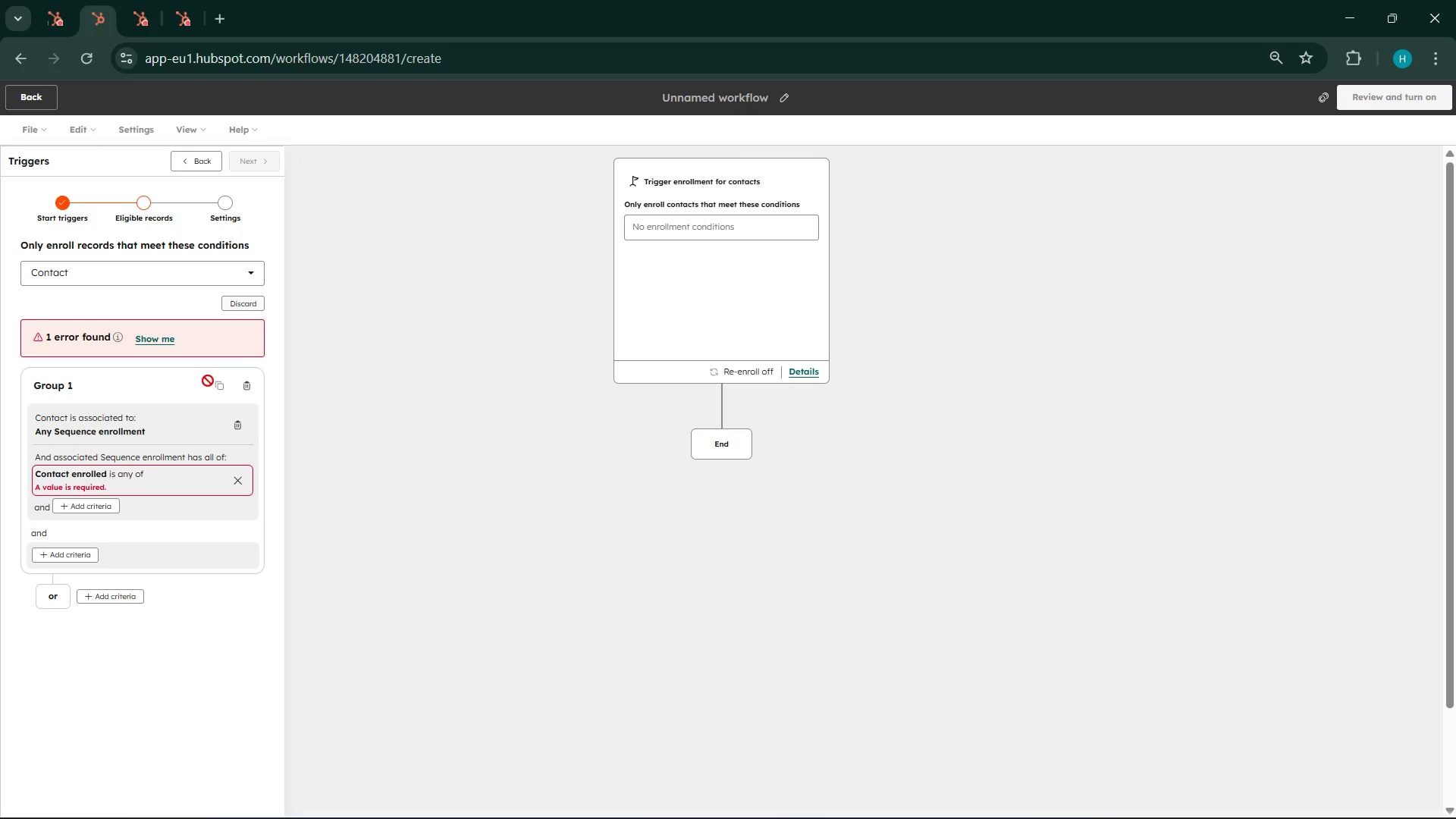 
left_click([47, 445])
 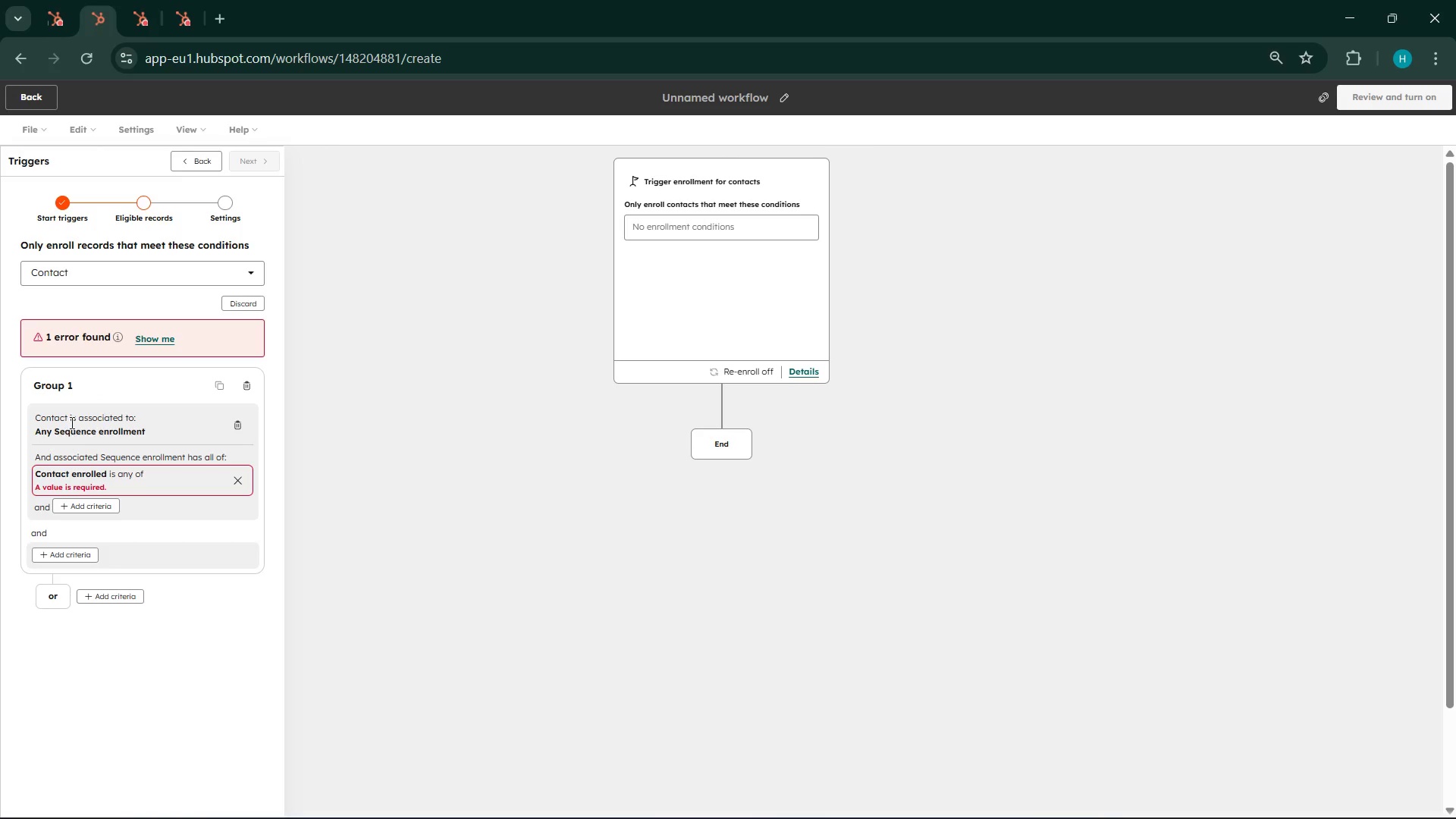 
left_click([71, 422])
 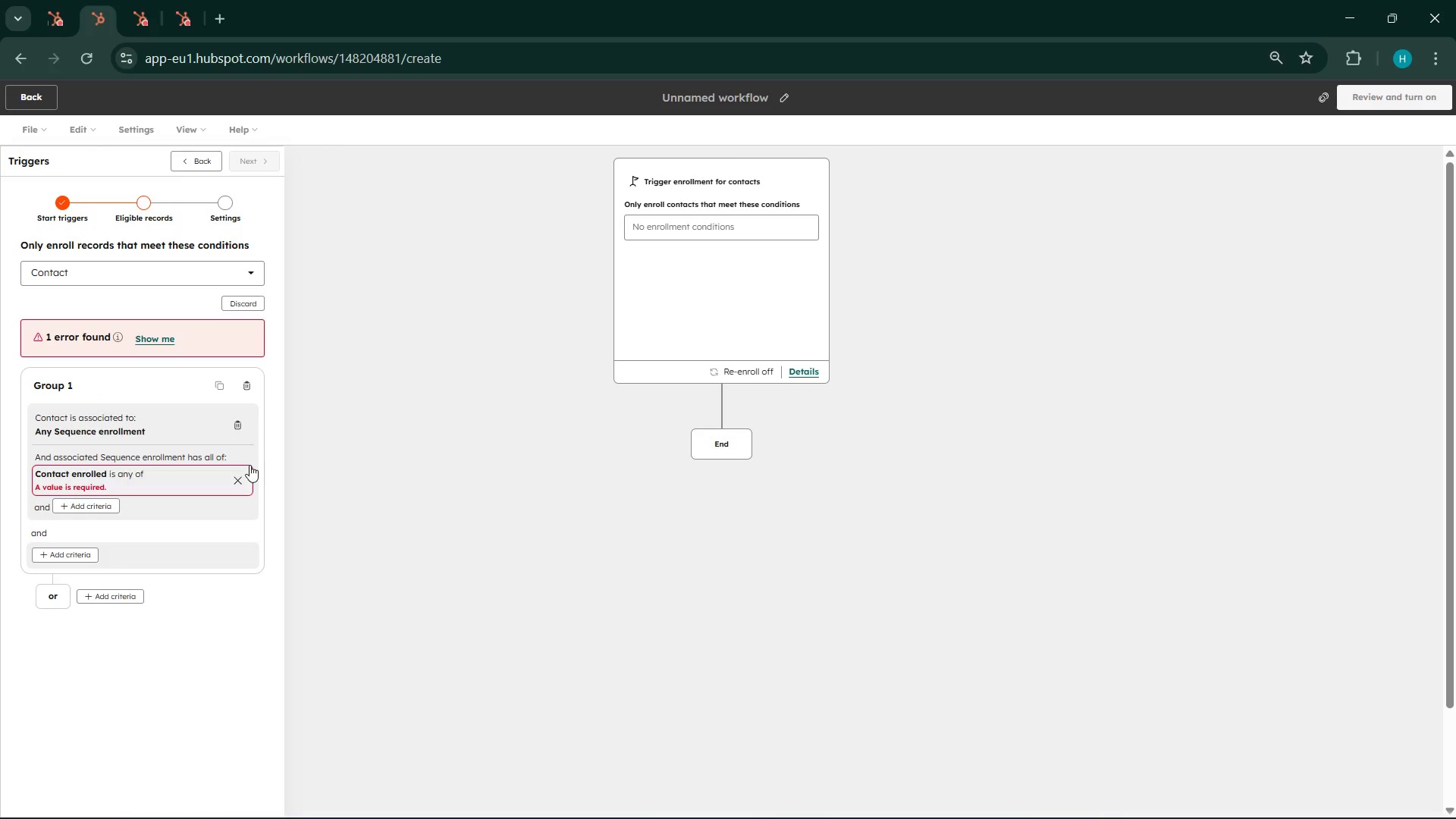 
left_click([248, 474])
 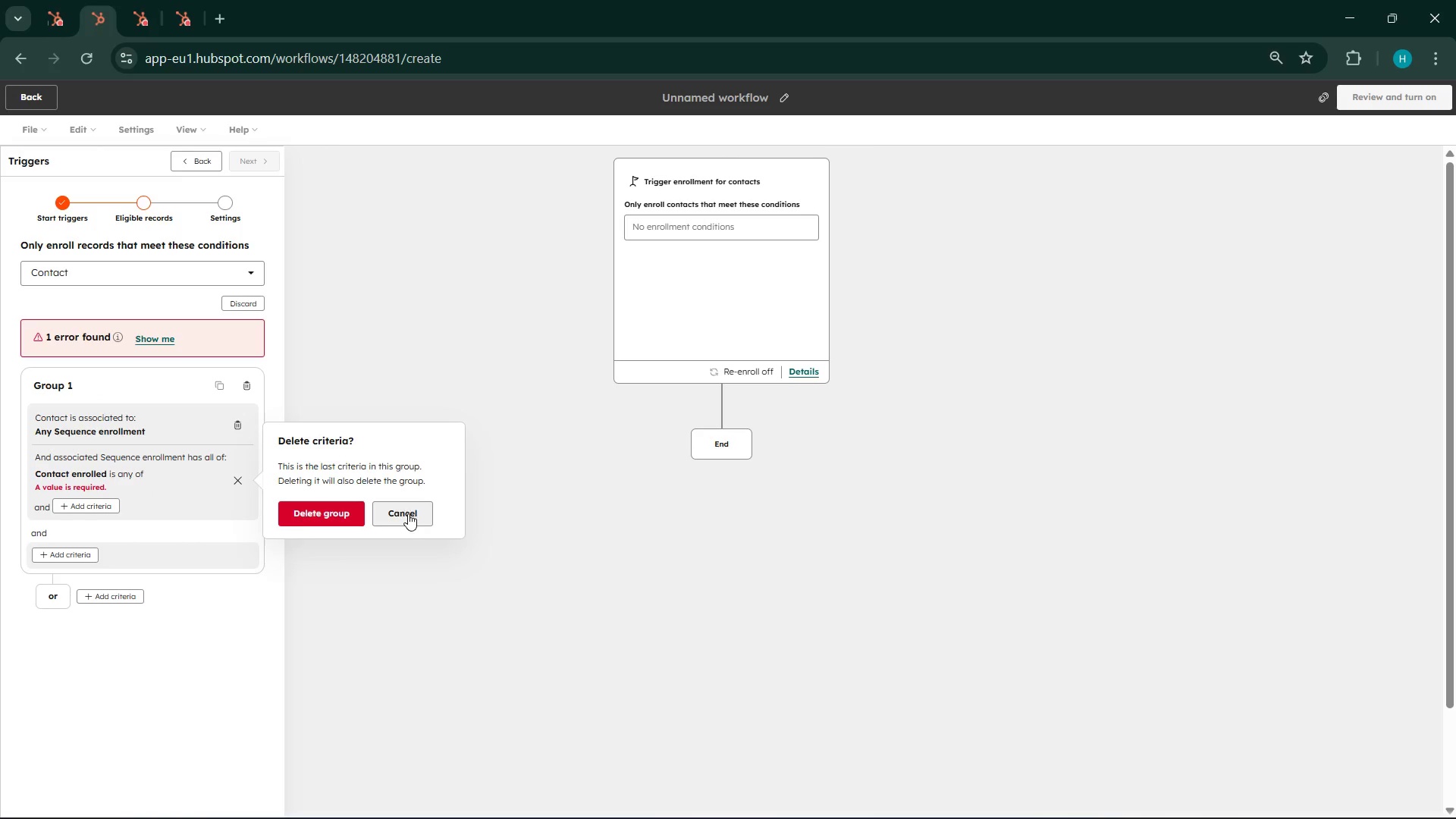 
left_click([297, 520])
 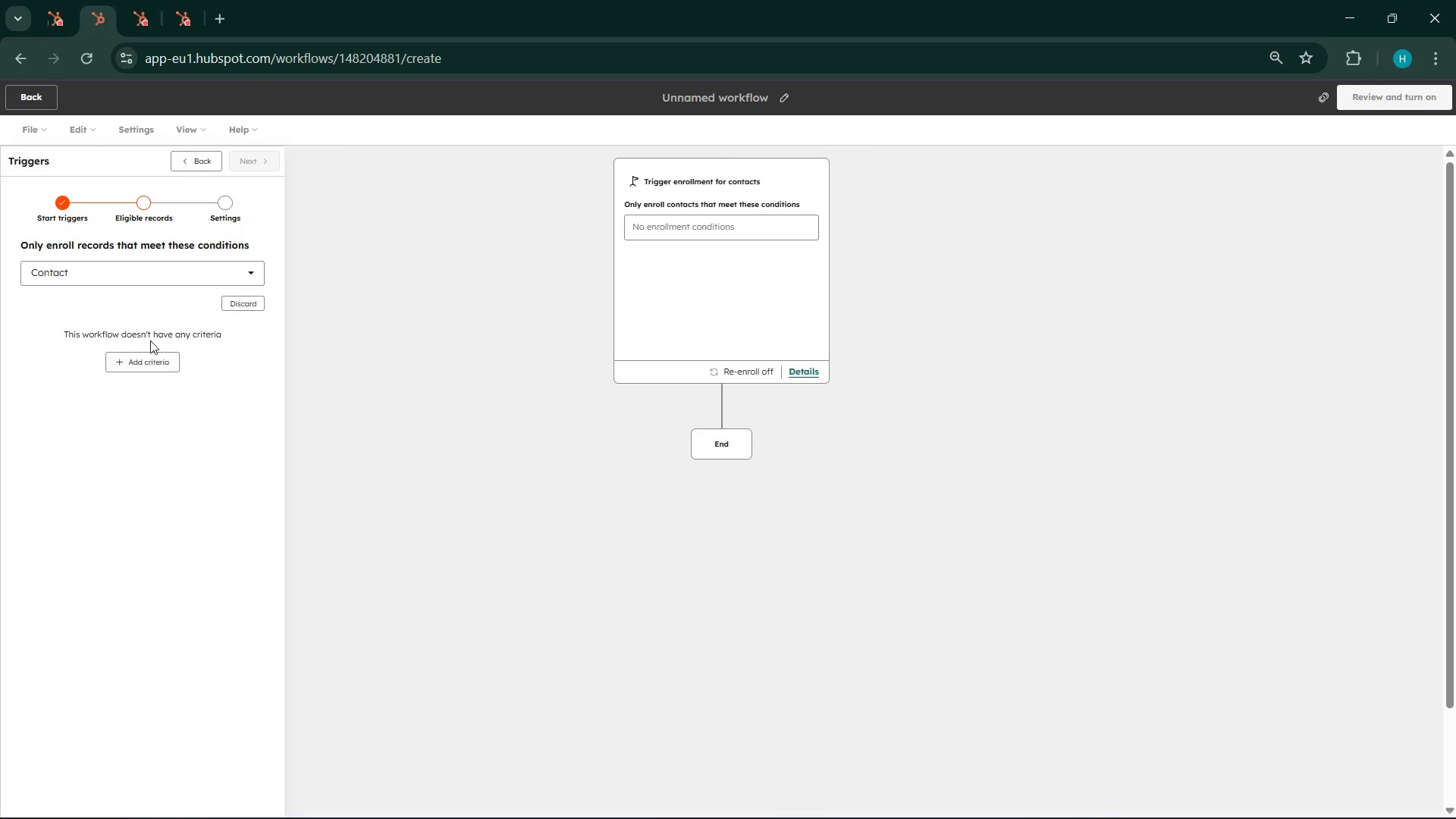 
left_click([149, 337])
 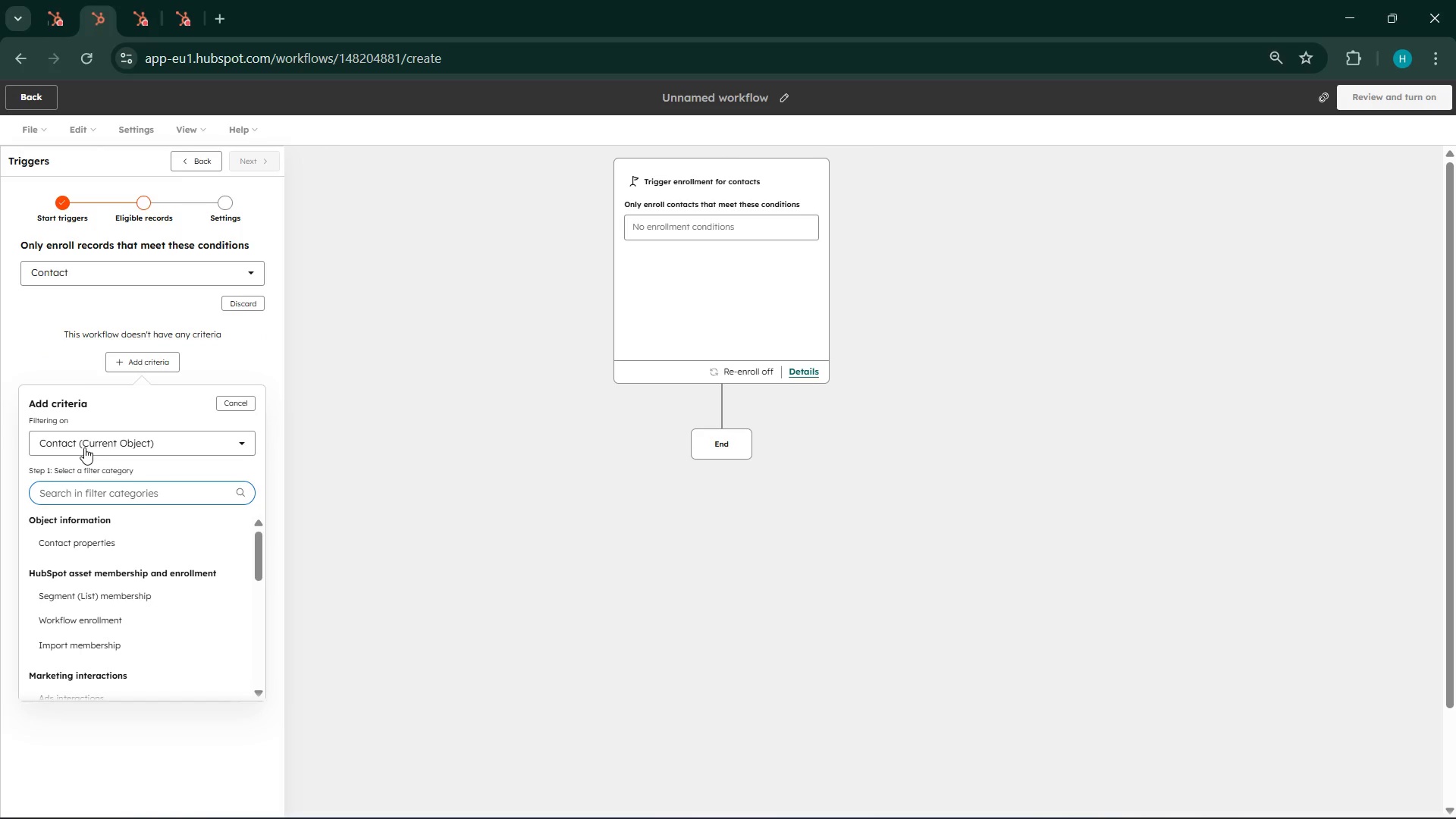 
left_click([84, 446])
 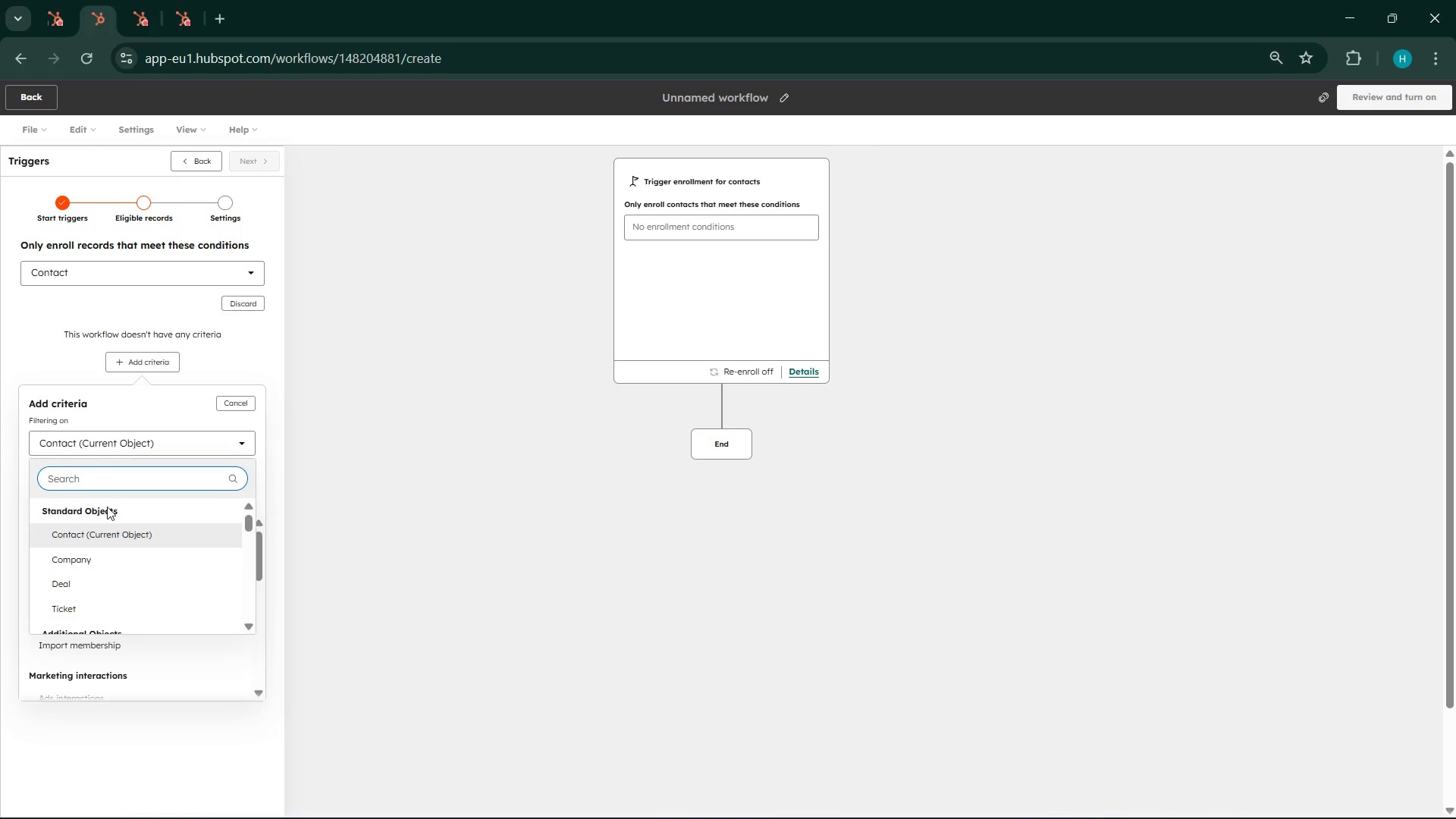 
scroll: coordinate [124, 577], scroll_direction: down, amount: 12.0
 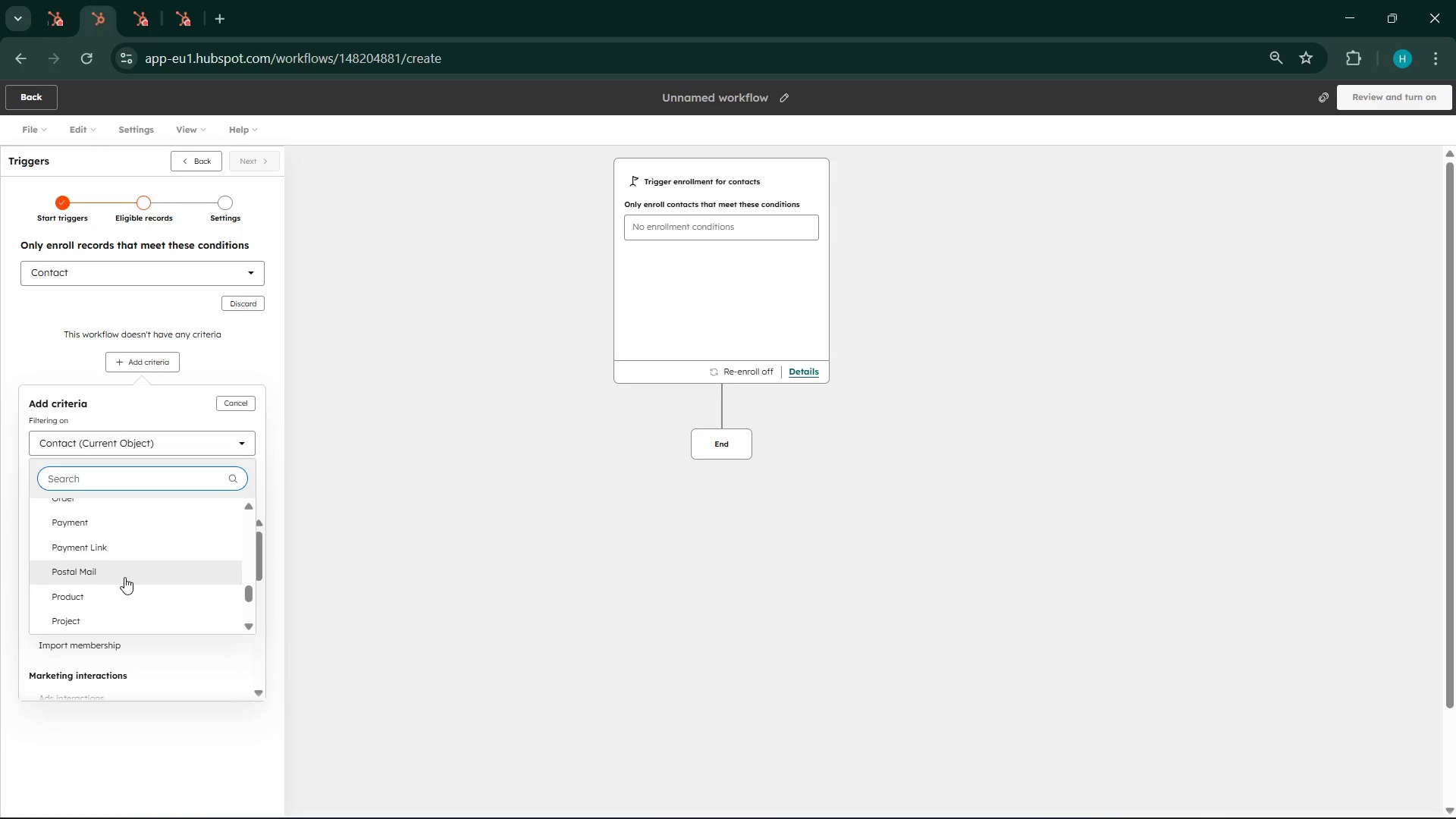 
scroll: coordinate [124, 577], scroll_direction: up, amount: 2.0
 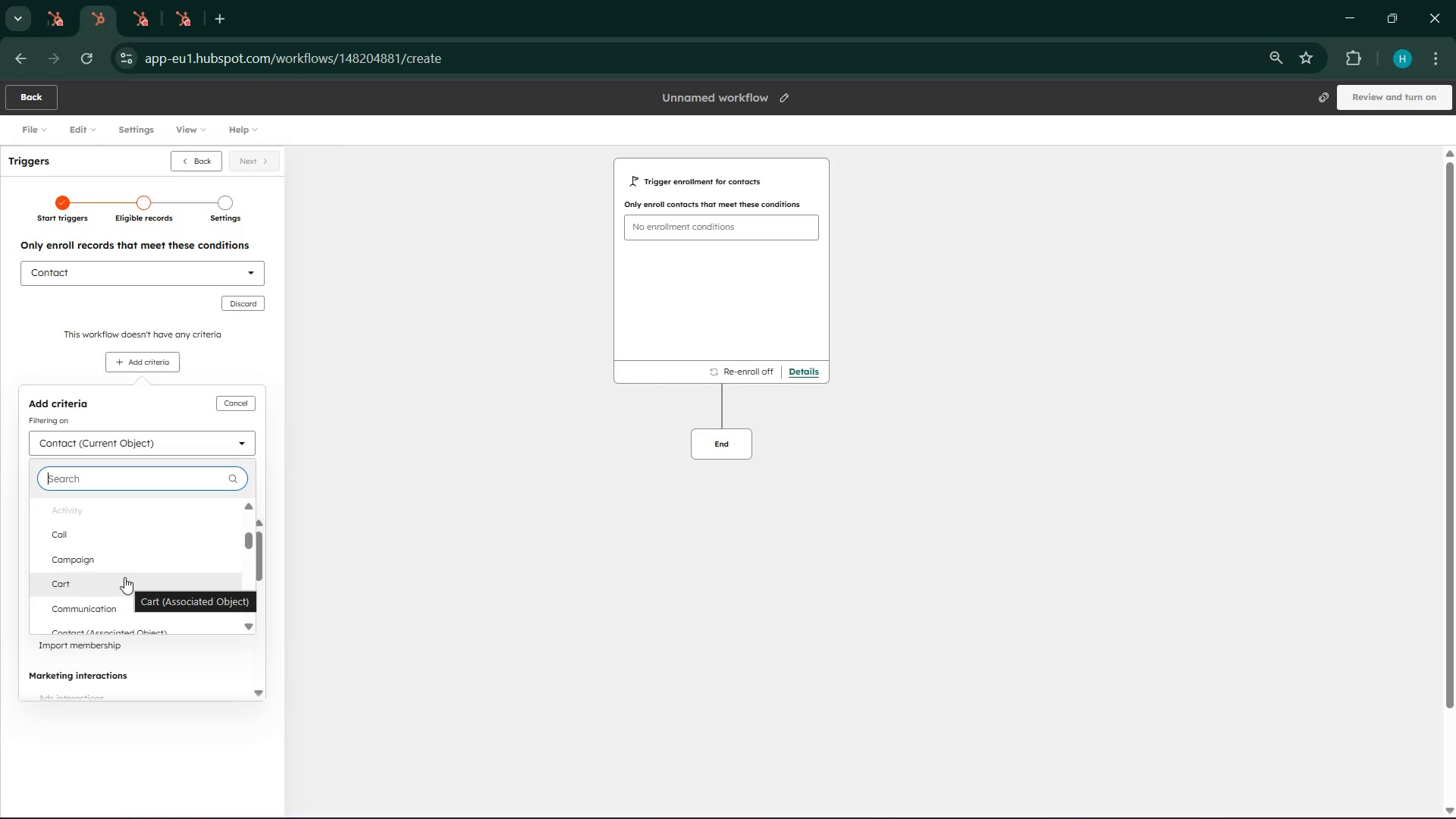 
wait(121.92)
 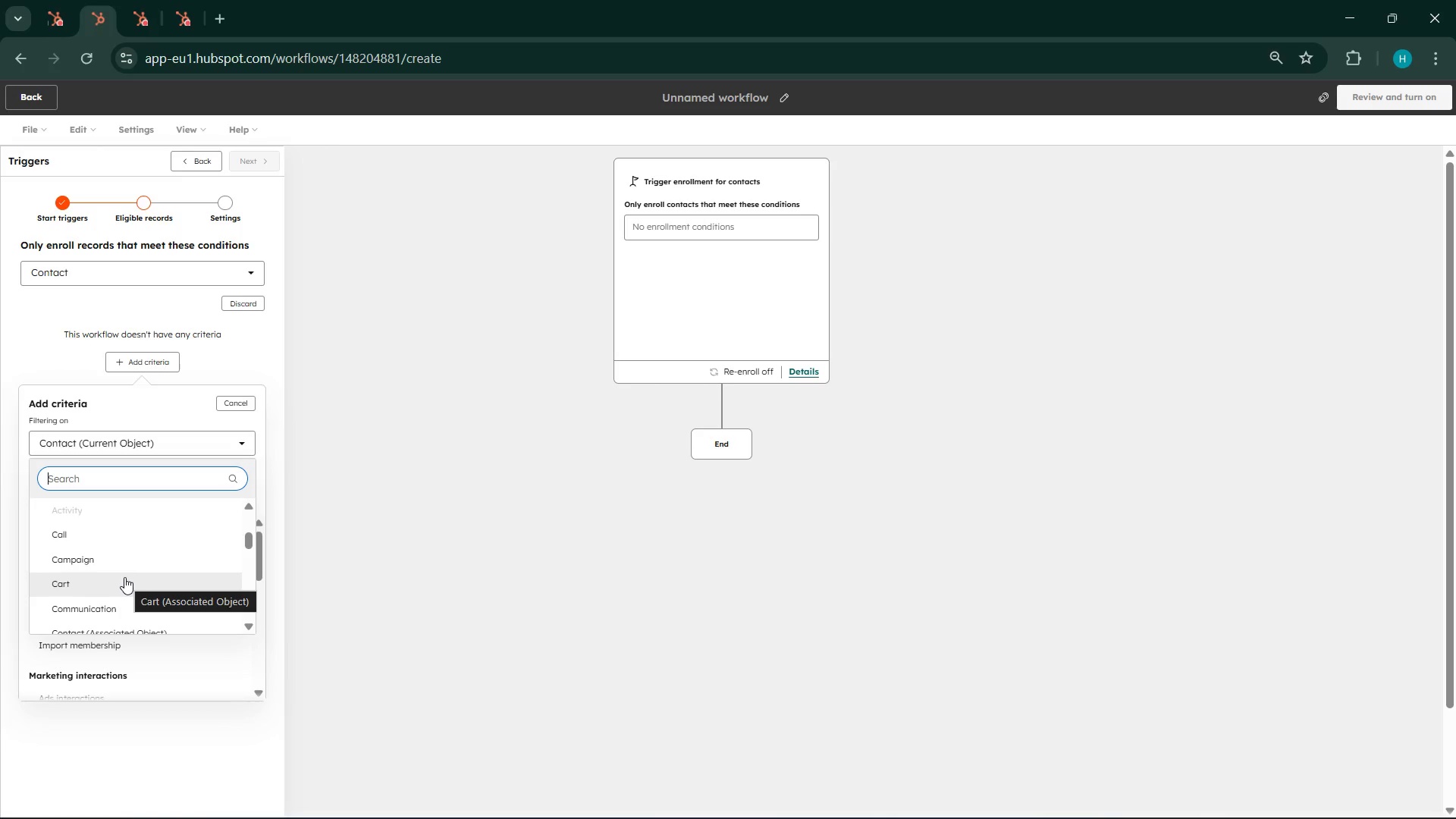 
scroll: coordinate [125, 582], scroll_direction: down, amount: 6.0
 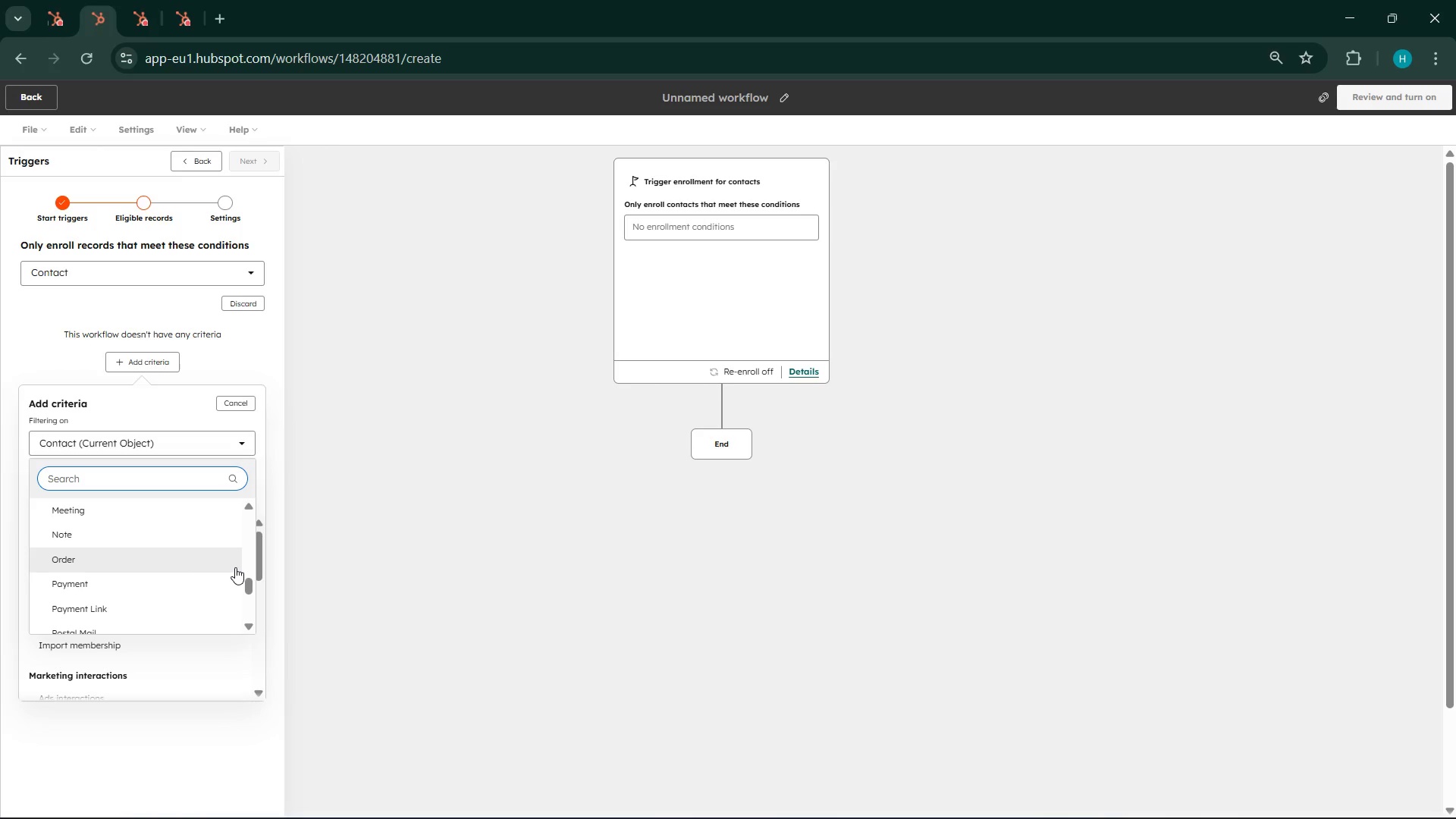 
type(se)
 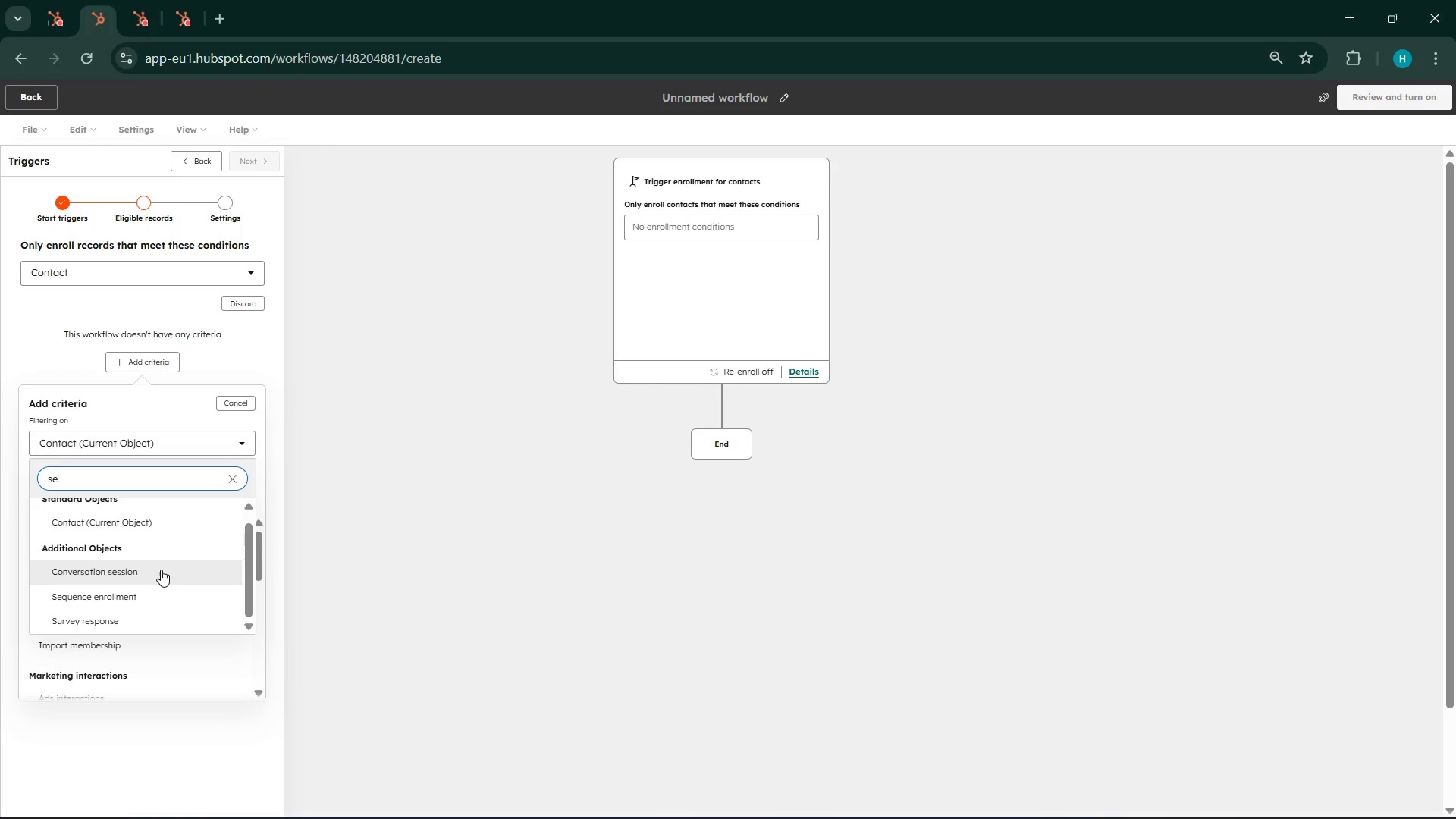 
scroll: coordinate [158, 570], scroll_direction: up, amount: 1.0
 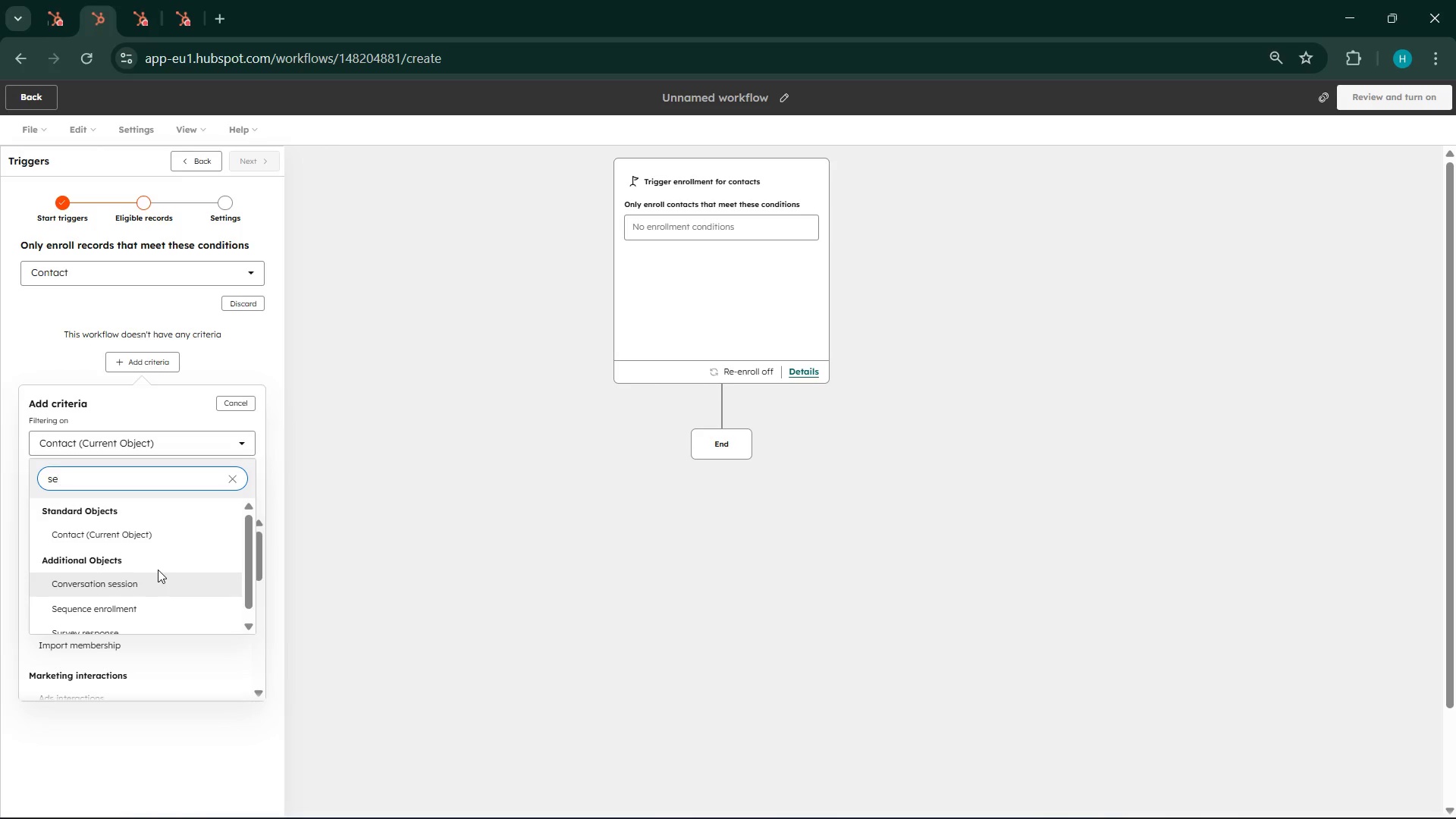 
scroll: coordinate [158, 570], scroll_direction: down, amount: 1.0
 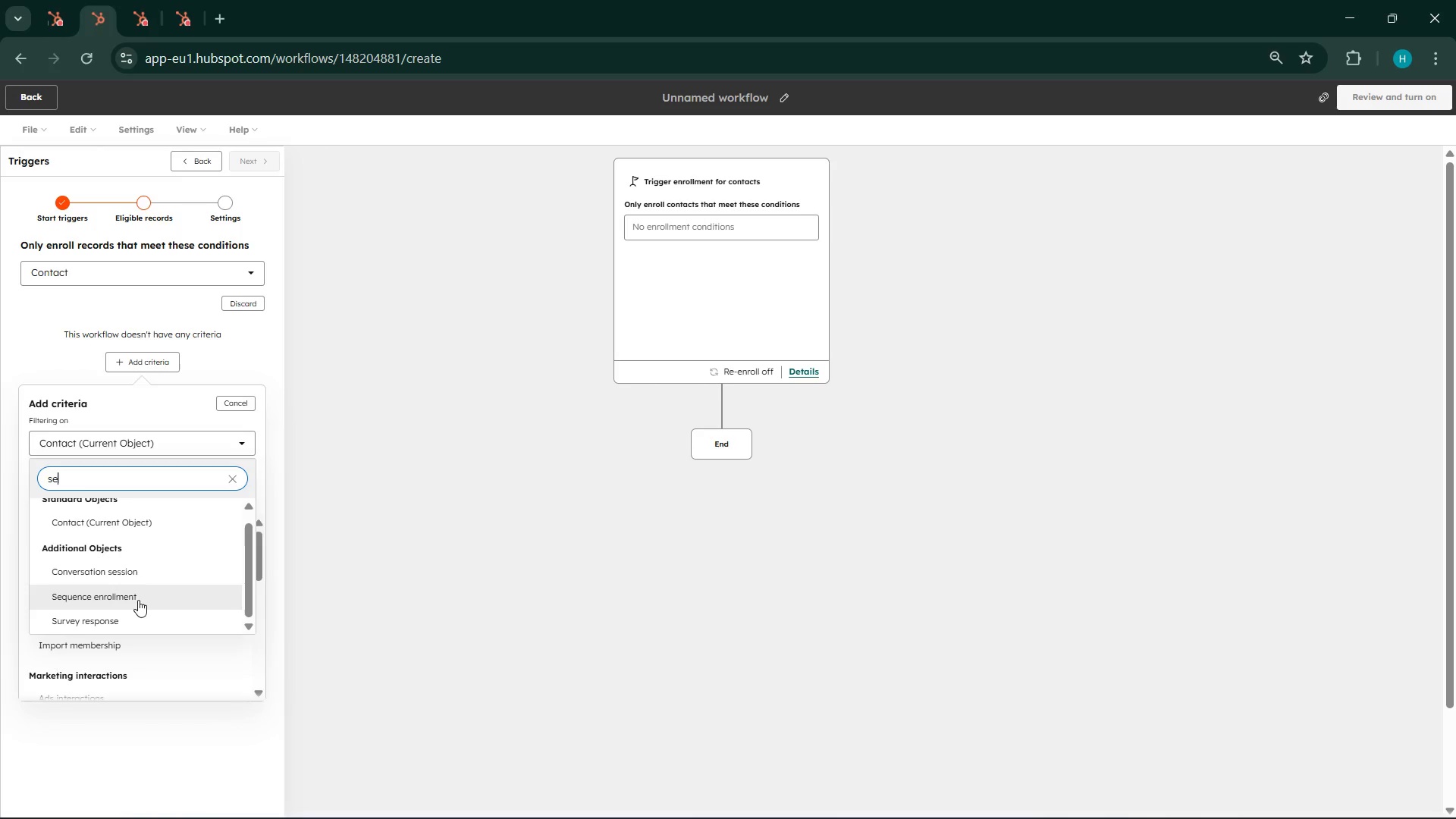 
left_click([138, 600])
 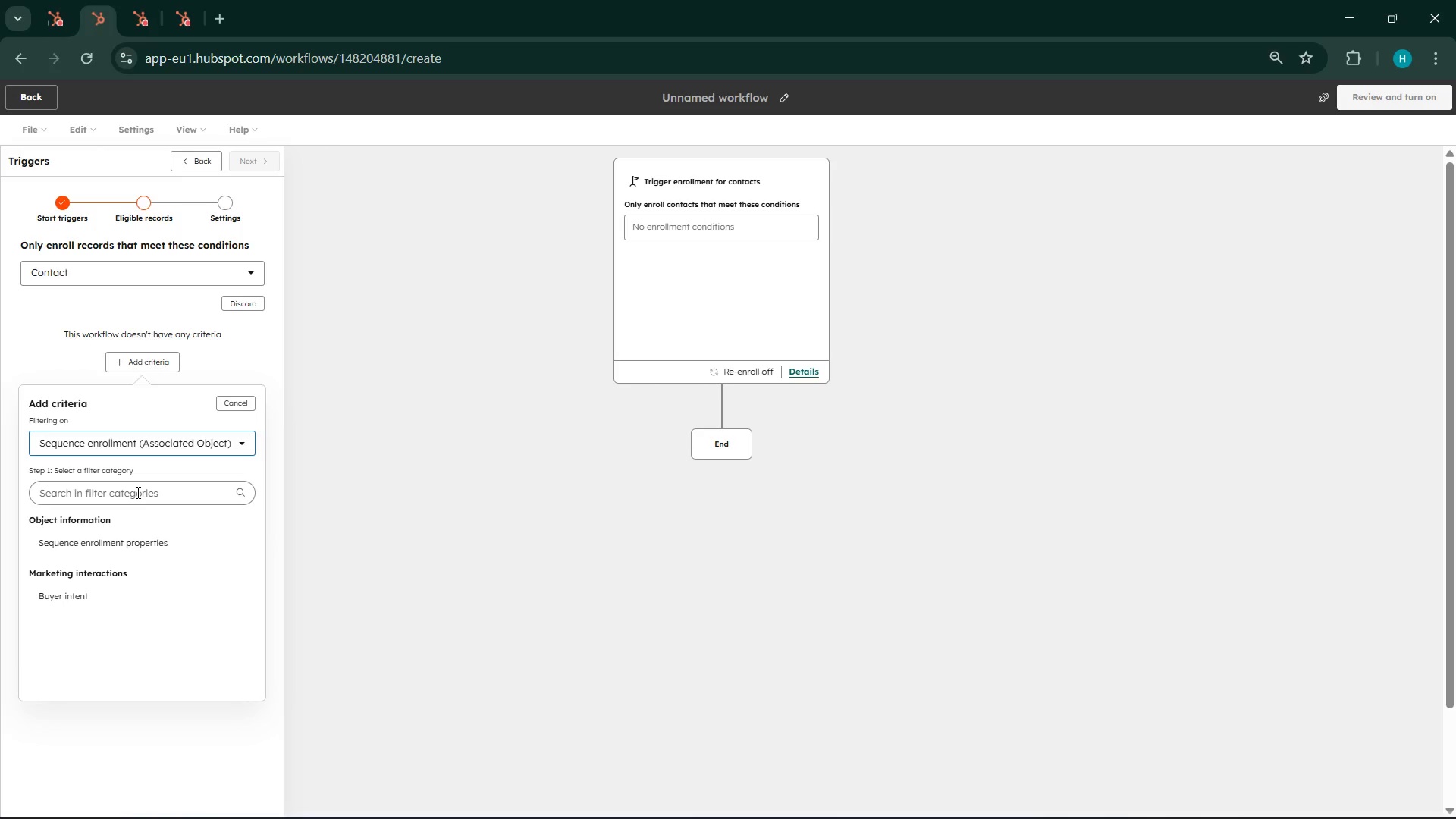 
left_click([136, 492])
 